 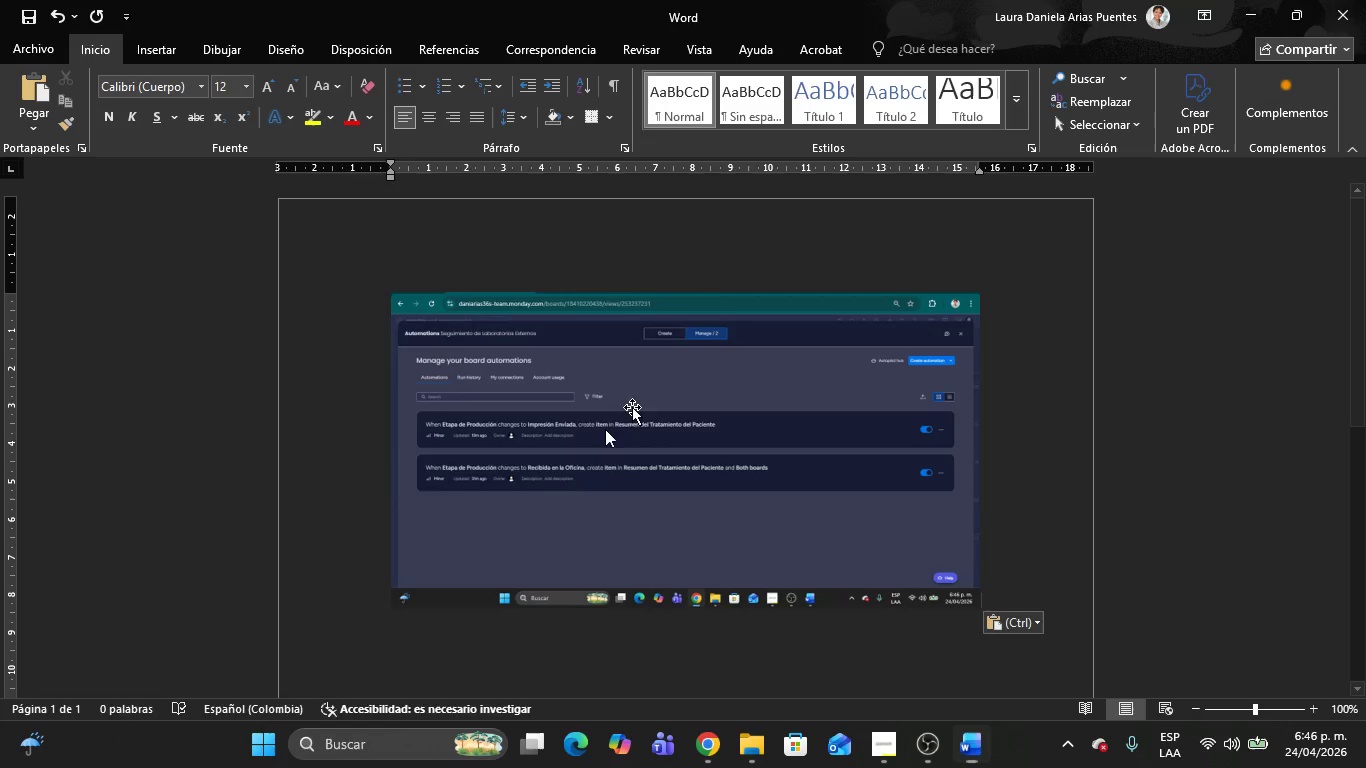 
left_click([1329, 18])
 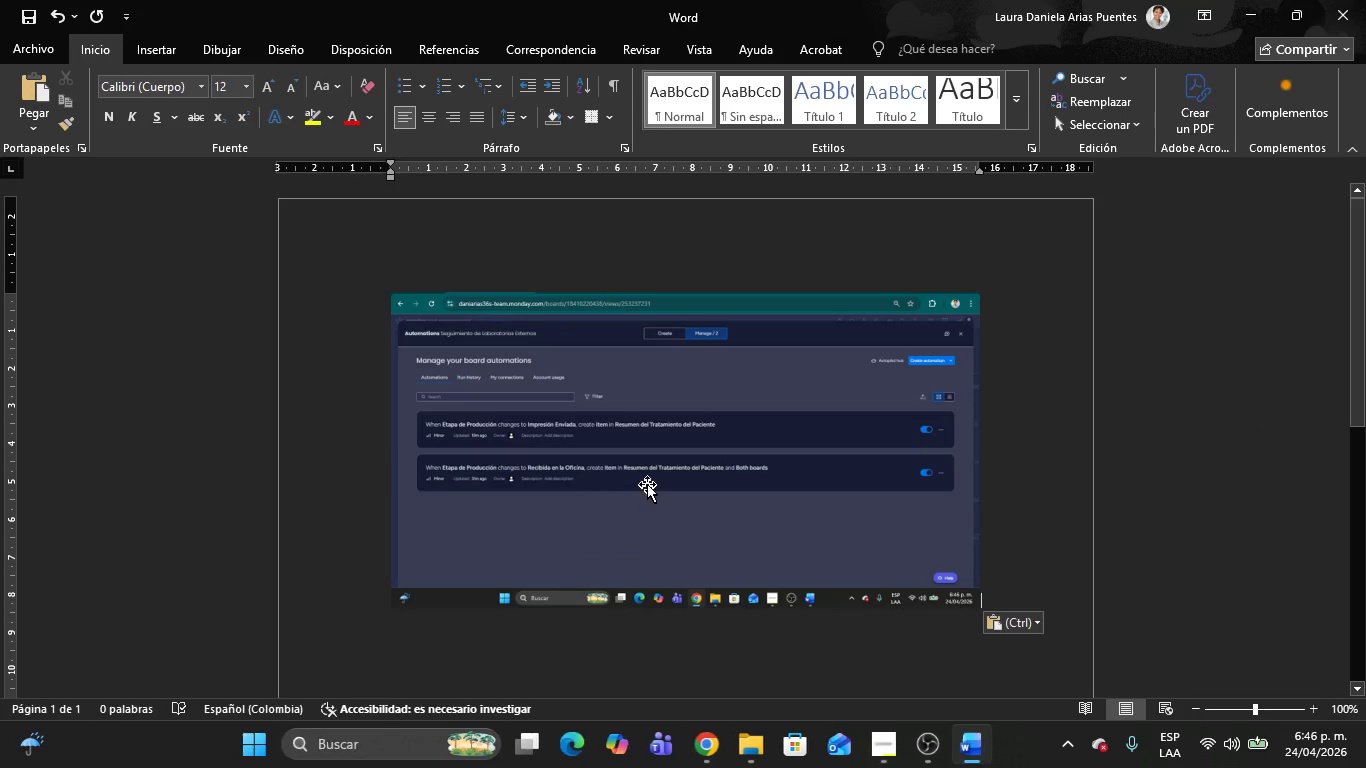 
left_click([647, 484])
 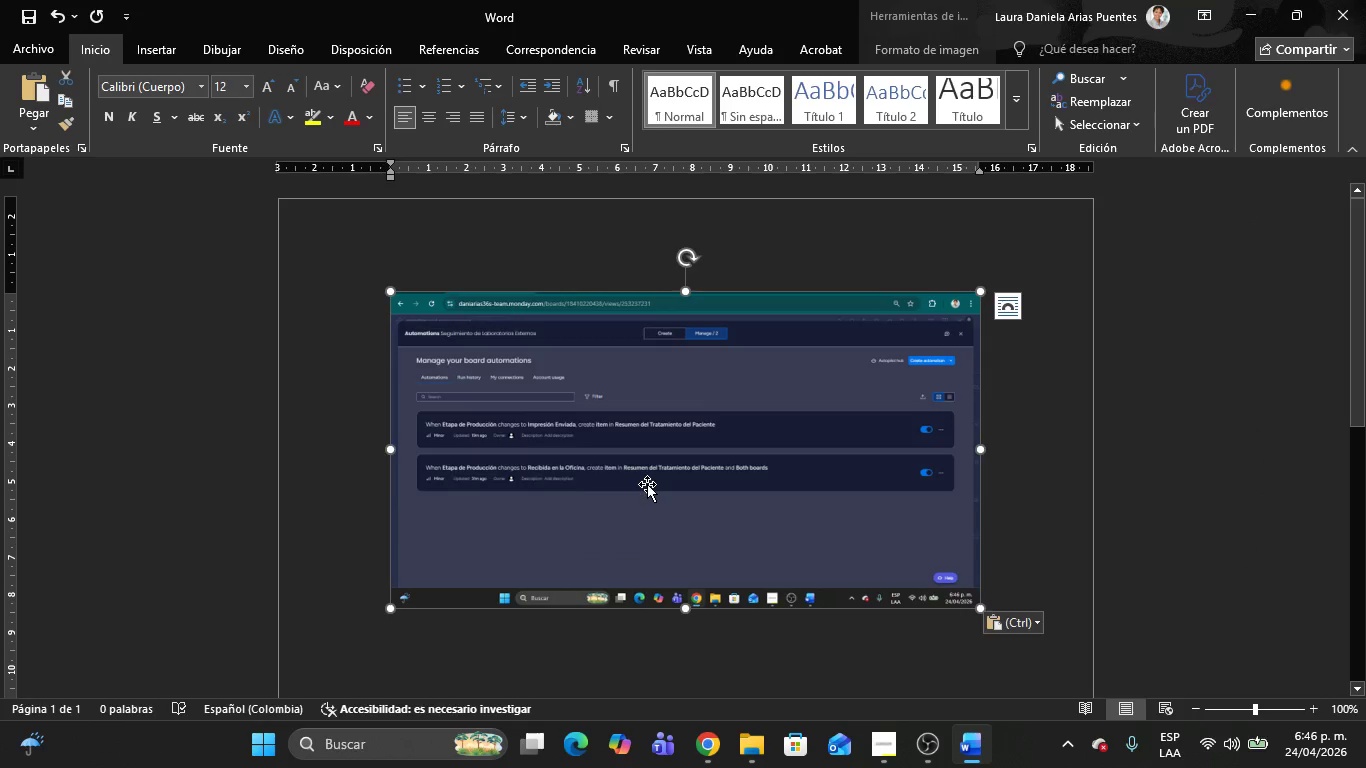 
key(Delete)
 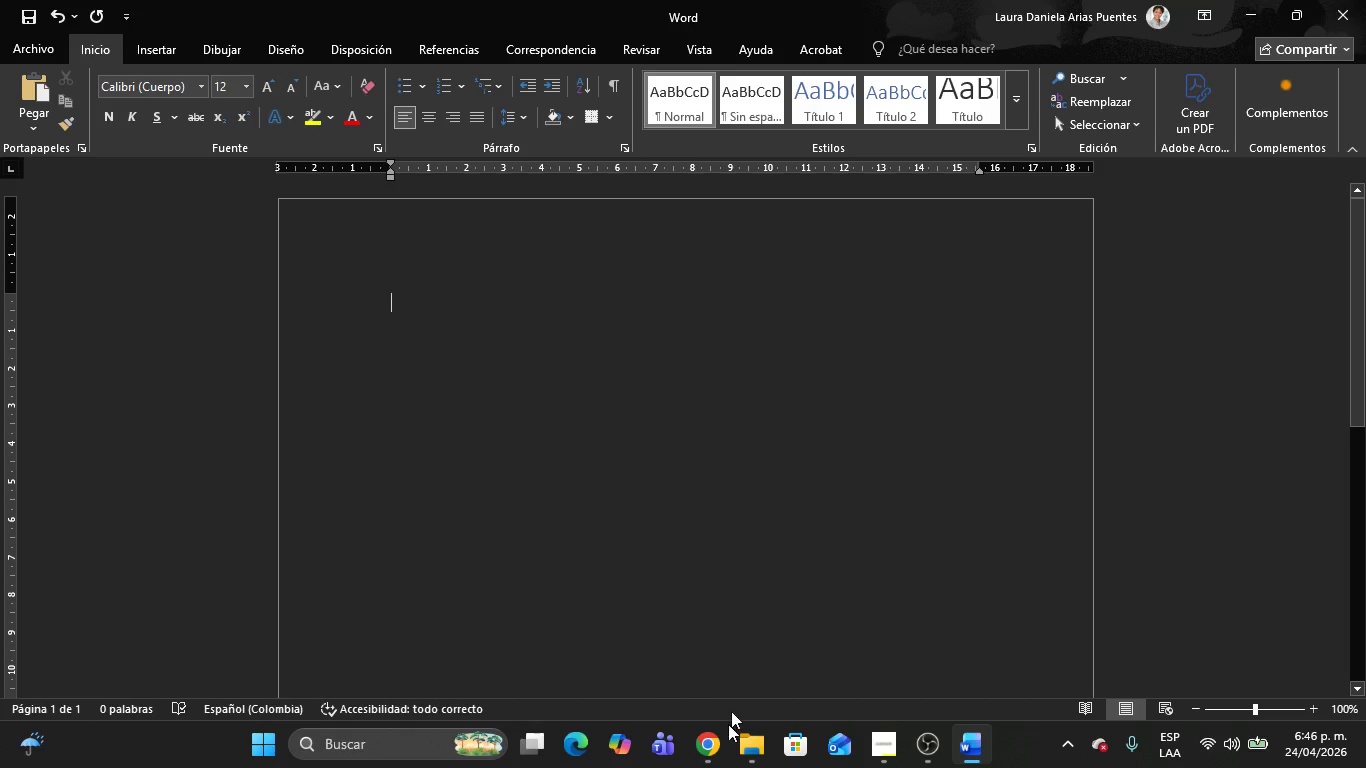 
left_click([699, 767])
 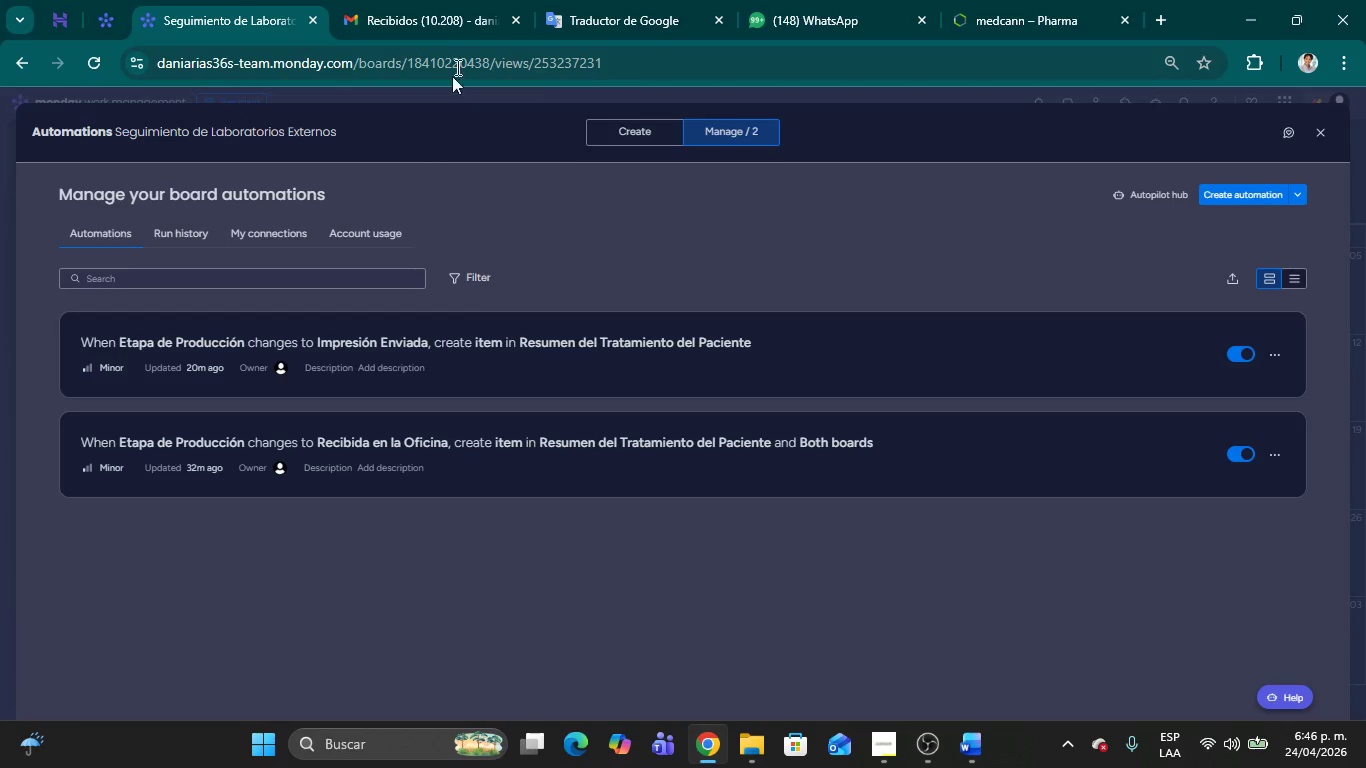 
left_click([440, 8])
 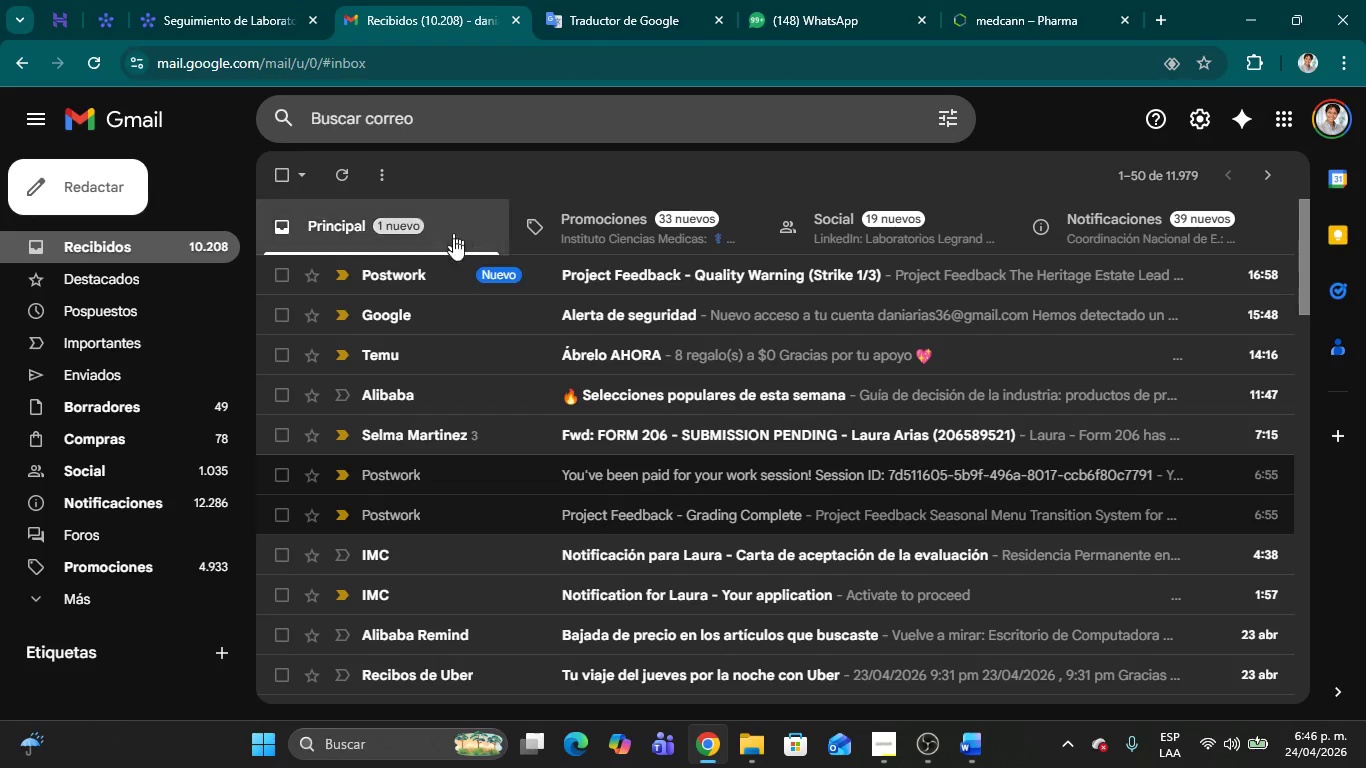 
scroll: coordinate [440, 292], scroll_direction: up, amount: 4.0
 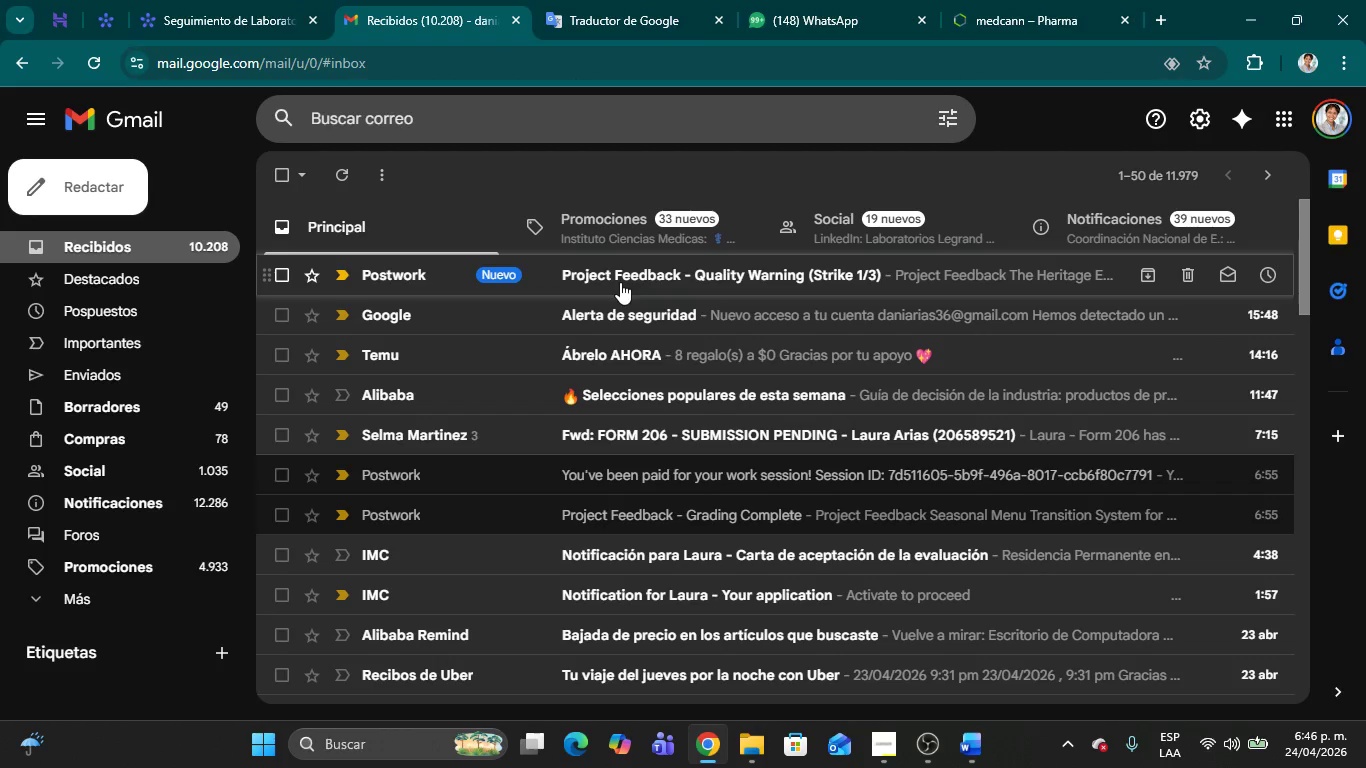 
left_click([620, 282])
 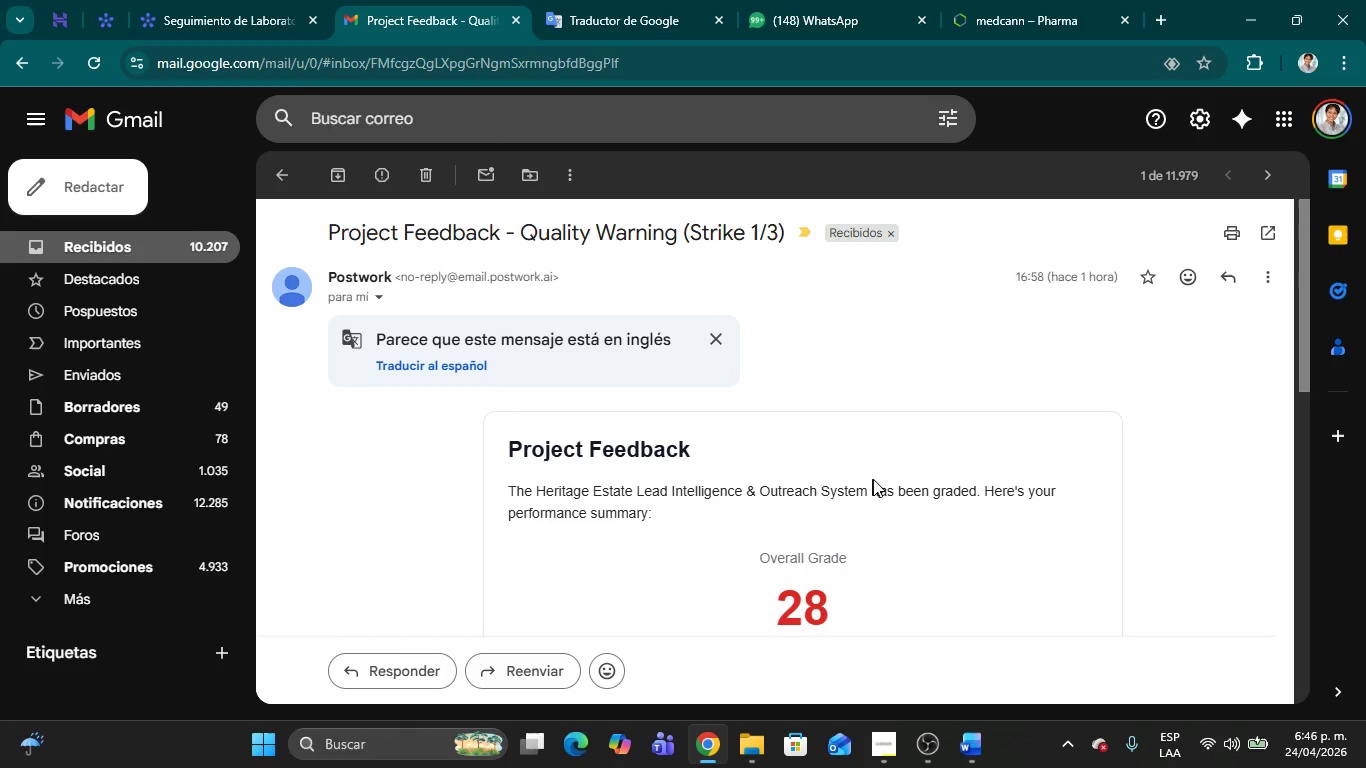 
scroll: coordinate [876, 476], scroll_direction: down, amount: 9.0
 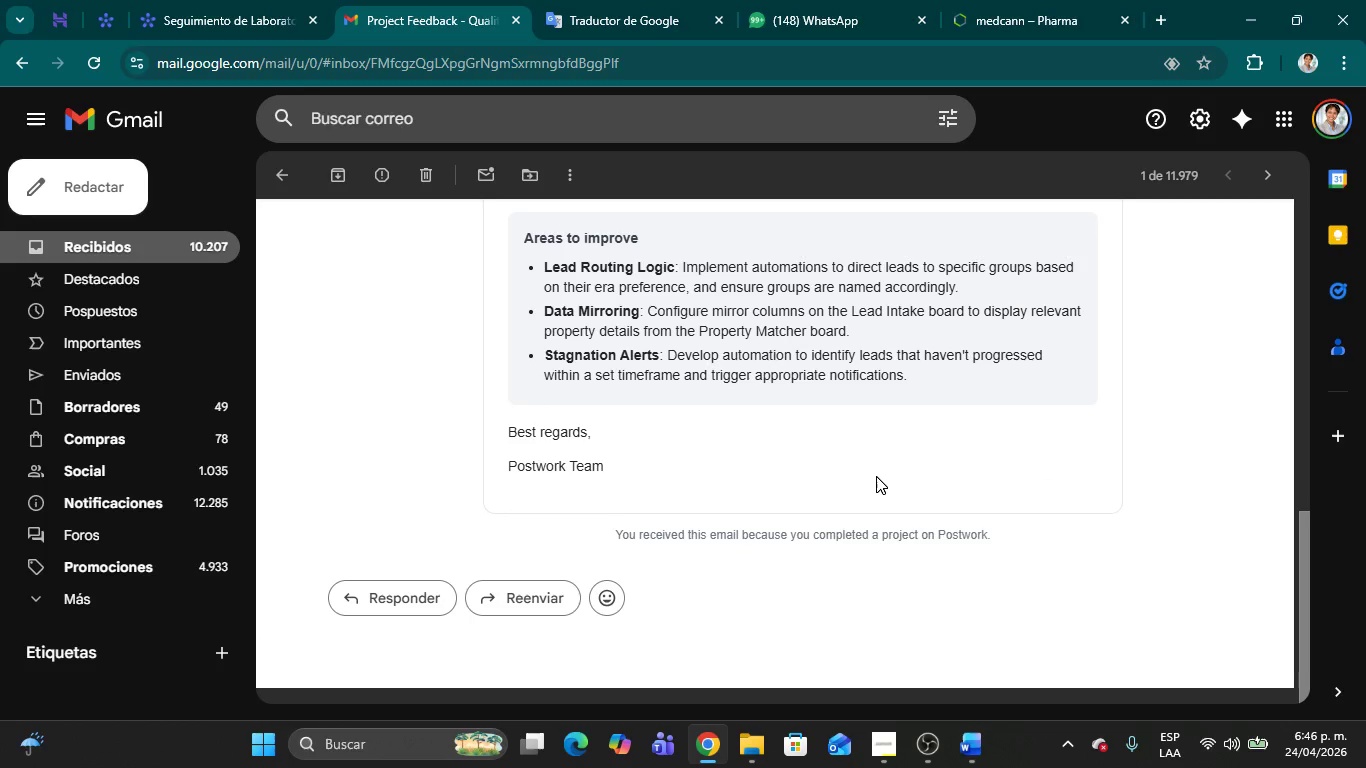 
scroll: coordinate [692, 82], scroll_direction: up, amount: 30.0
 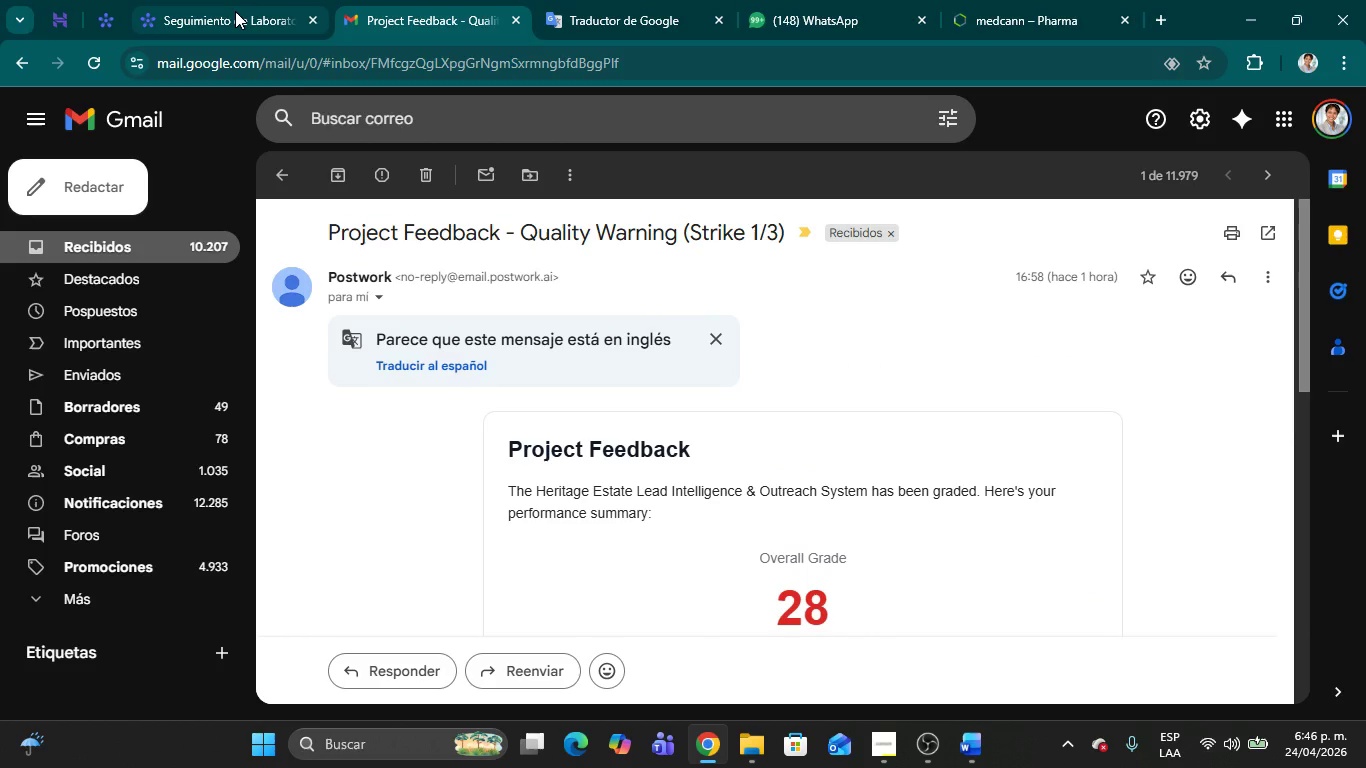 
left_click([235, 11])
 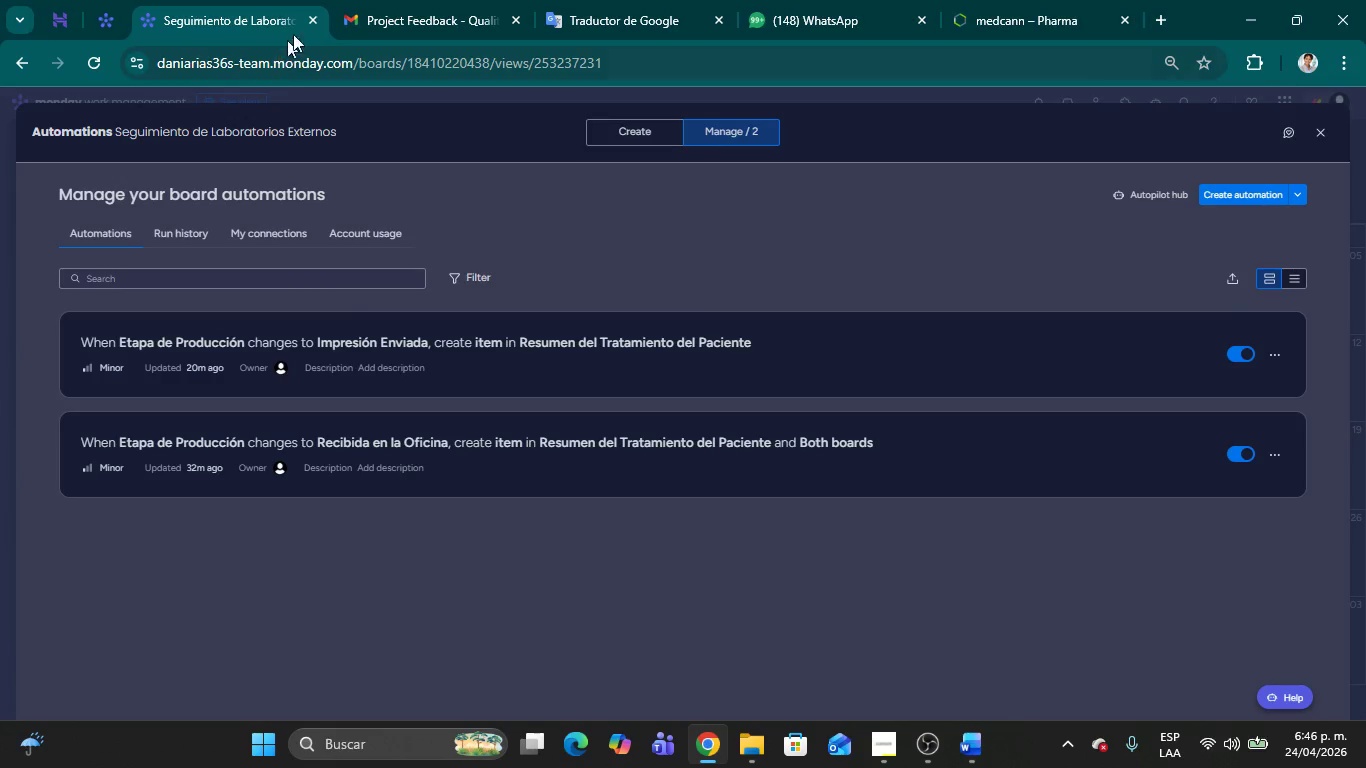 
left_click([383, 6])
 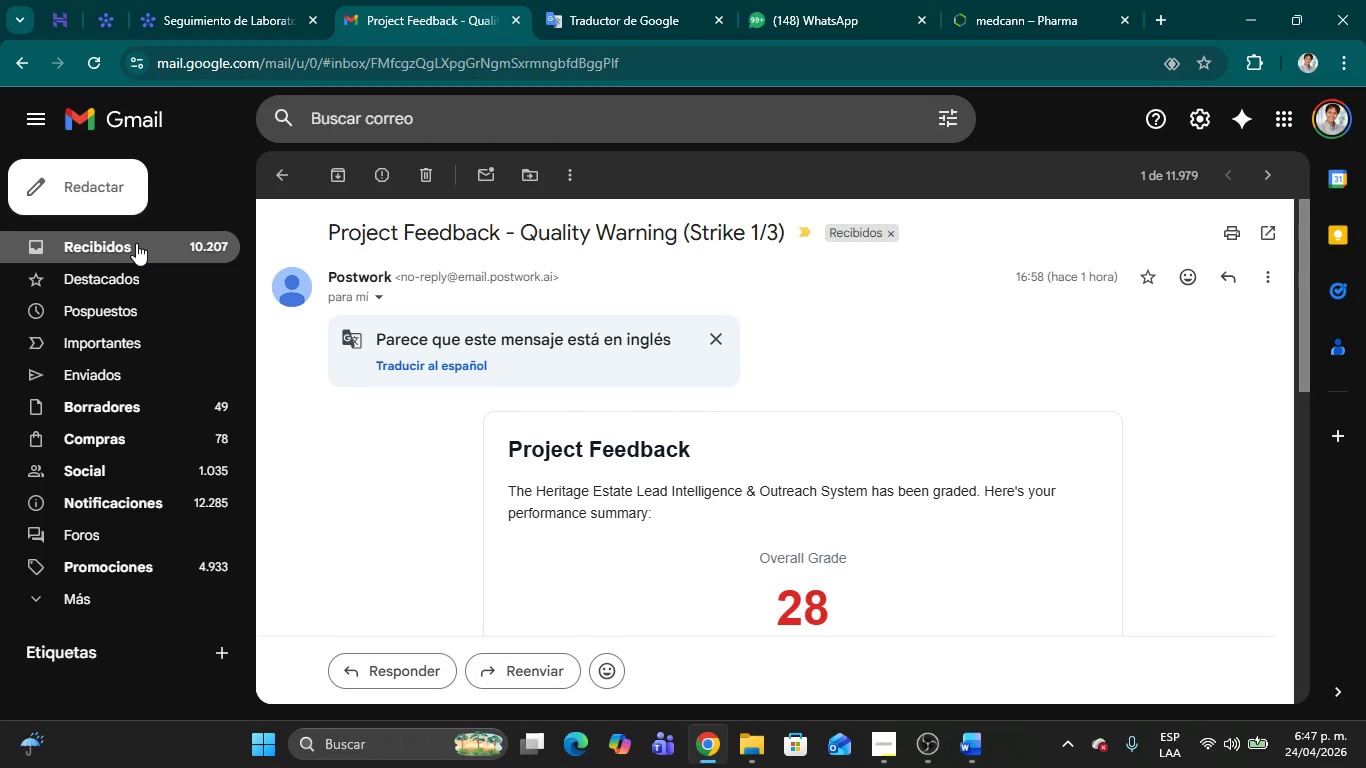 
left_click([136, 243])
 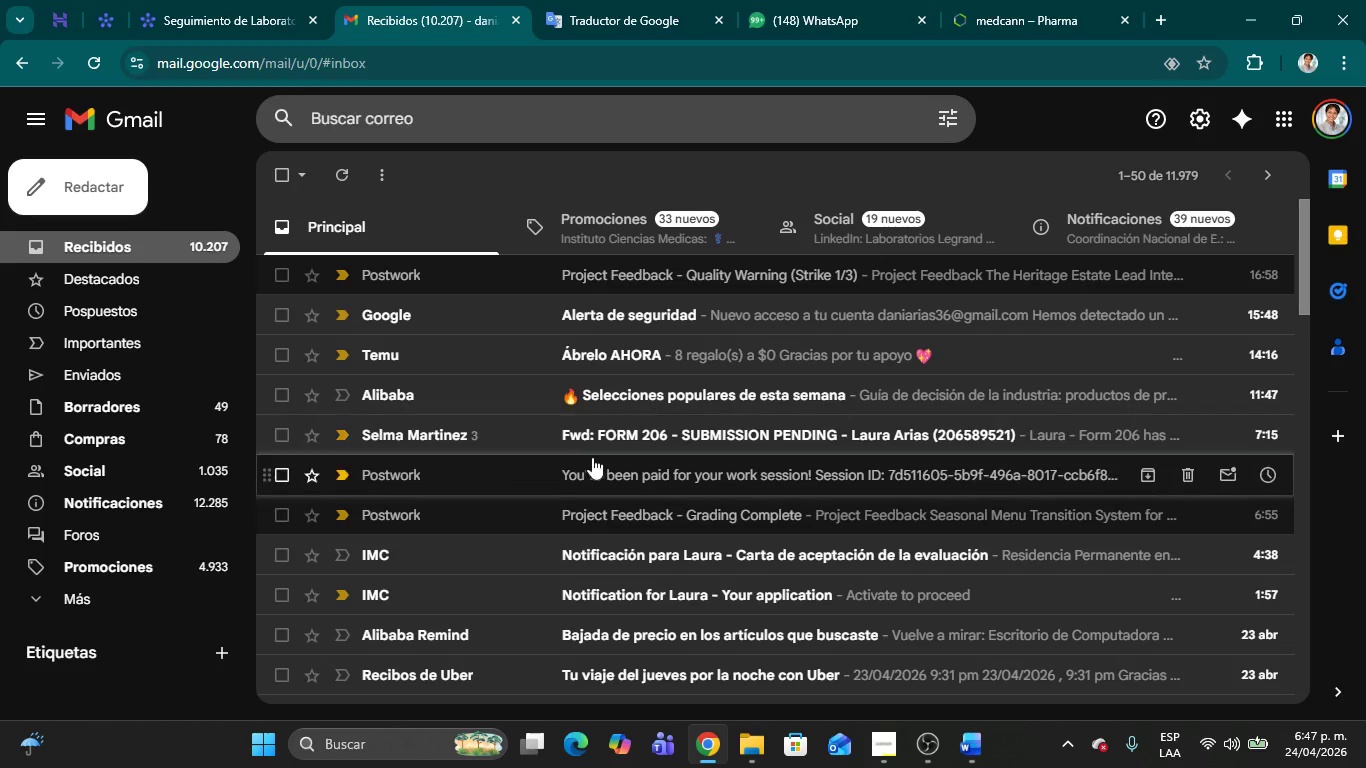 
scroll: coordinate [609, 394], scroll_direction: up, amount: 12.0
 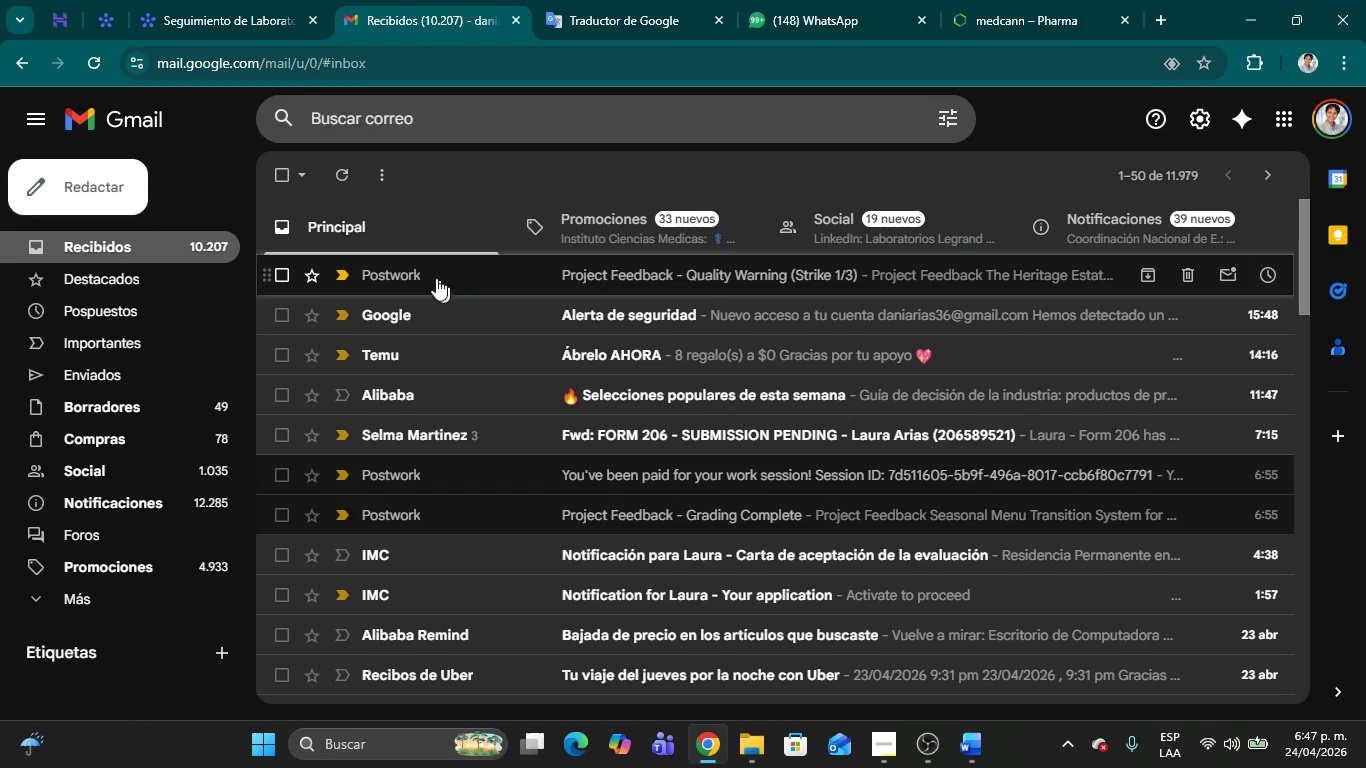 
left_click([435, 277])
 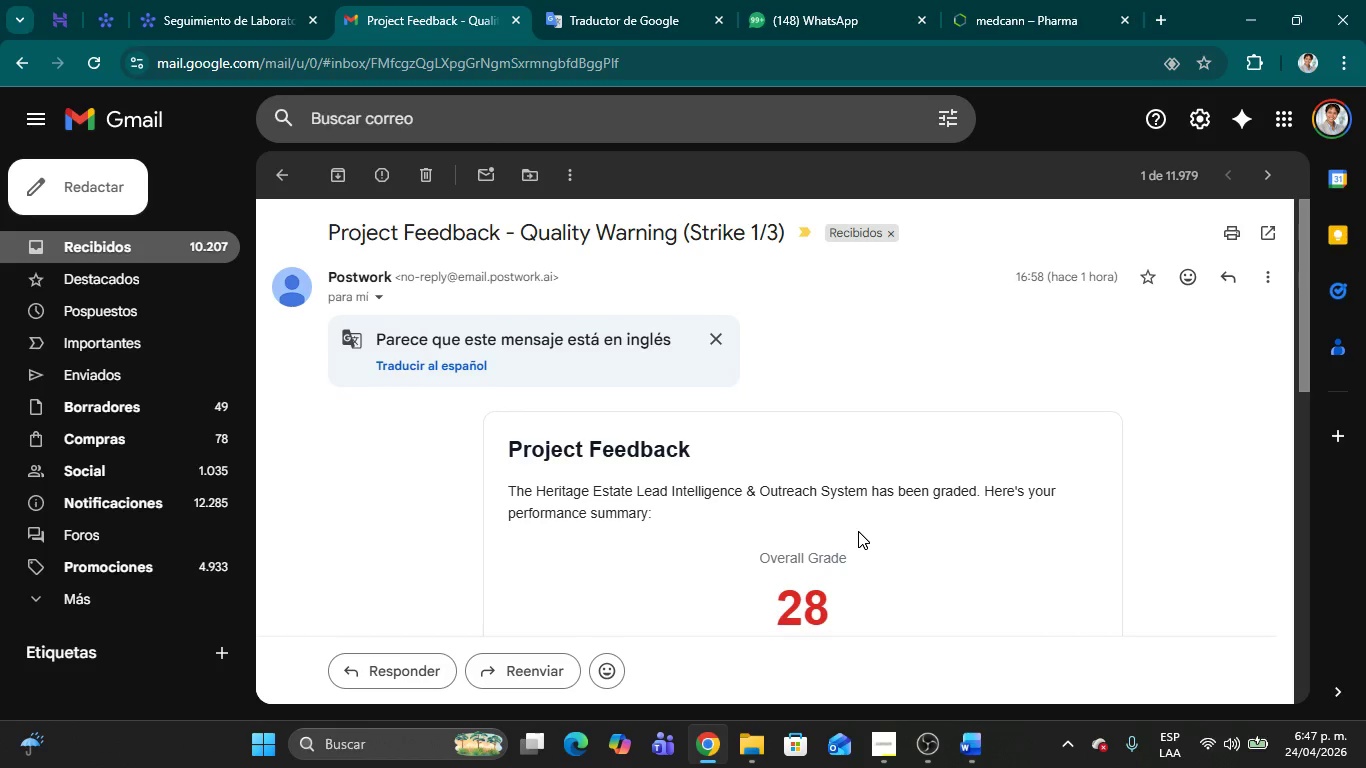 
scroll: coordinate [851, 523], scroll_direction: down, amount: 7.0
 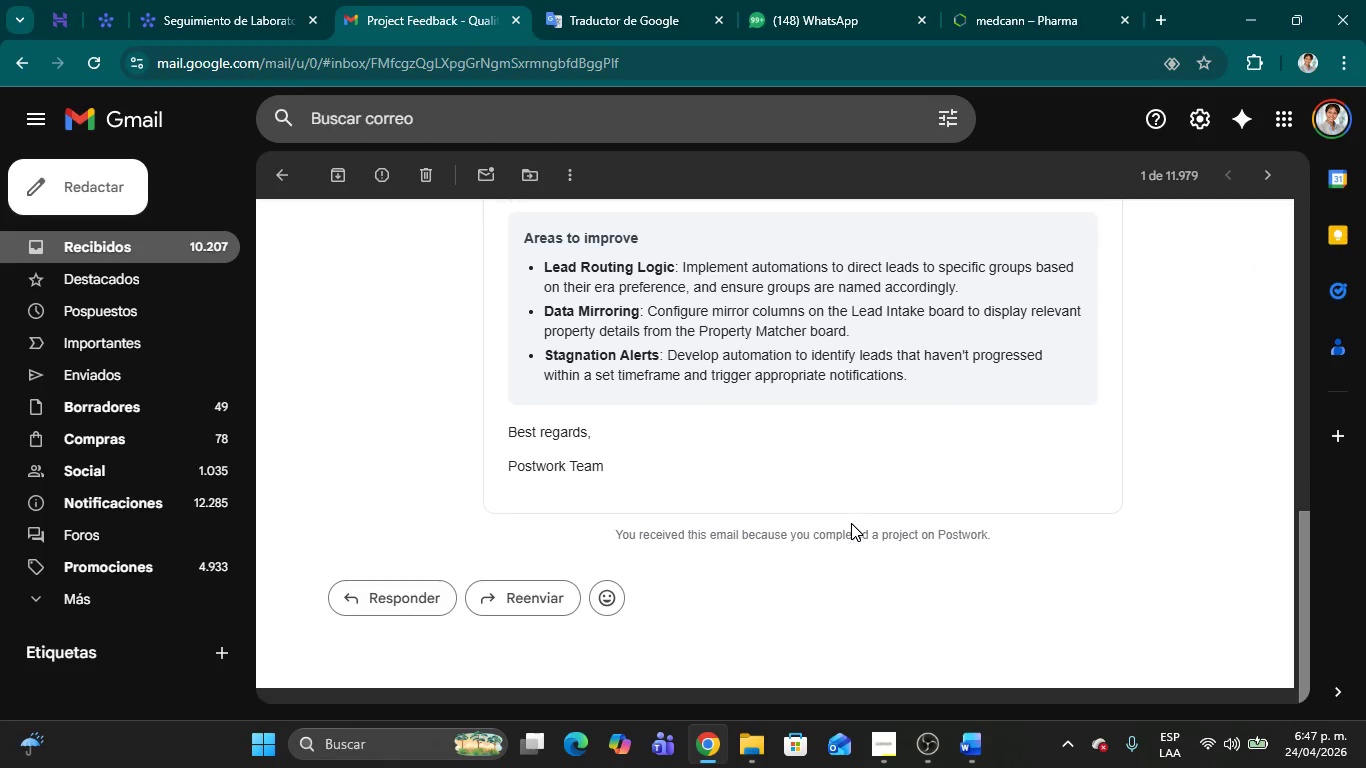 
scroll: coordinate [848, 517], scroll_direction: up, amount: 4.0
 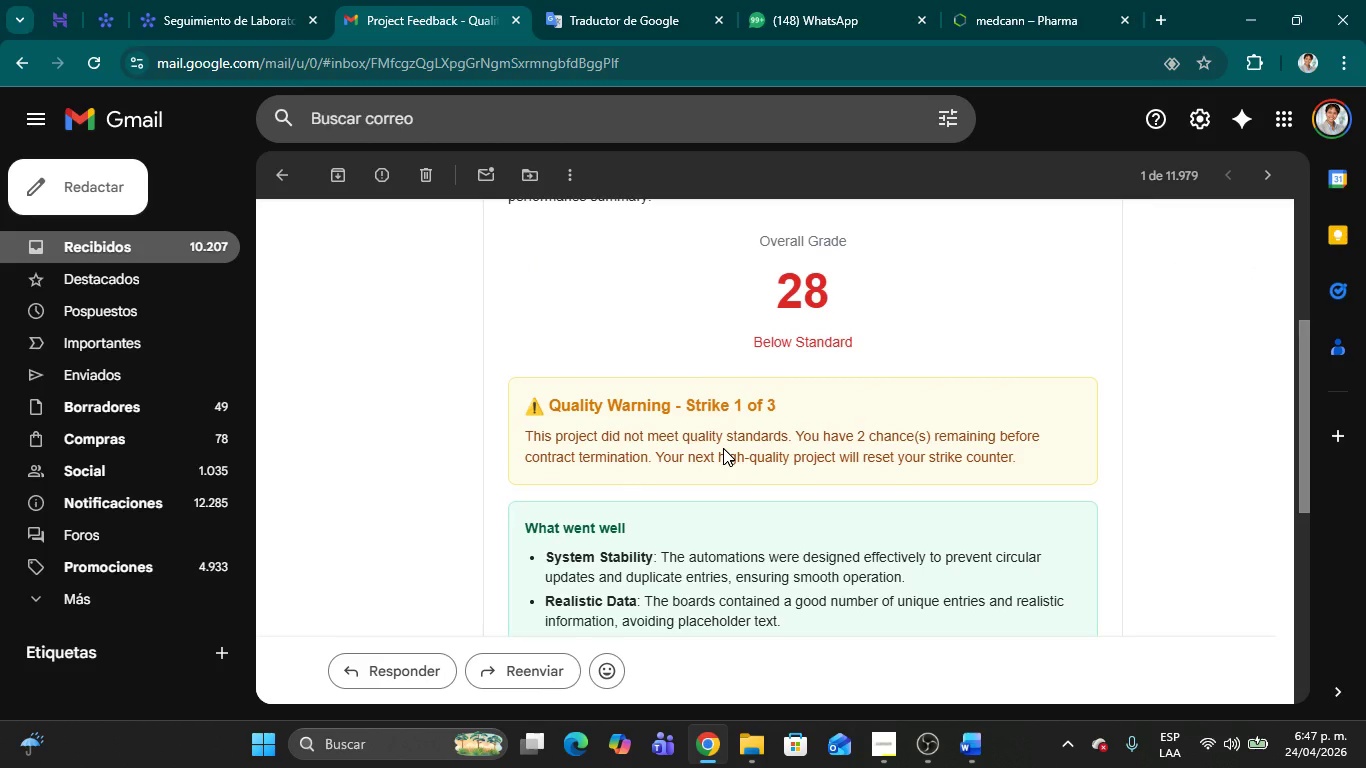 
wait(7.96)
 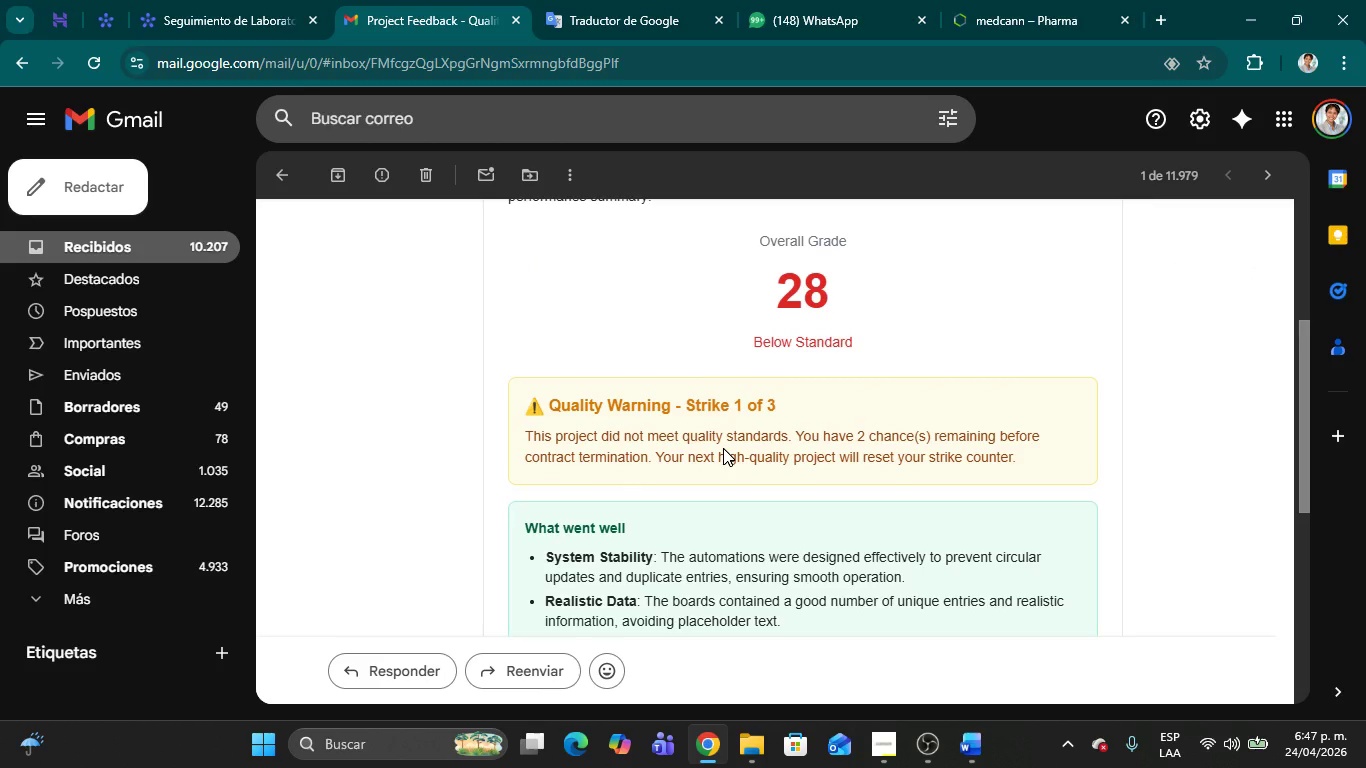 
left_click_drag(start_coordinate=[654, 452], to_coordinate=[1020, 455])
 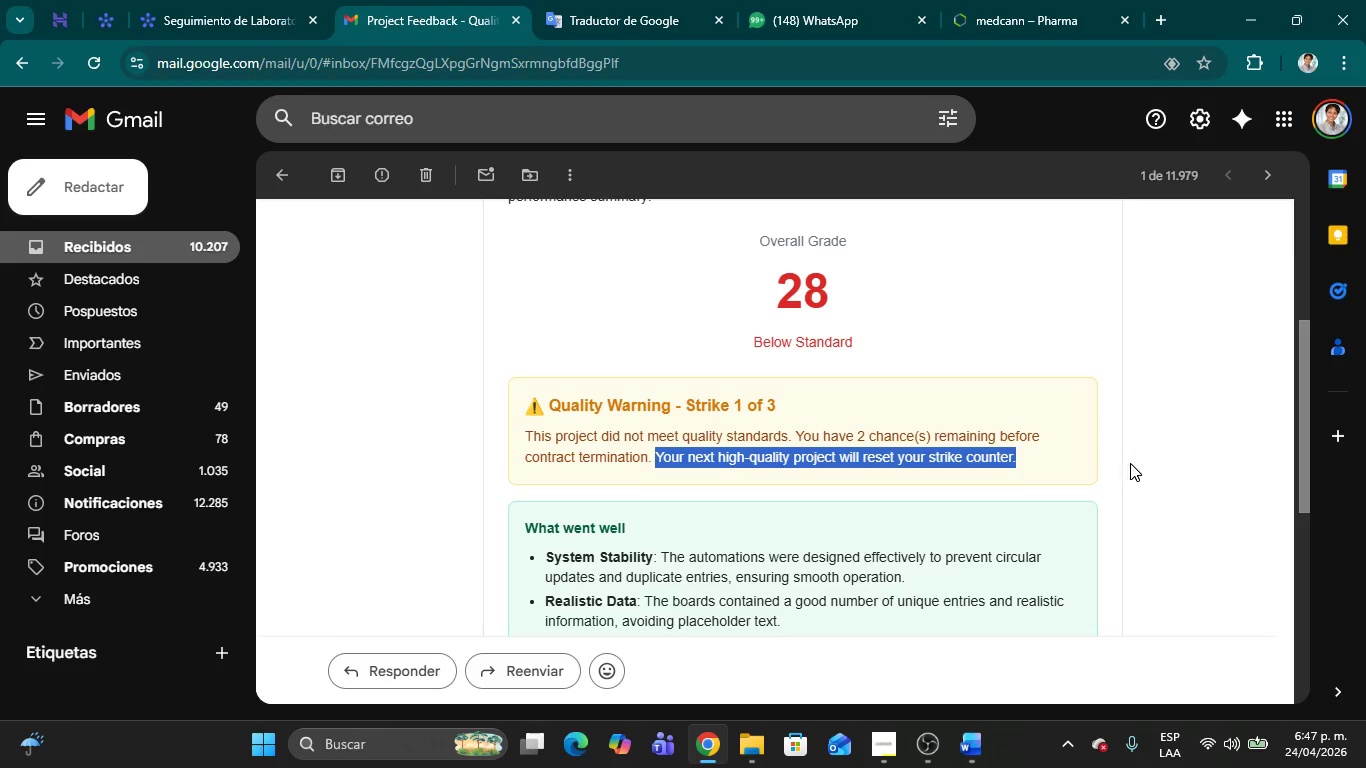 
left_click([1130, 463])
 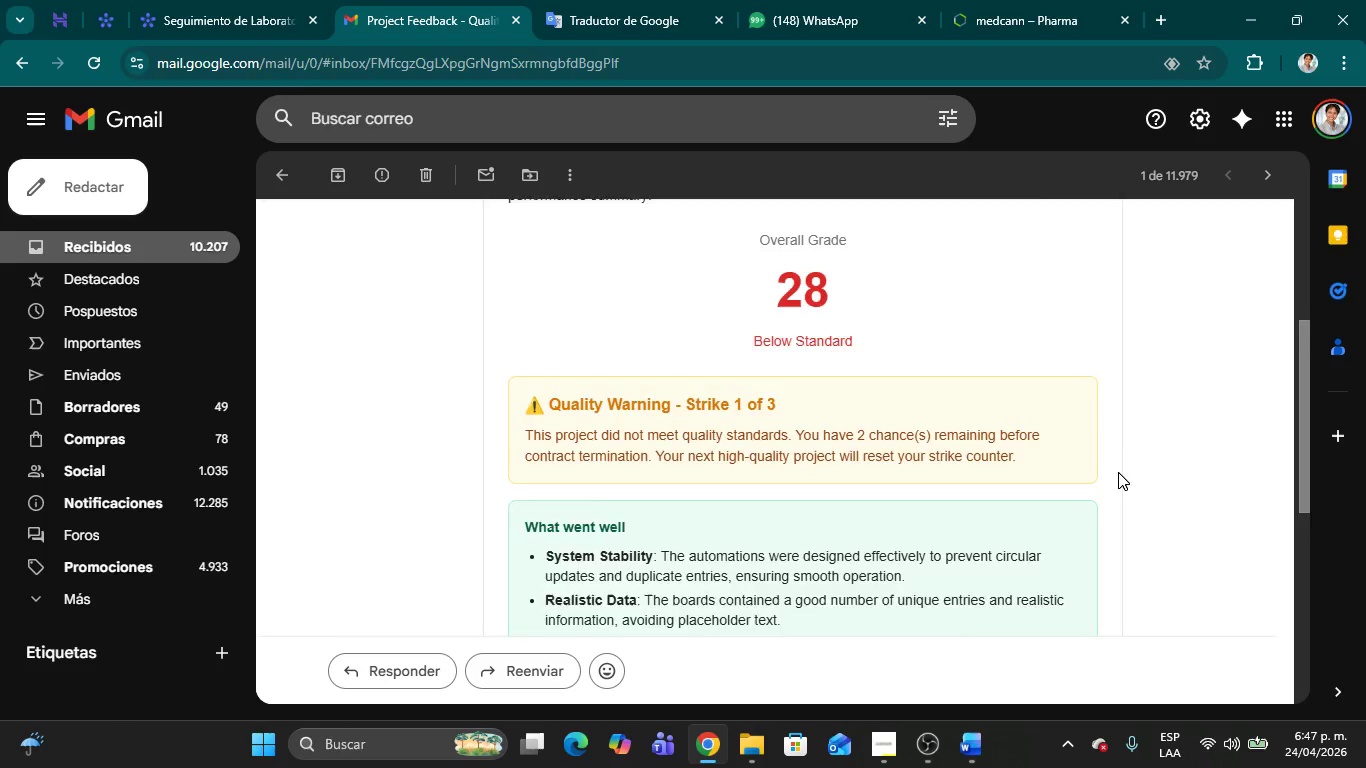 
scroll: coordinate [979, 435], scroll_direction: down, amount: 7.0
 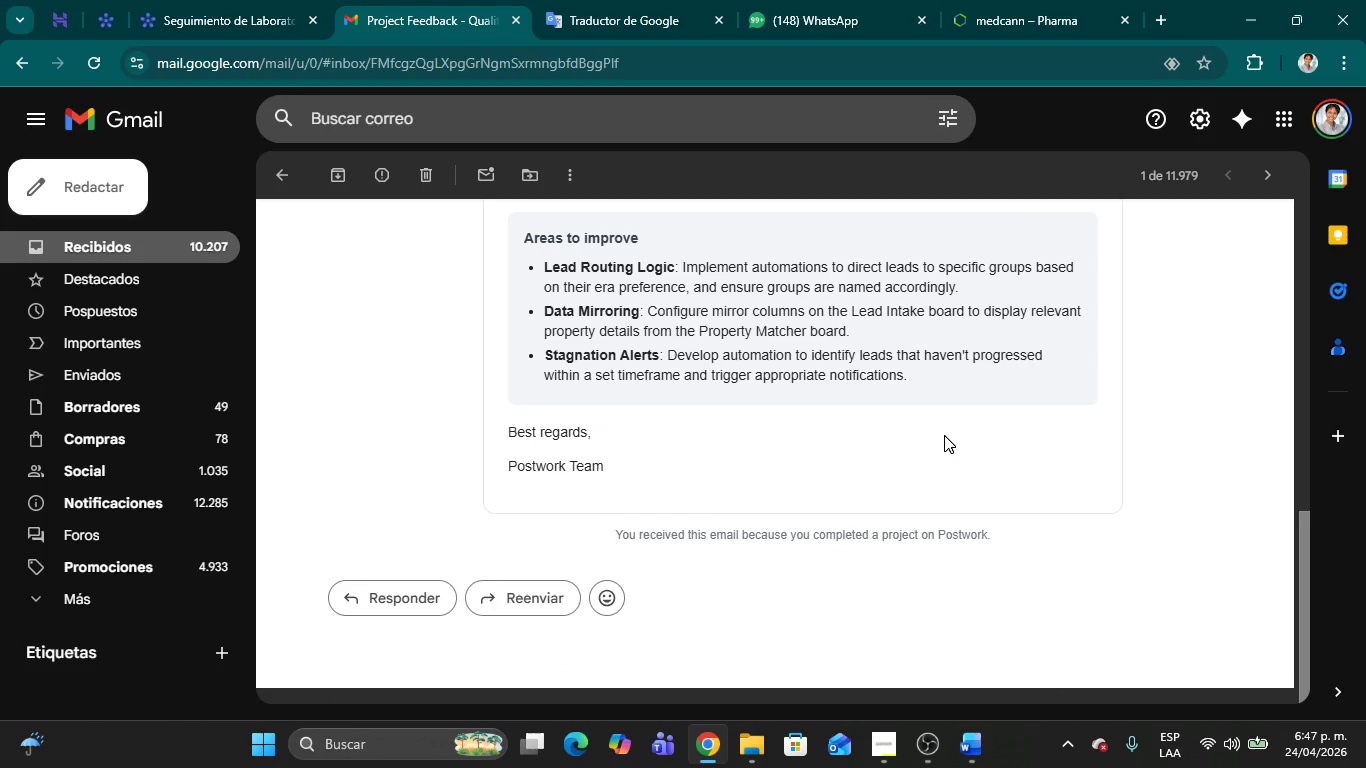 
scroll: coordinate [940, 429], scroll_direction: up, amount: 19.0
 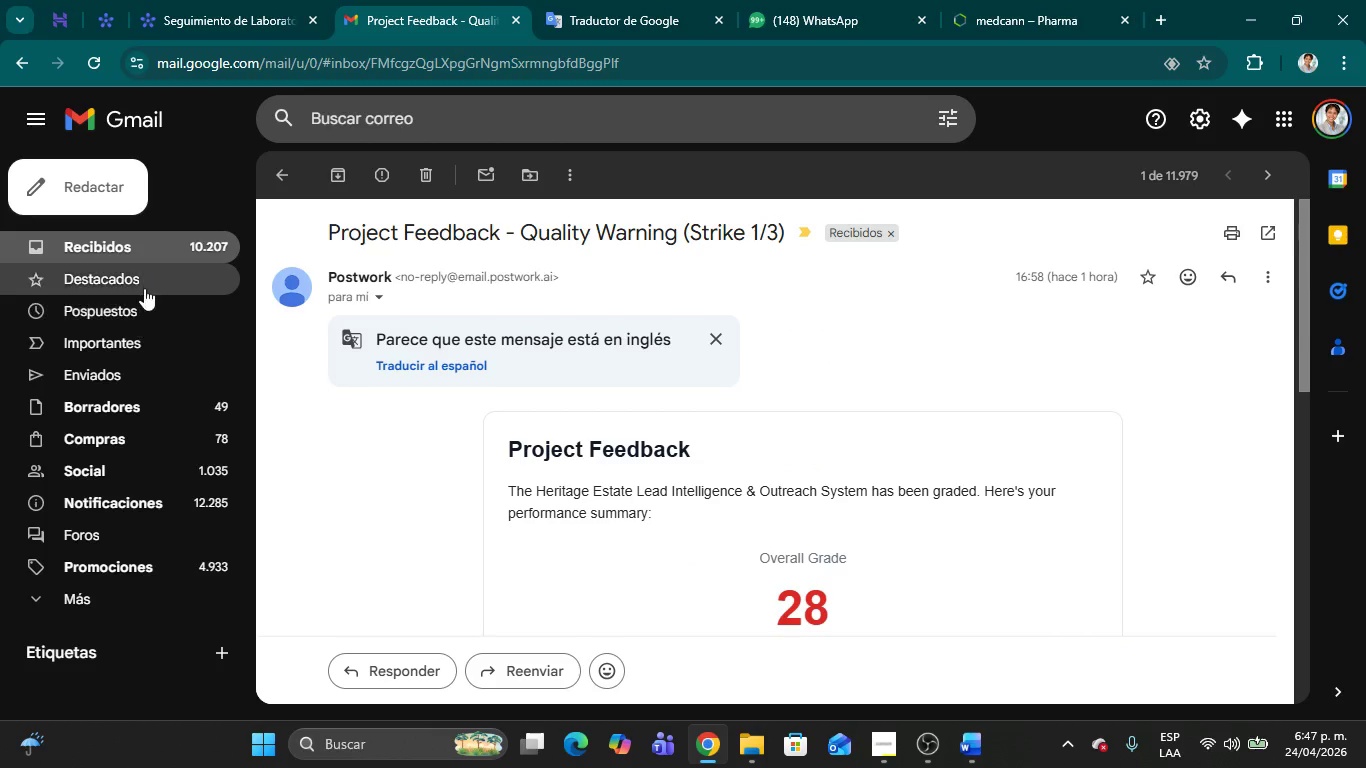 
left_click([149, 256])
 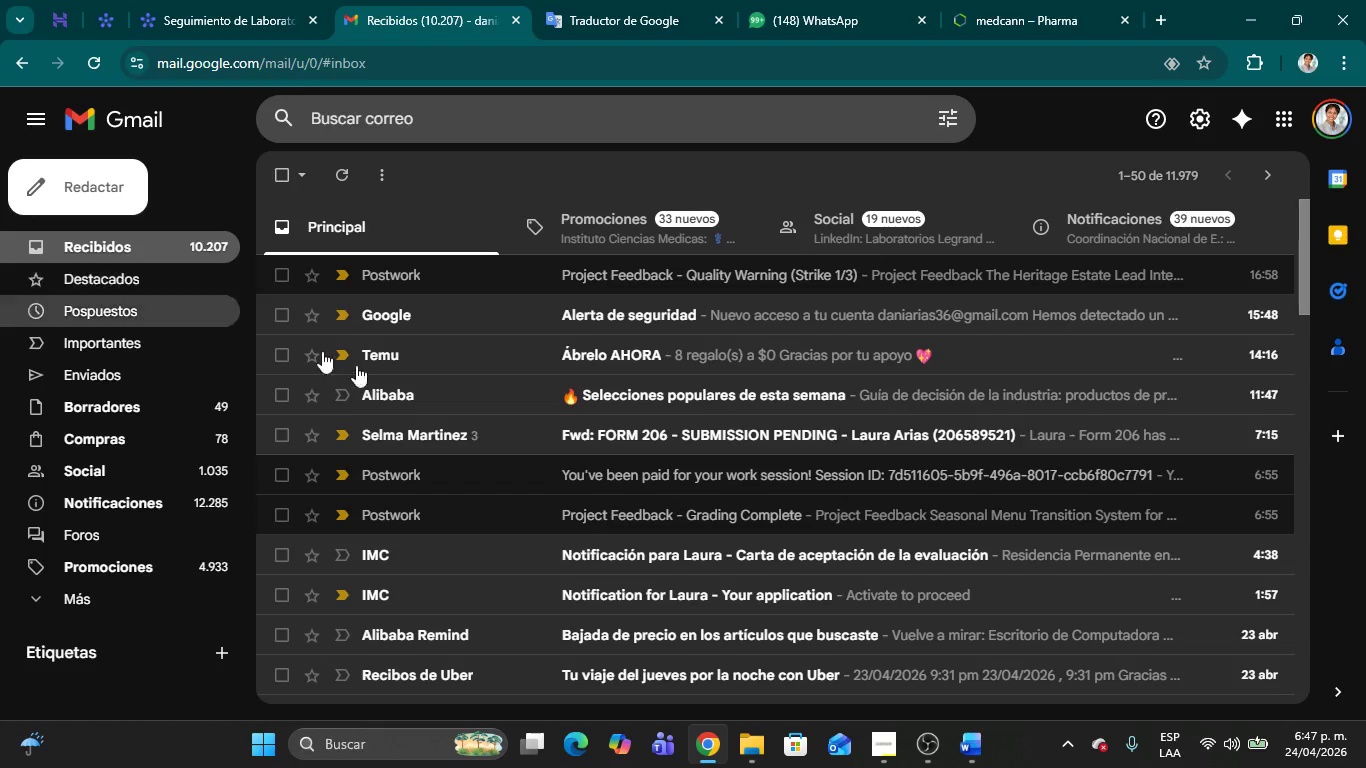 
scroll: coordinate [629, 450], scroll_direction: up, amount: 31.0
 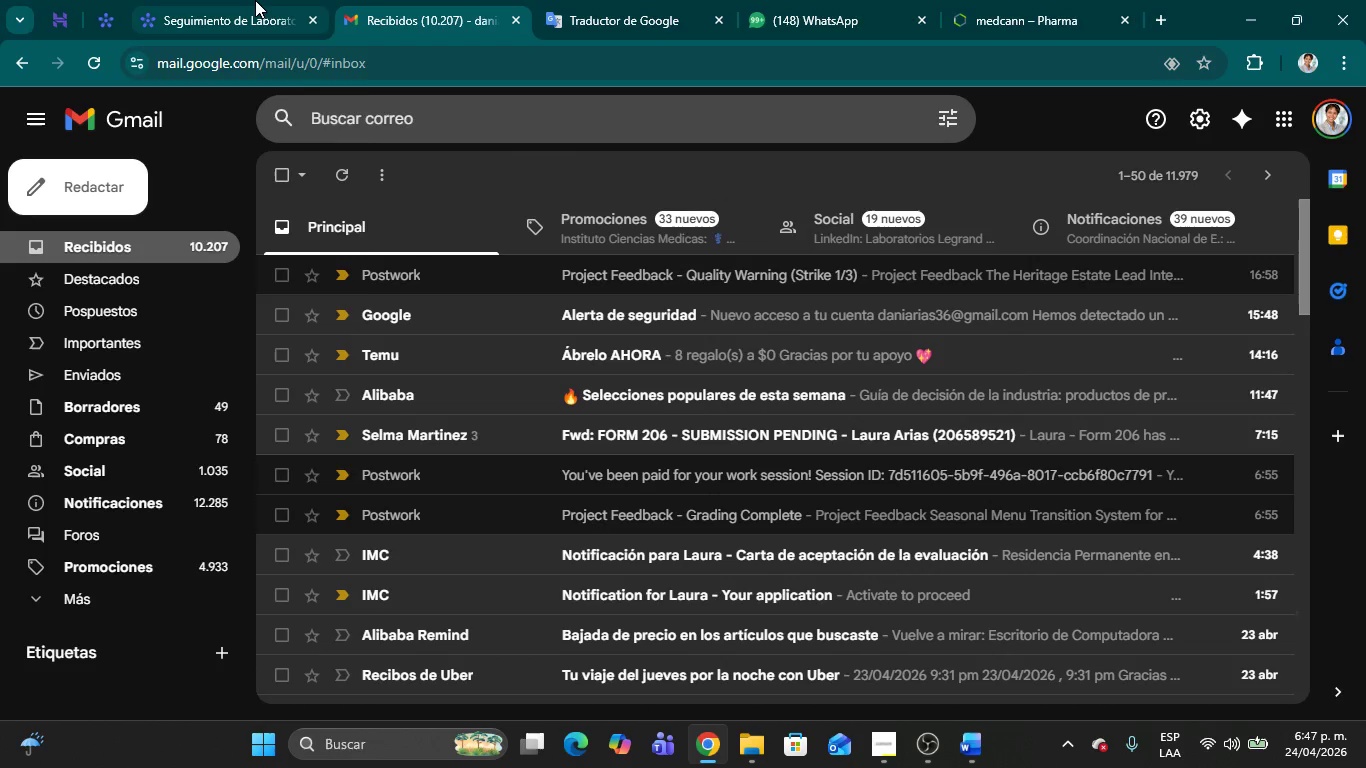 
left_click([255, 0])
 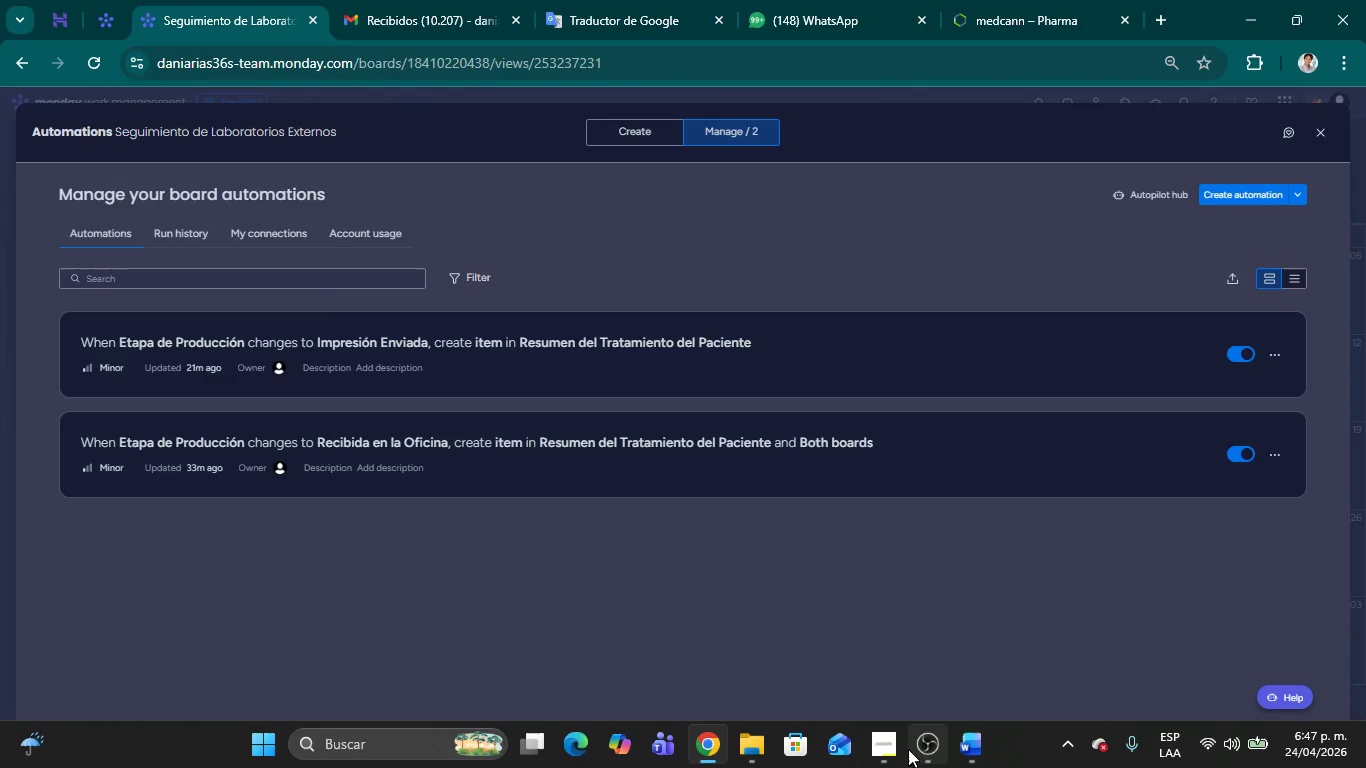 
left_click([982, 740])
 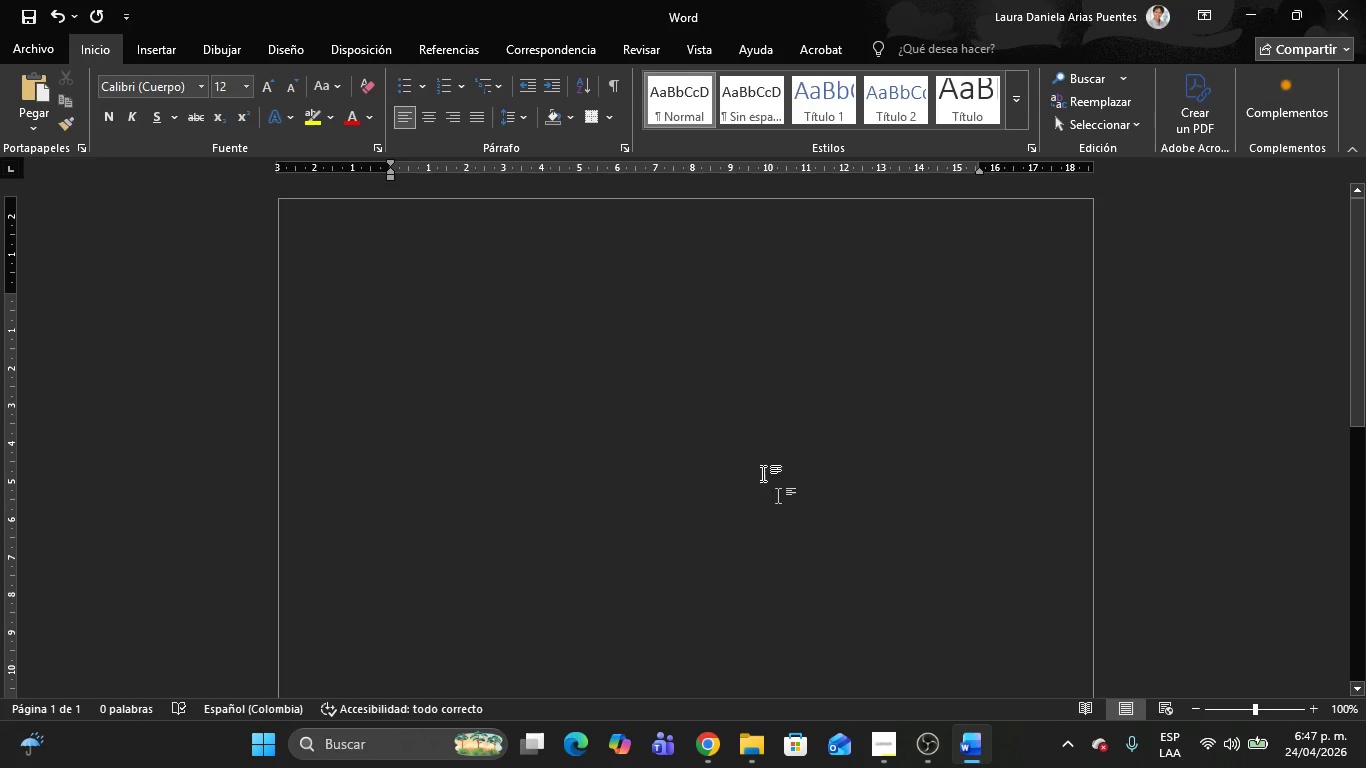 
left_click([754, 450])
 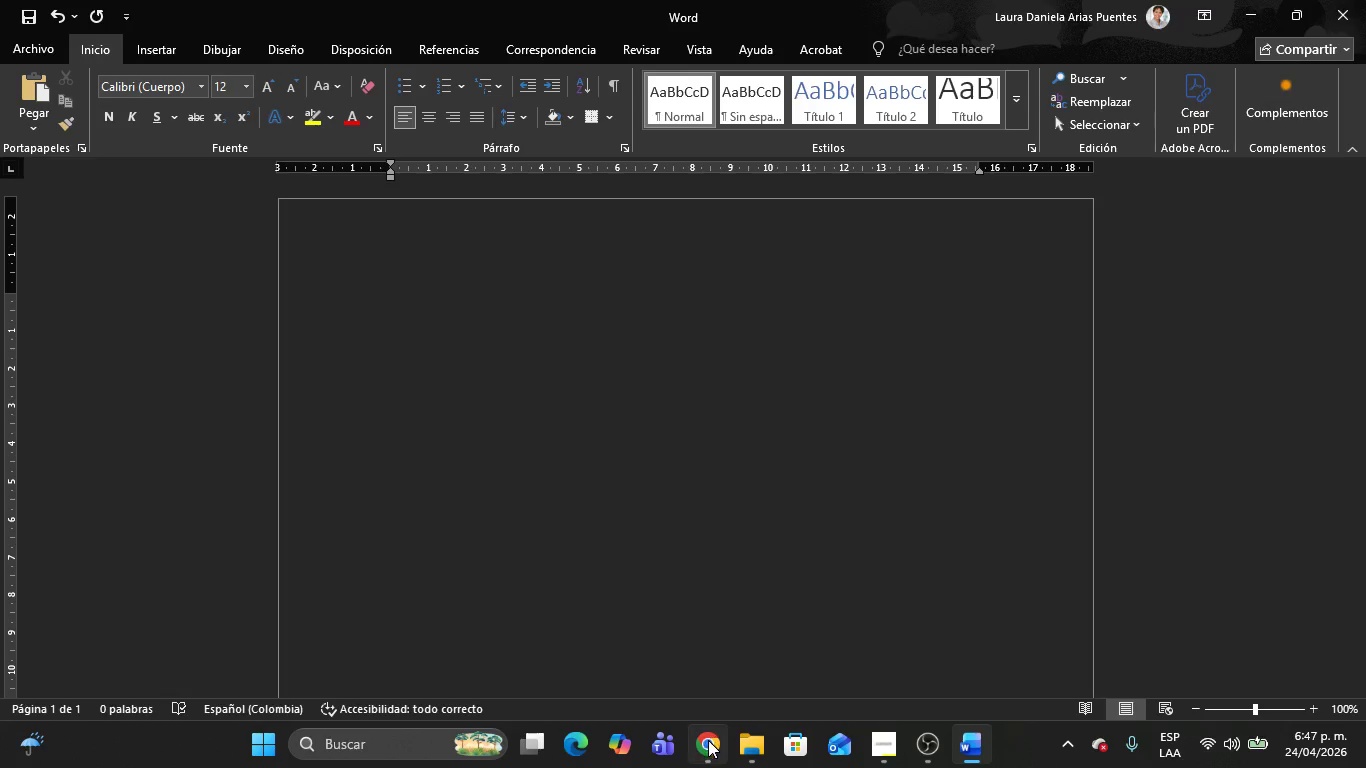 
left_click([708, 740])
 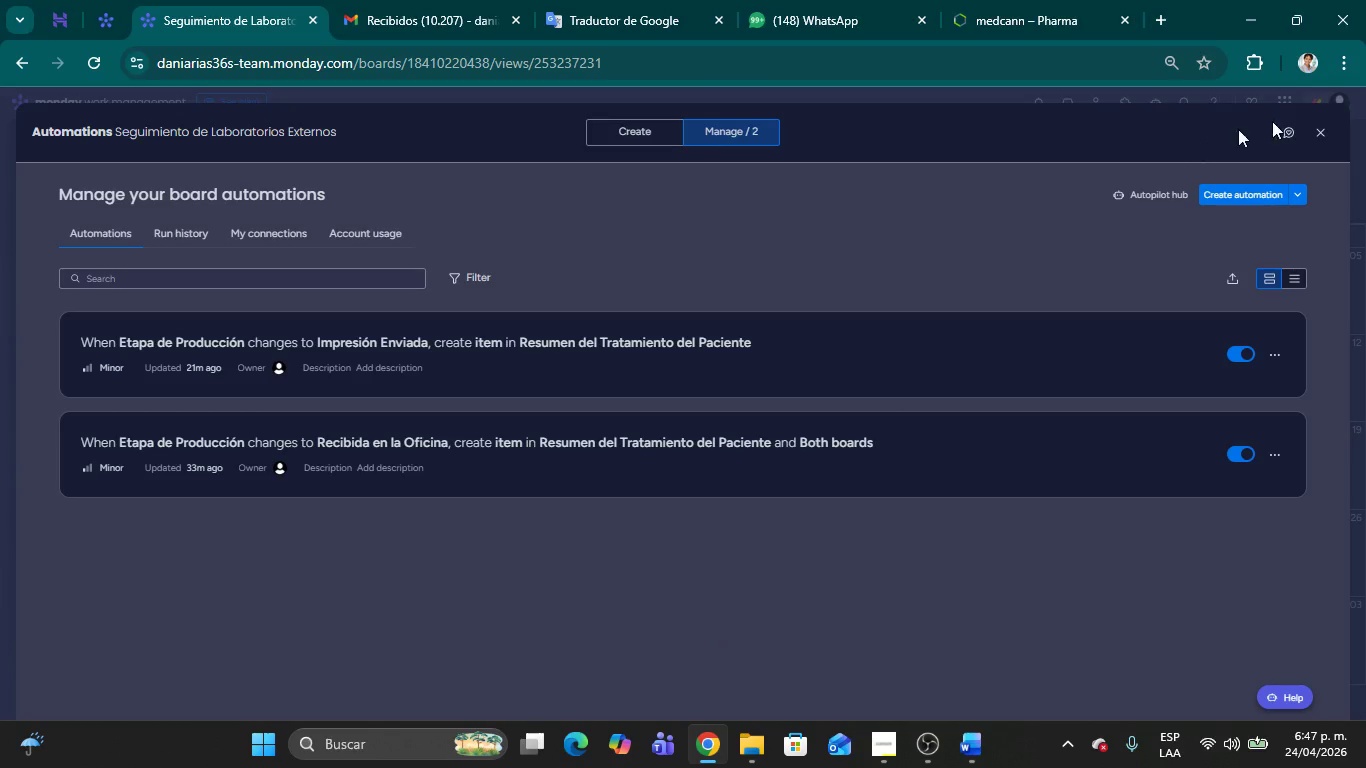 
left_click([1323, 136])
 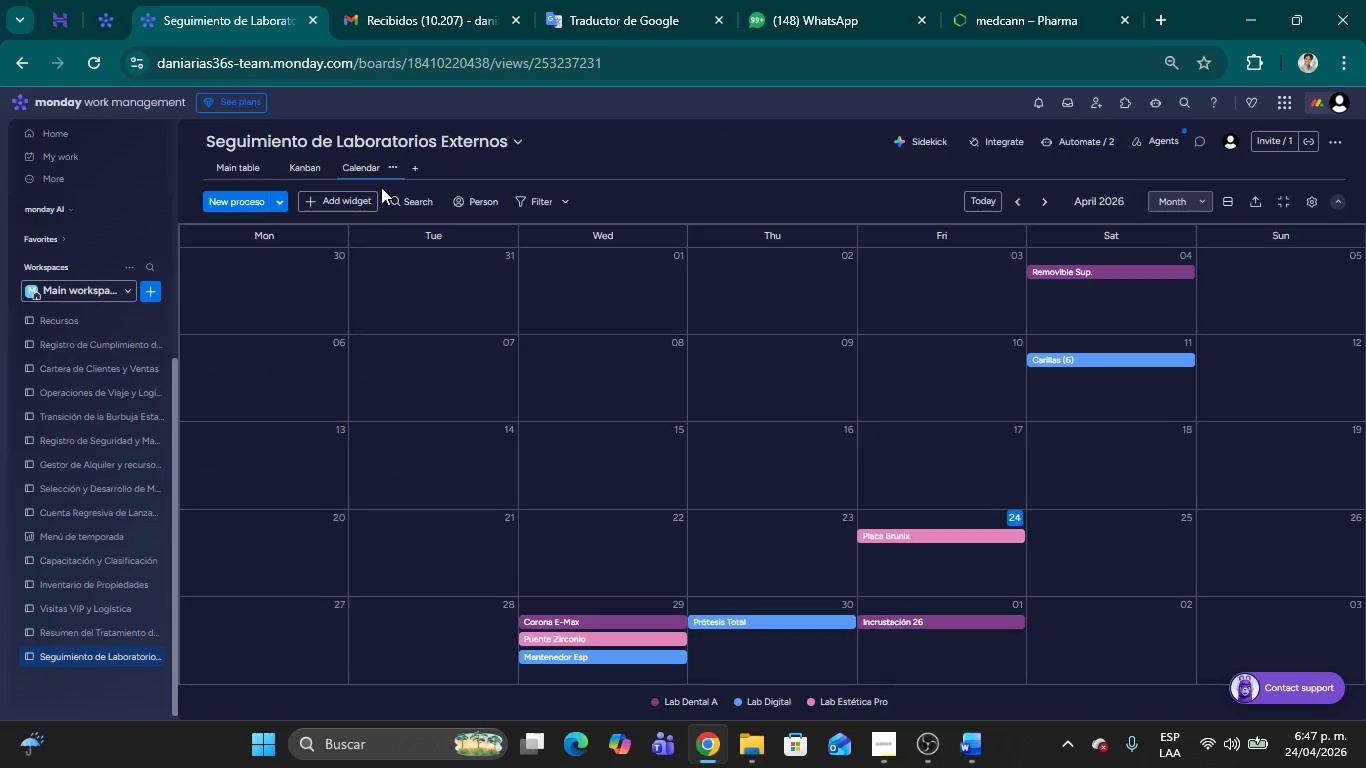 
left_click([250, 163])
 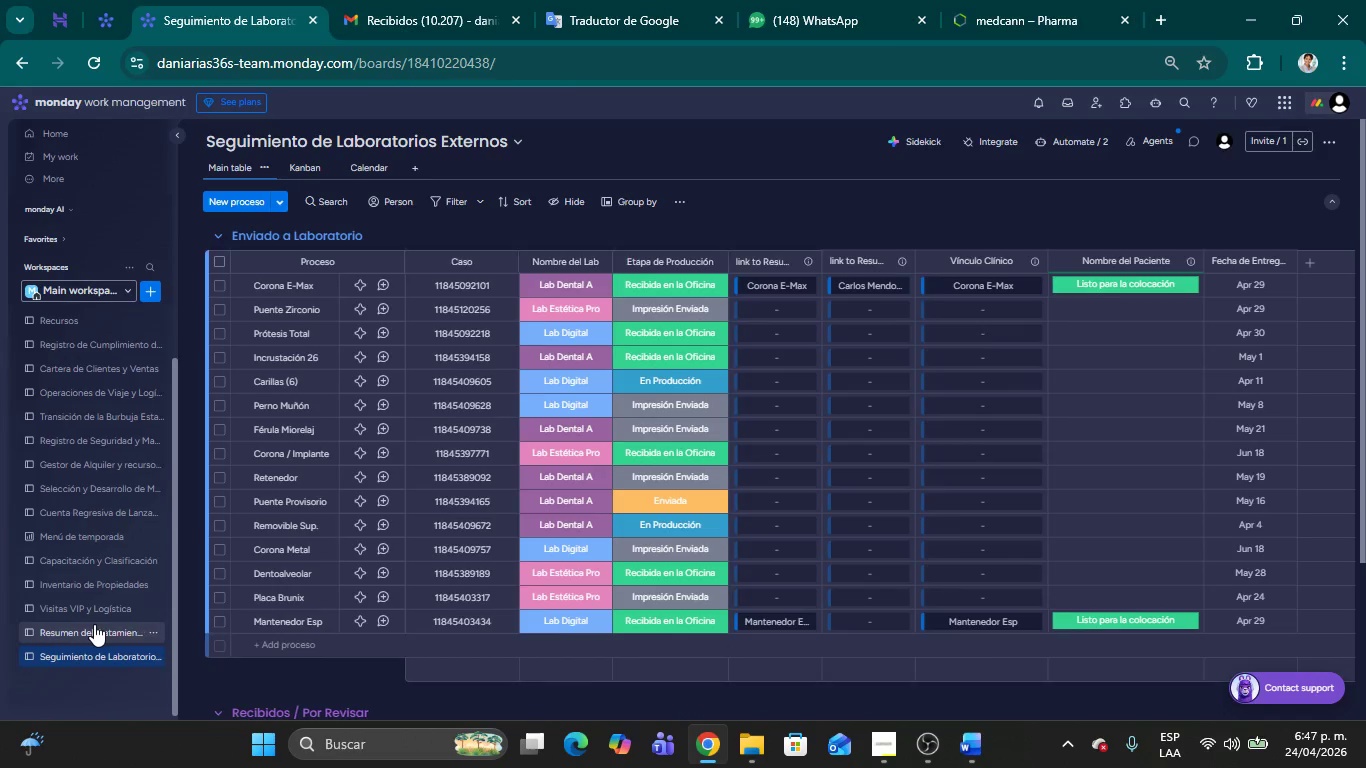 
left_click([92, 627])
 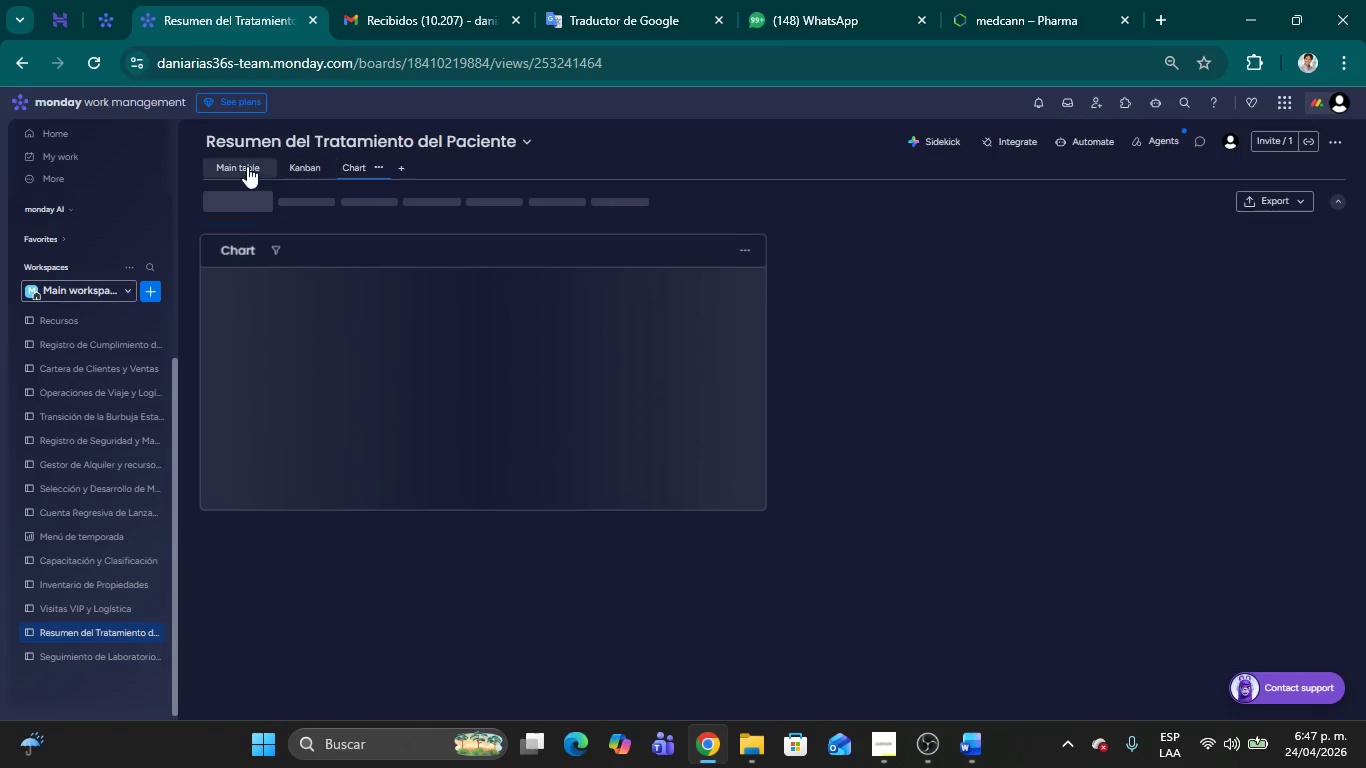 
left_click([244, 163])
 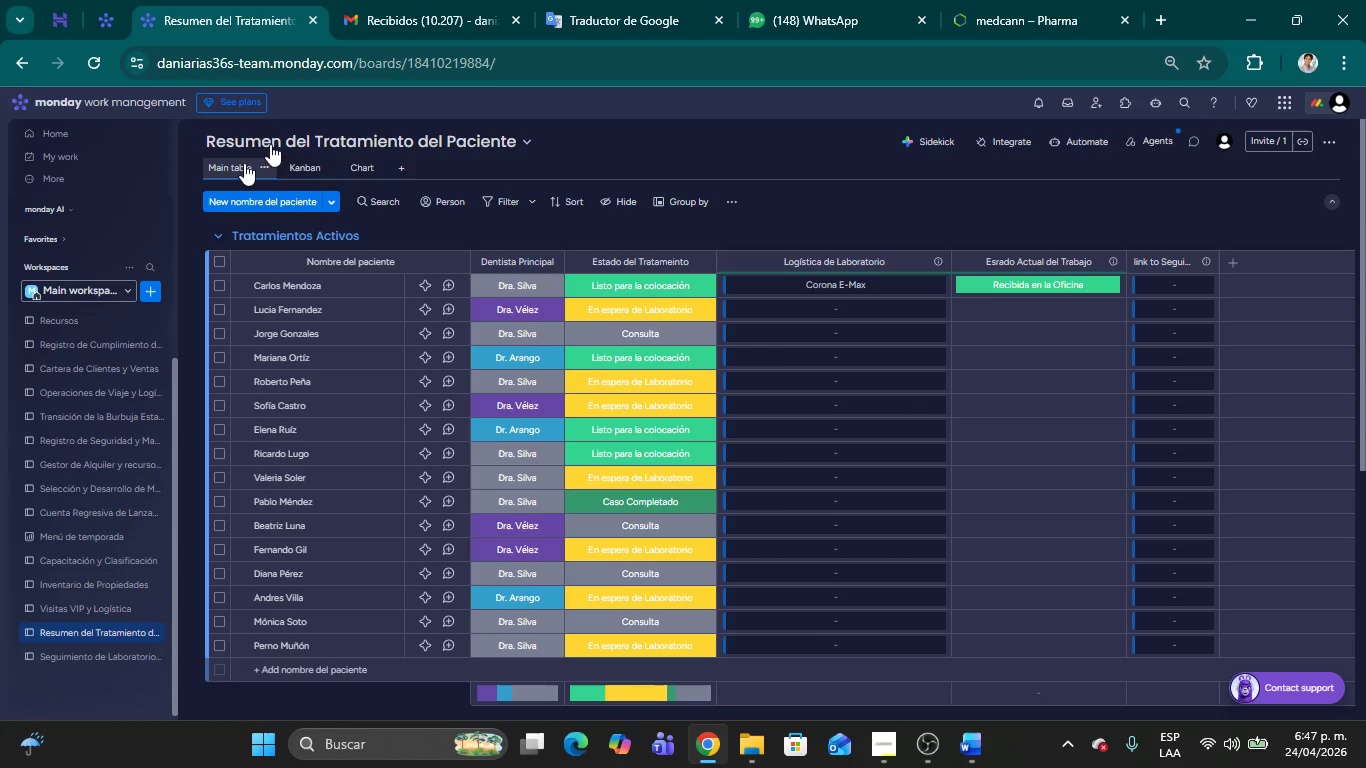 
left_click([1342, 64])
 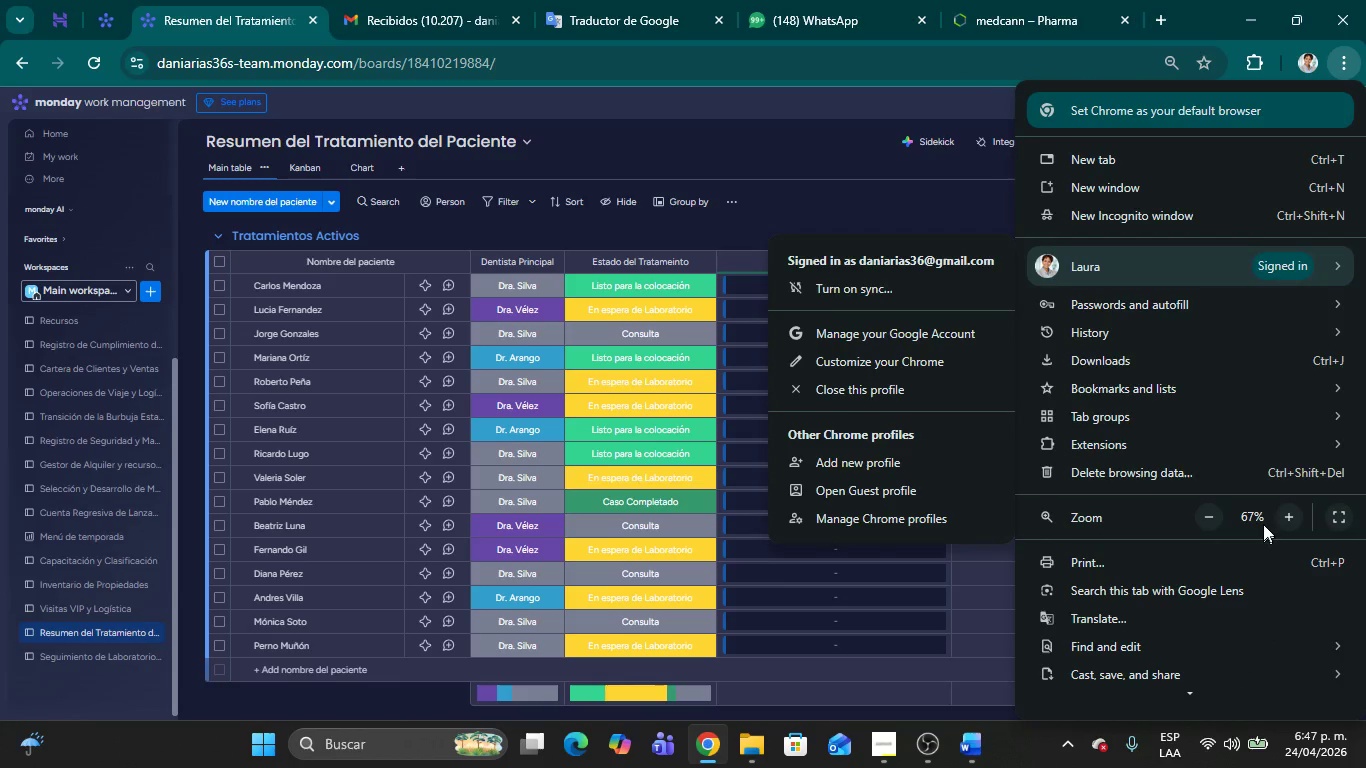 
left_click([1291, 519])
 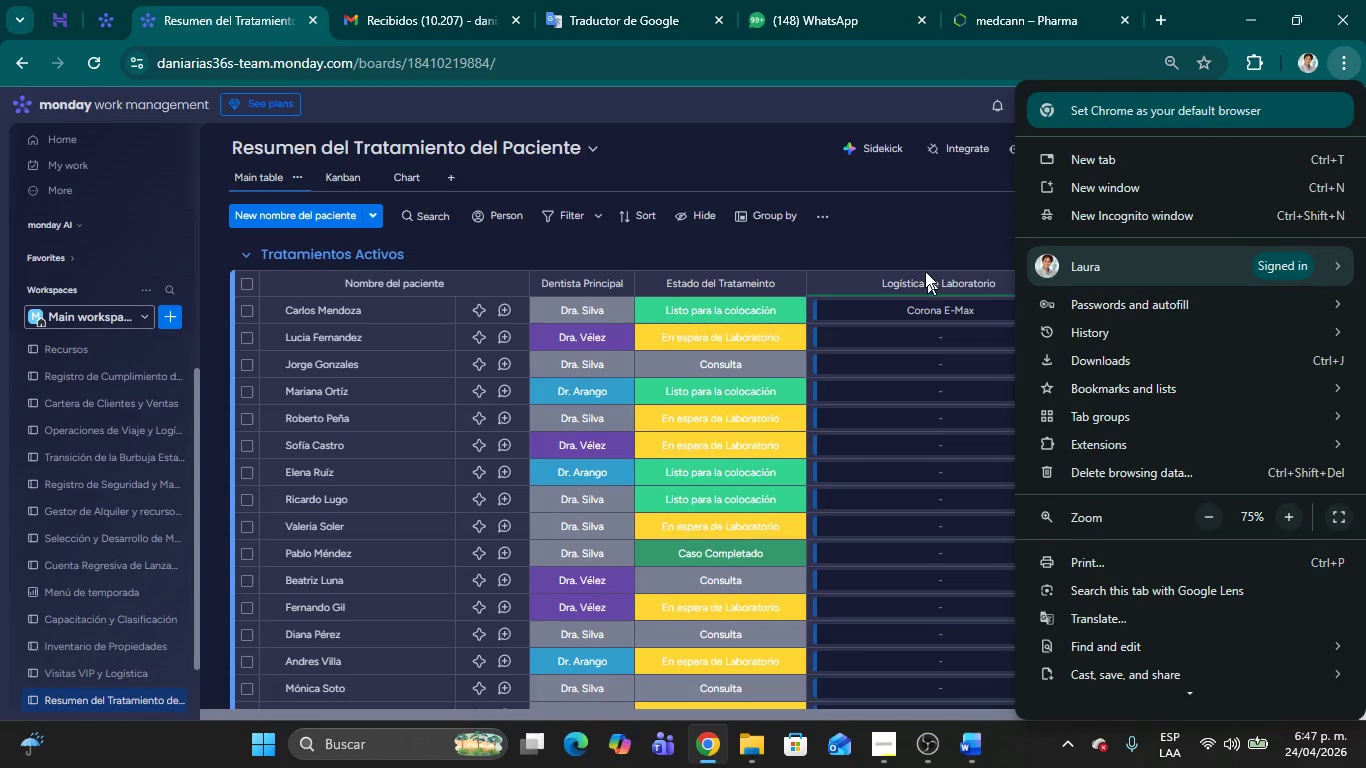 
left_click([915, 230])
 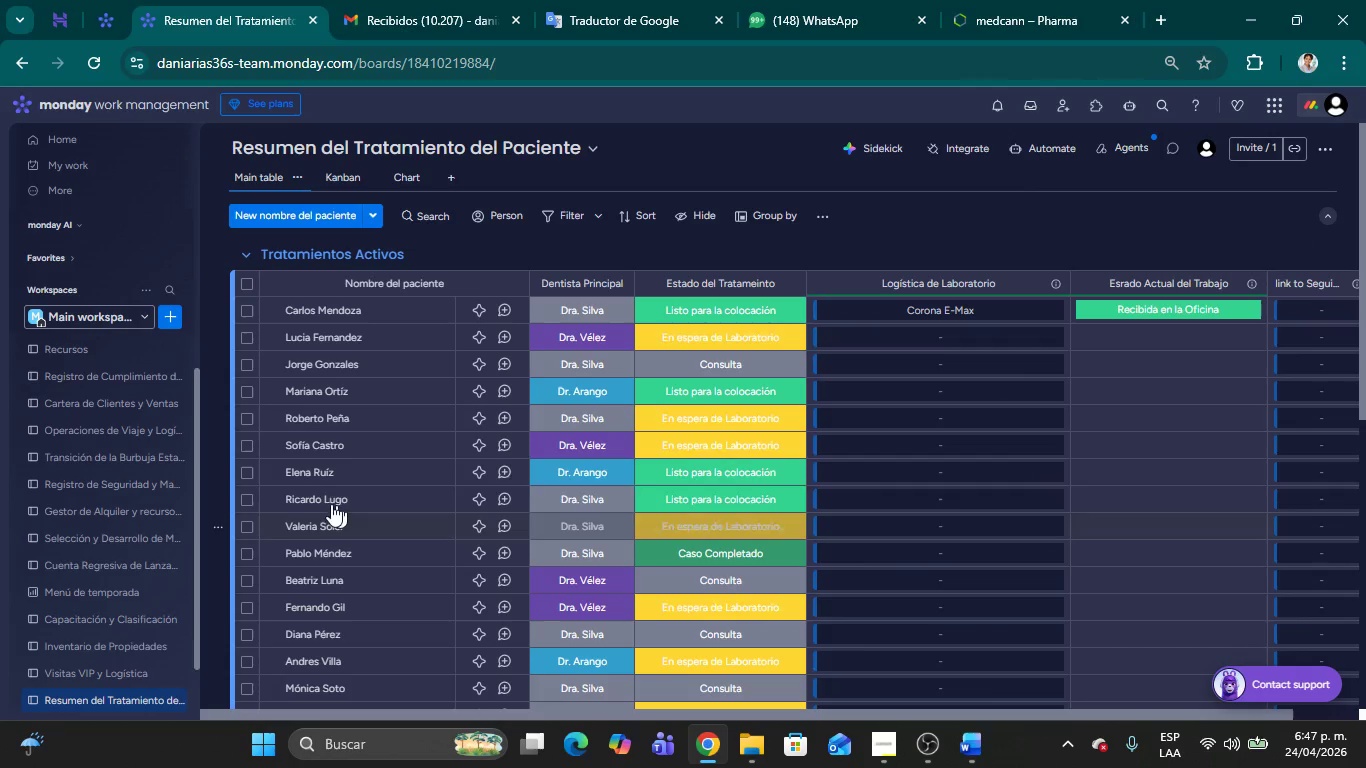 
scroll: coordinate [407, 465], scroll_direction: down, amount: 6.0
 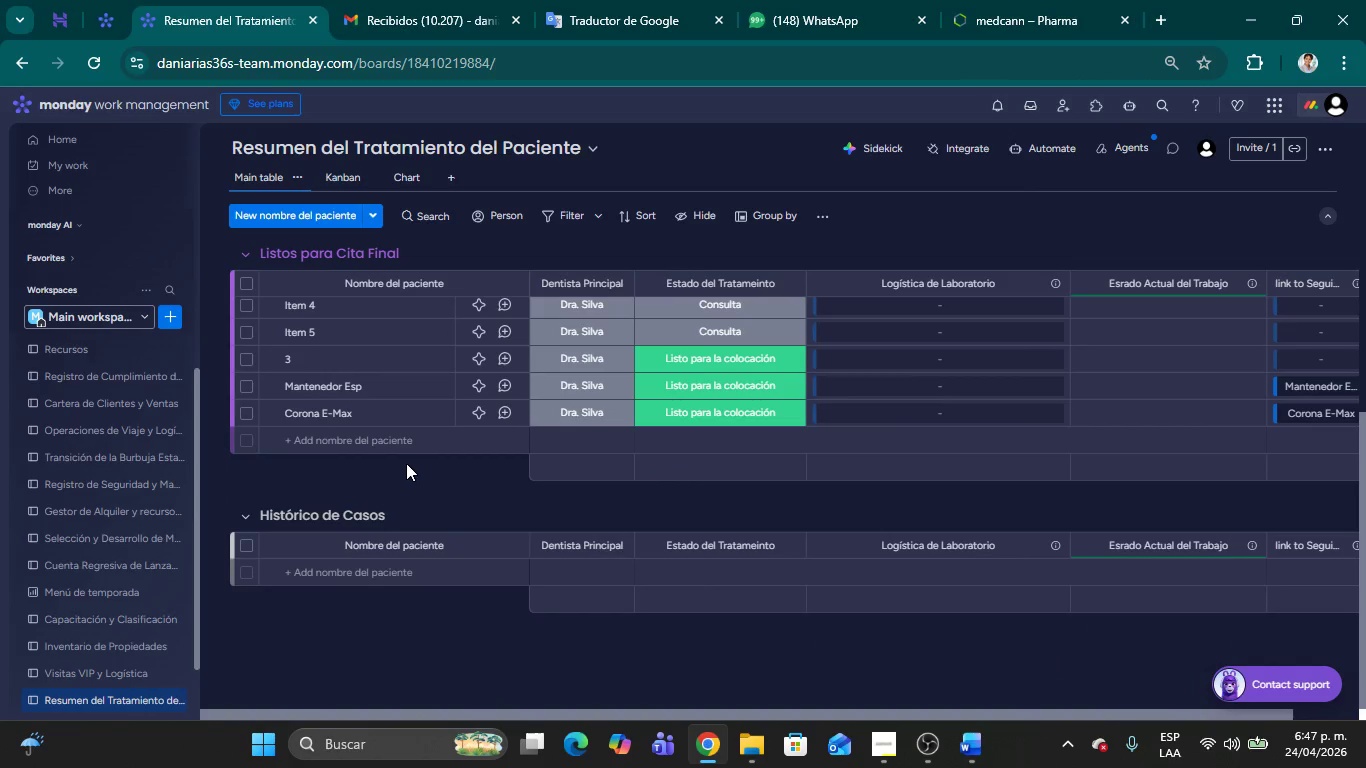 
scroll: coordinate [406, 463], scroll_direction: up, amount: 3.0
 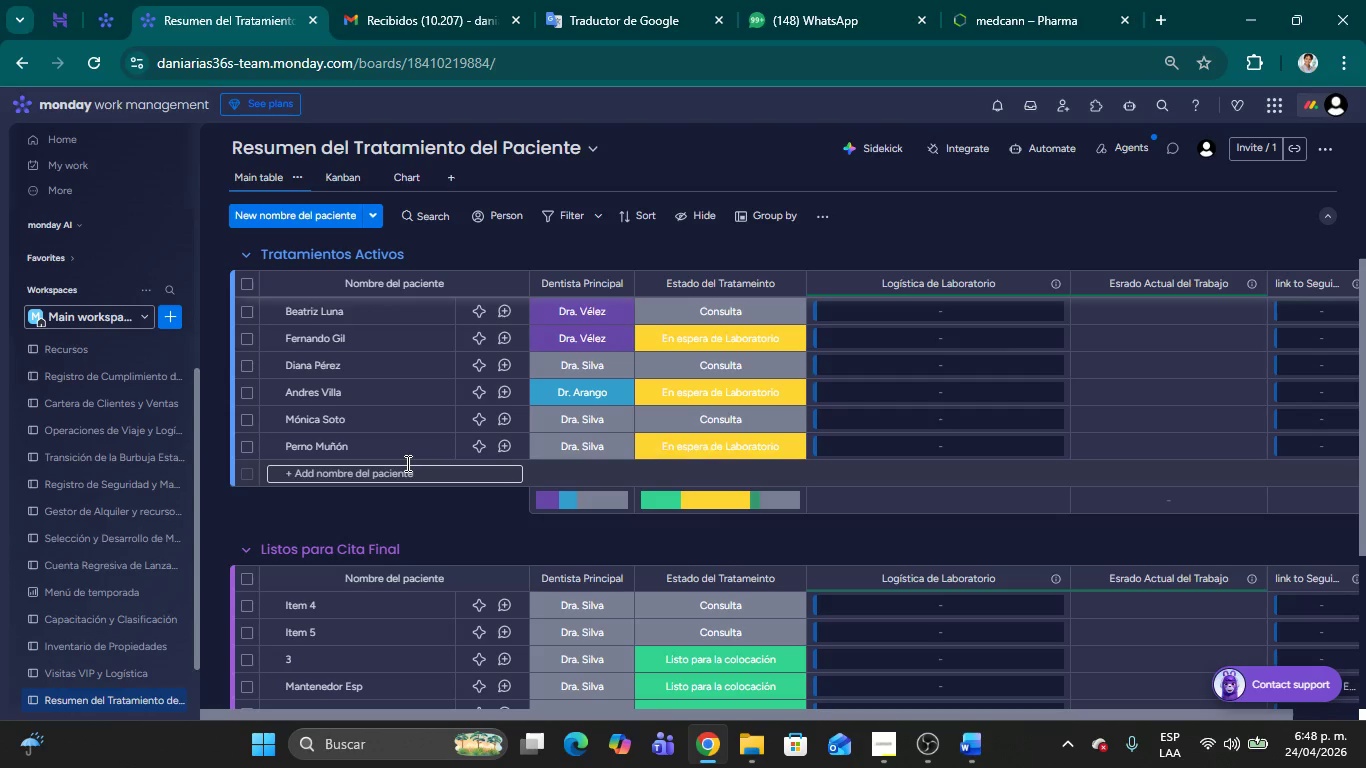 
wait(21.25)
 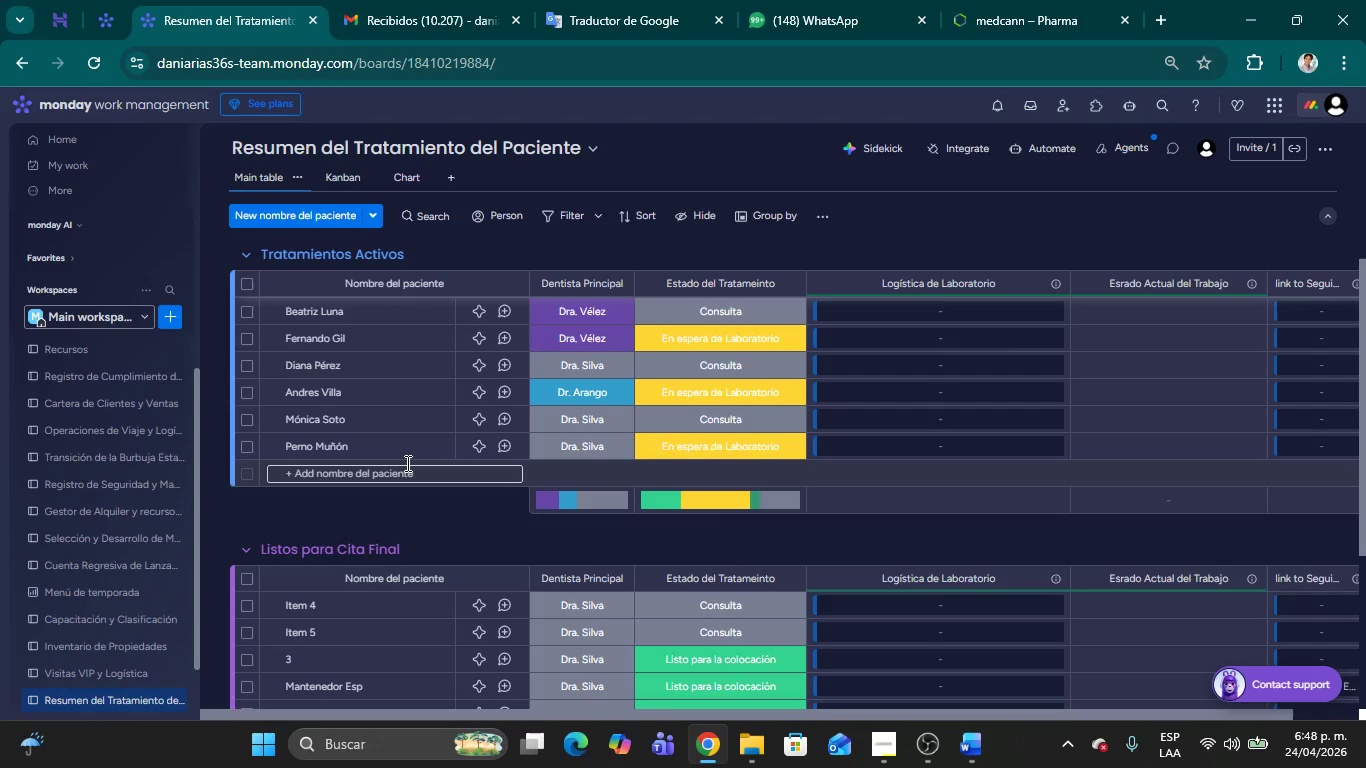 
scroll: coordinate [61, 544], scroll_direction: down, amount: 7.0
 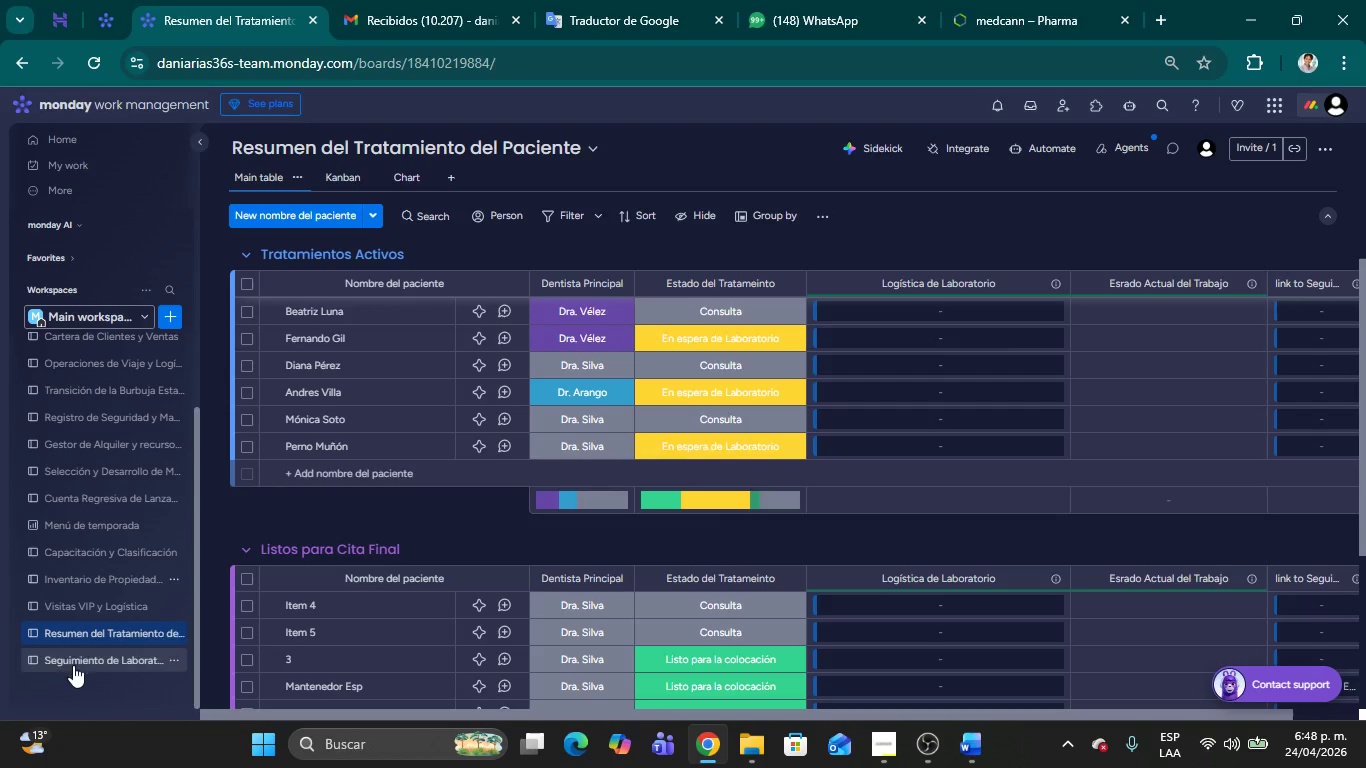 
left_click([73, 665])
 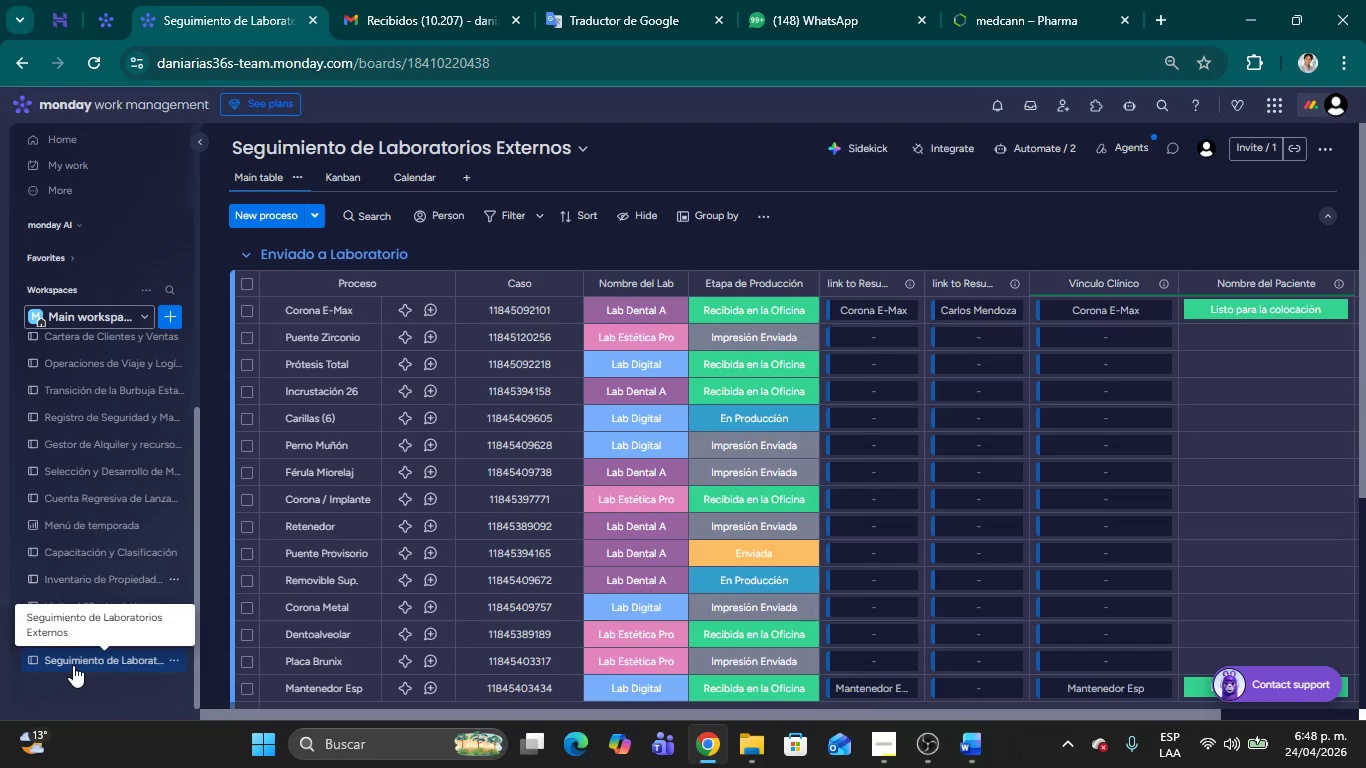 
wait(11.41)
 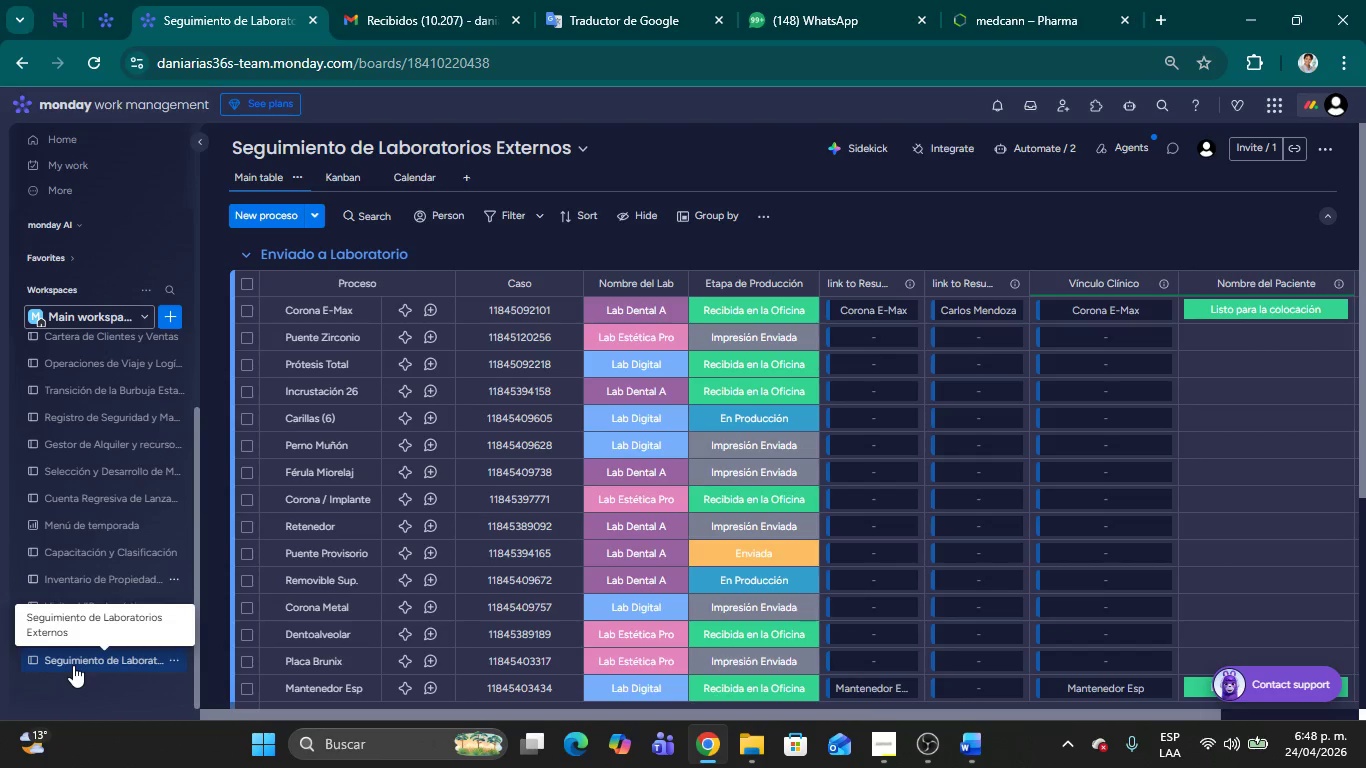 
scroll: coordinate [456, 560], scroll_direction: down, amount: 2.0
 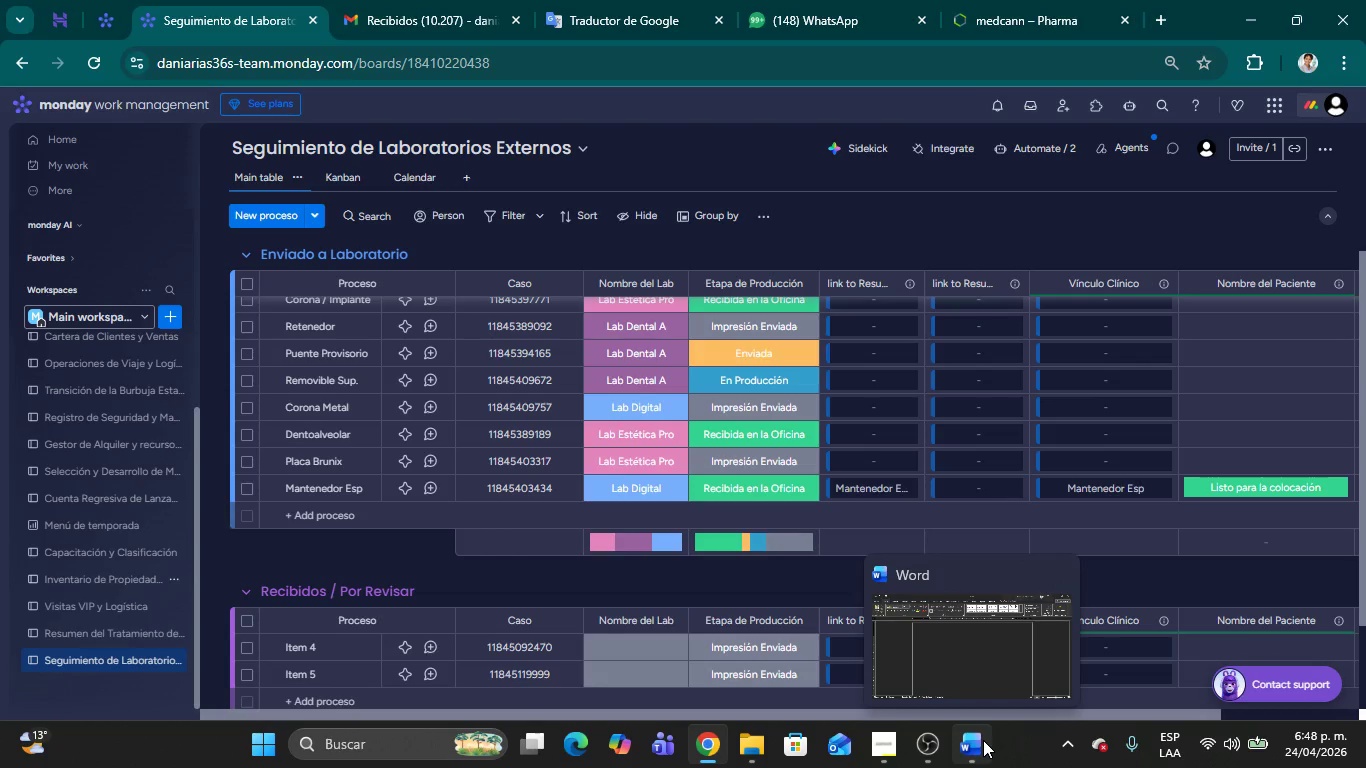 
left_click([940, 741])
 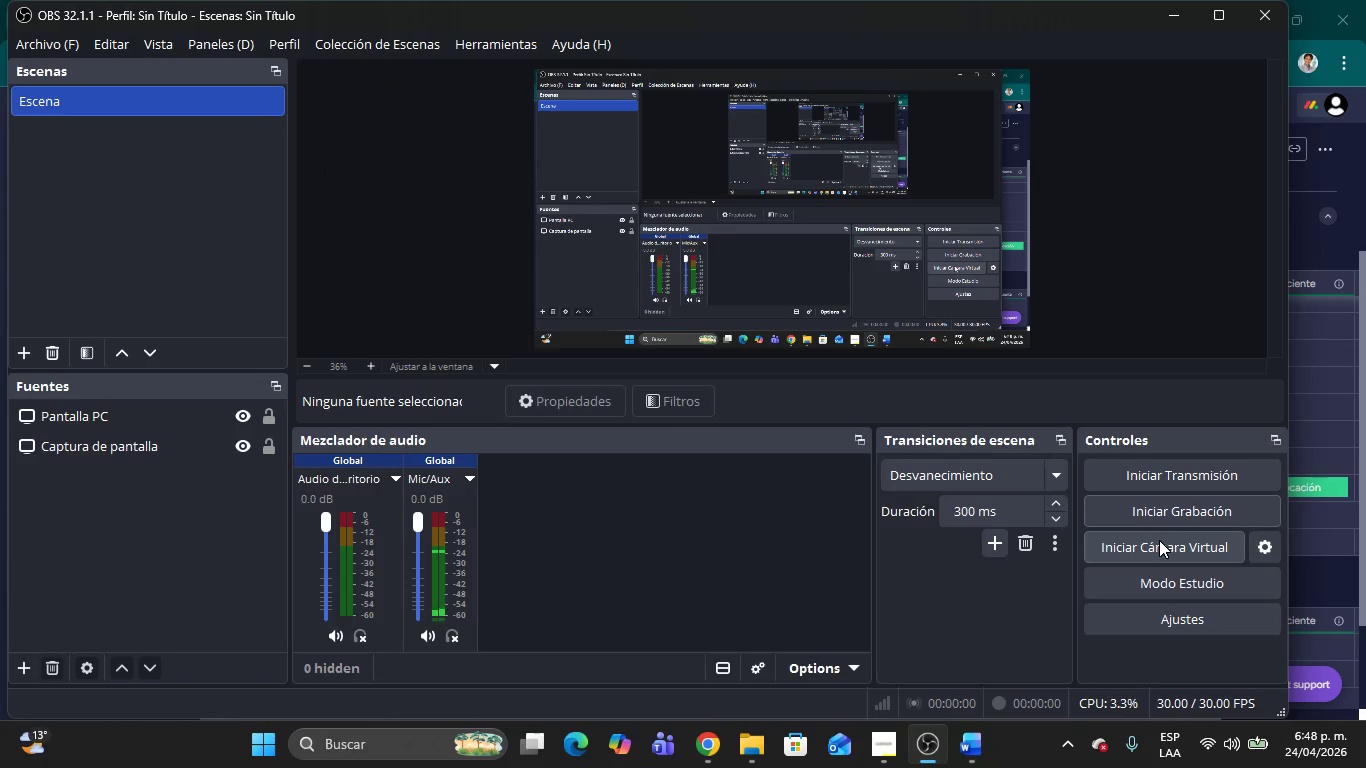 
left_click([1157, 515])
 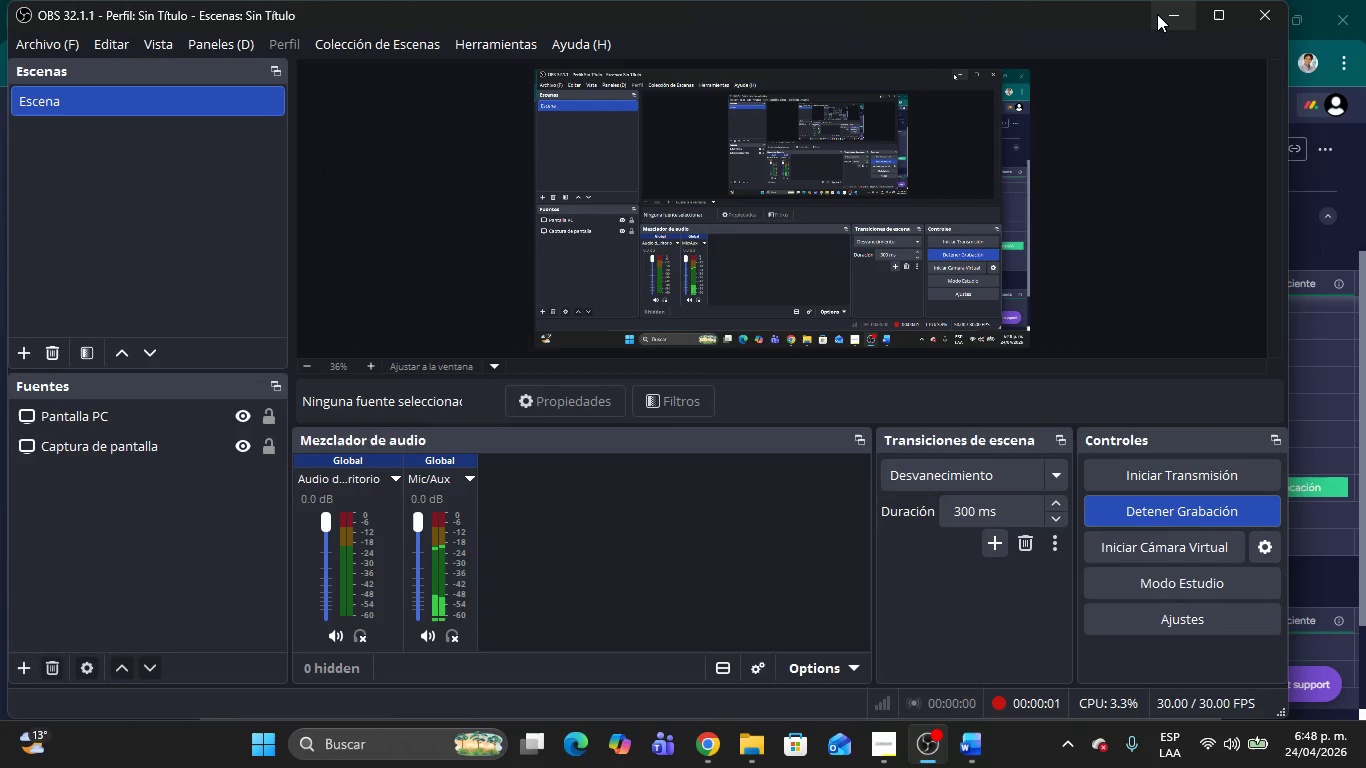 
left_click([1161, 14])
 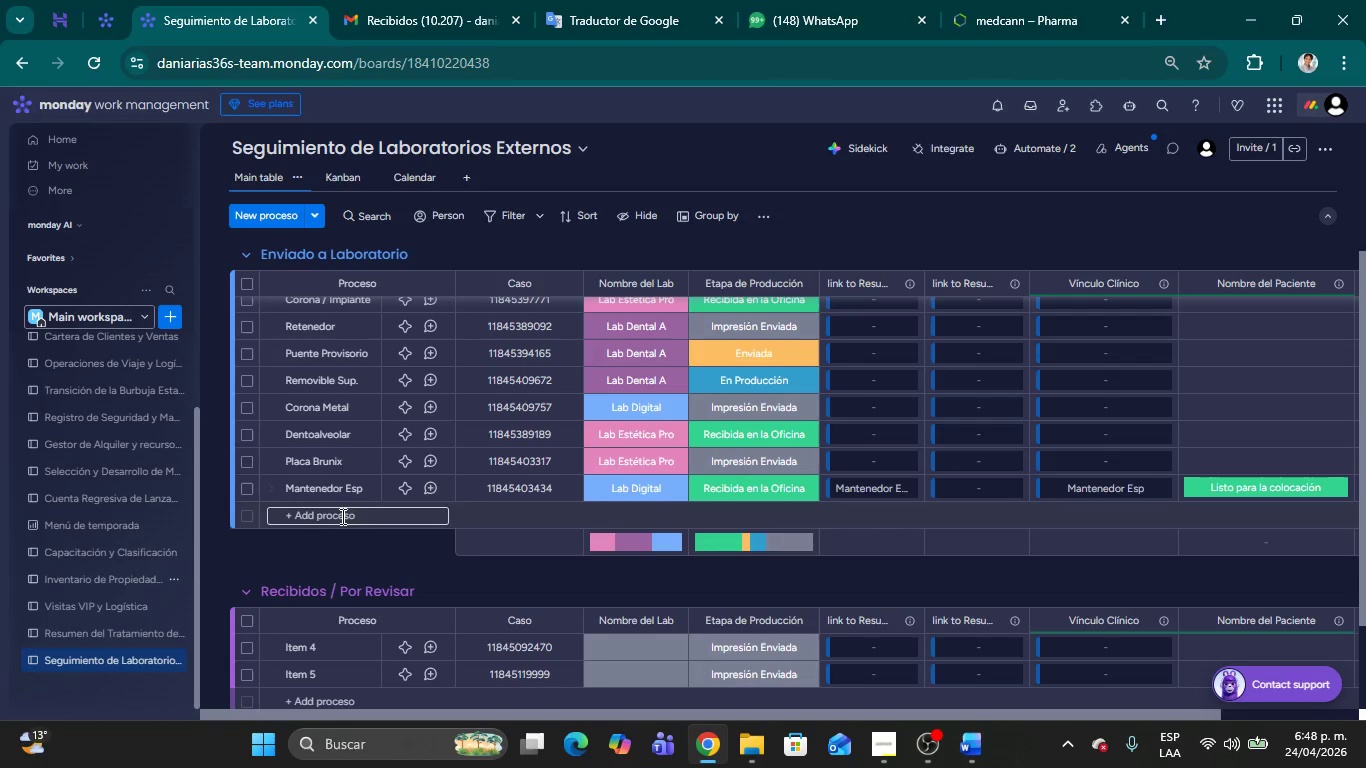 
left_click([336, 521])
 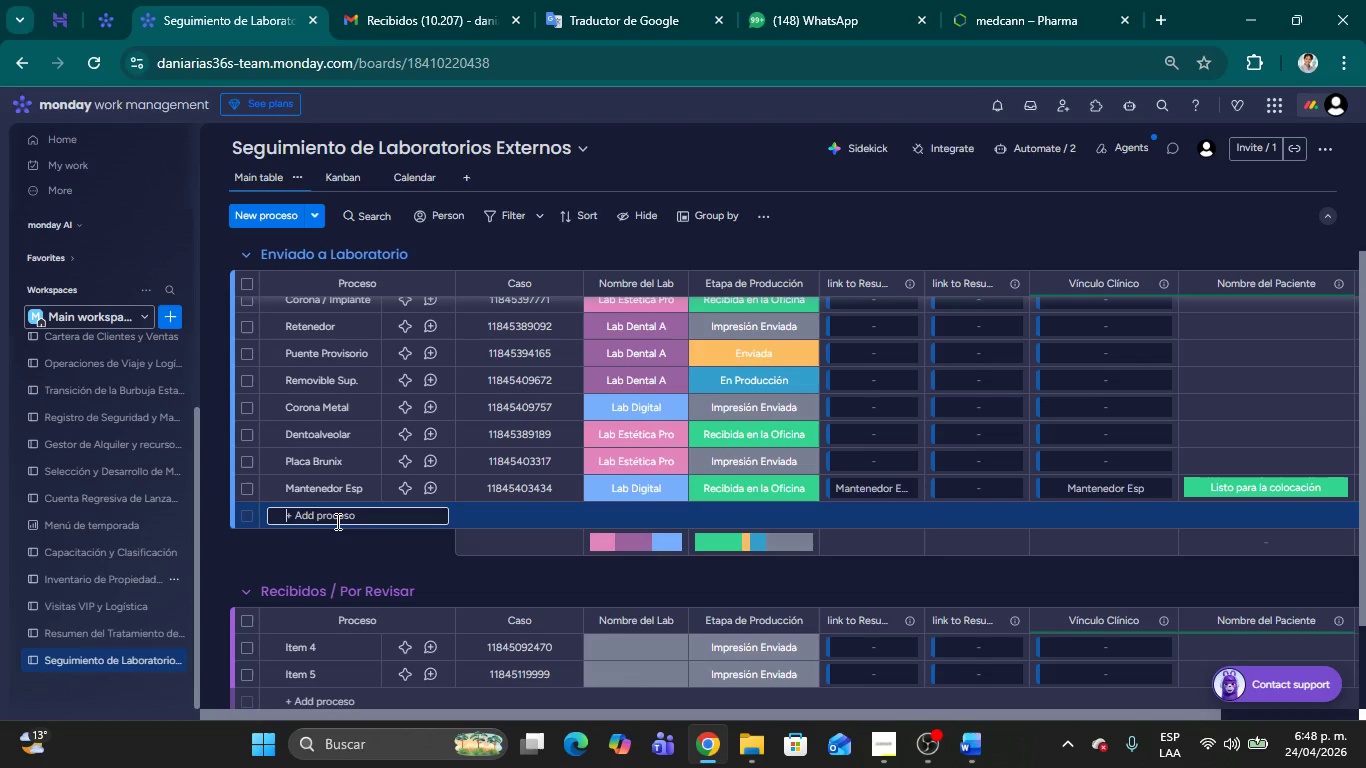 
wait(7.25)
 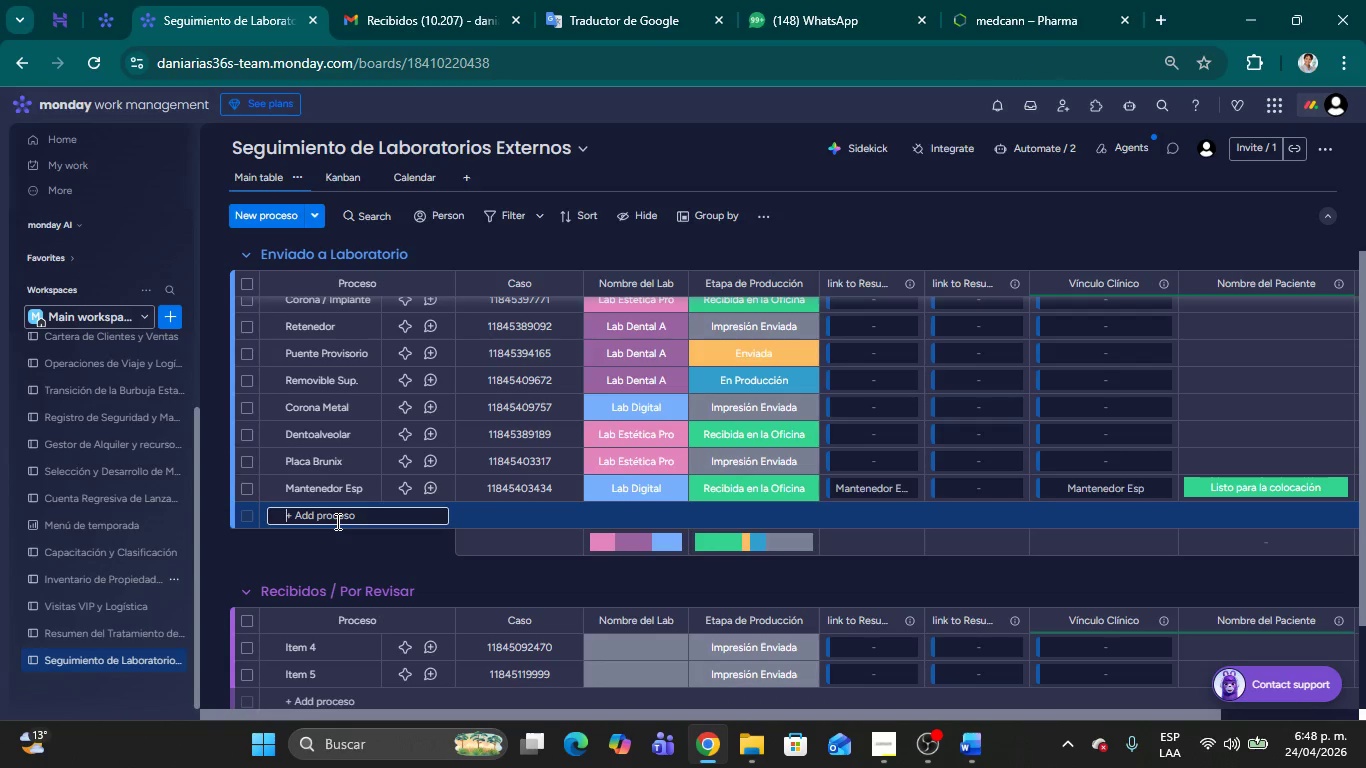 
left_click([332, 518])
 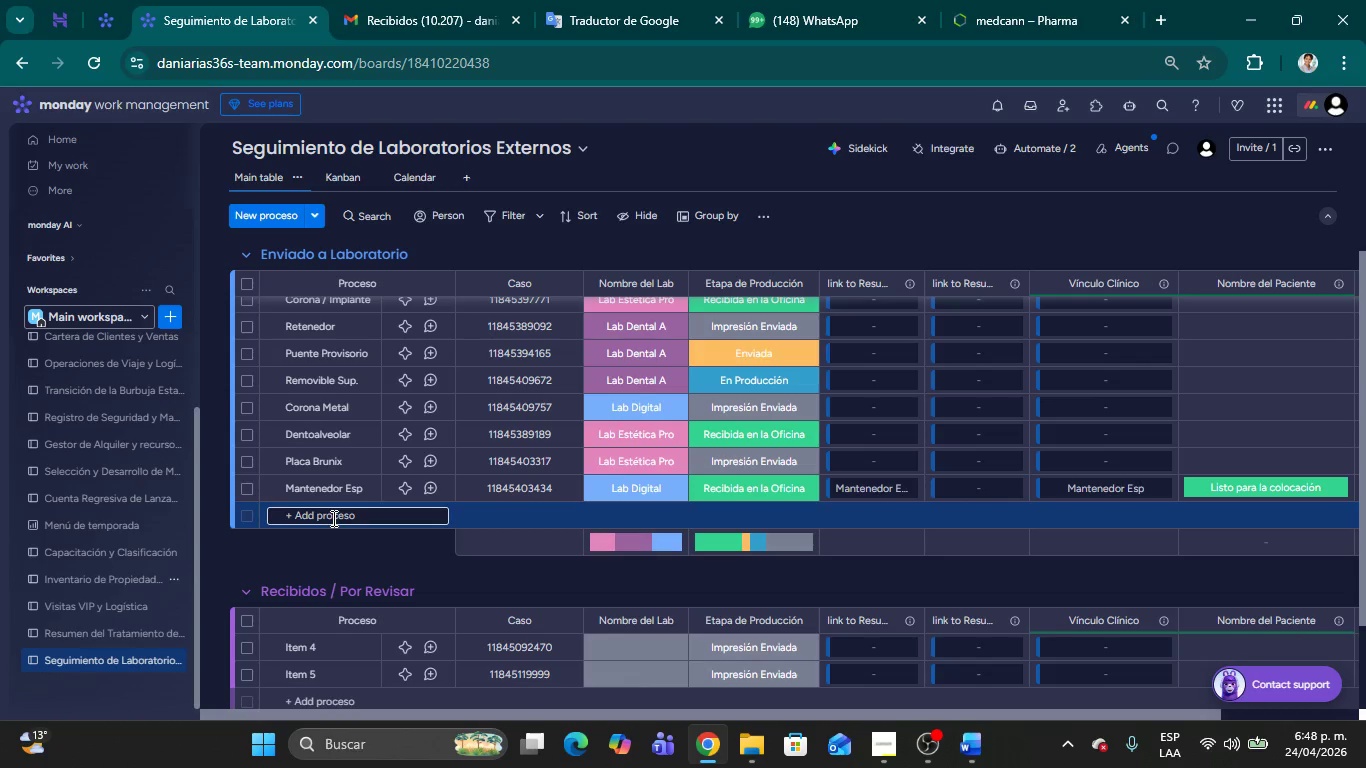 
type(Corono)
key(Backspace)
type(a Zirconio)
 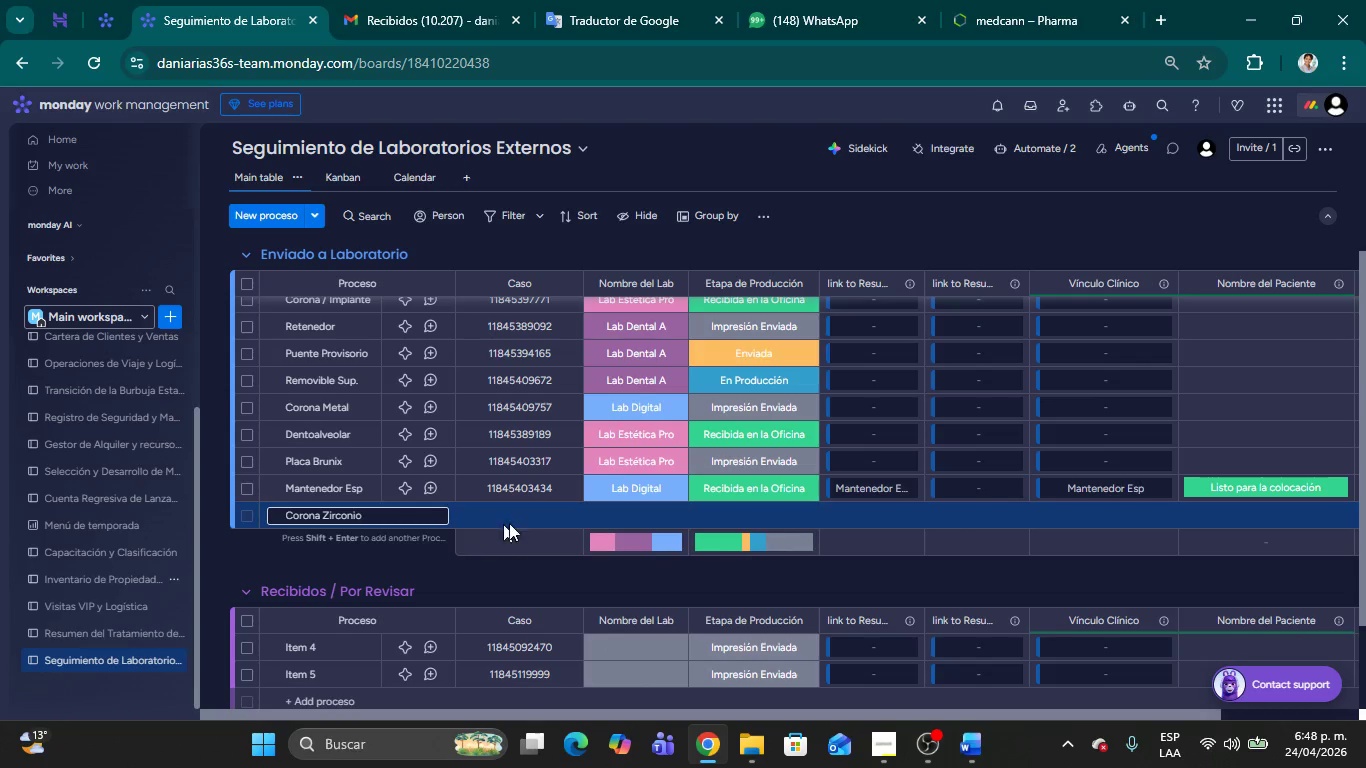 
left_click([611, 516])
 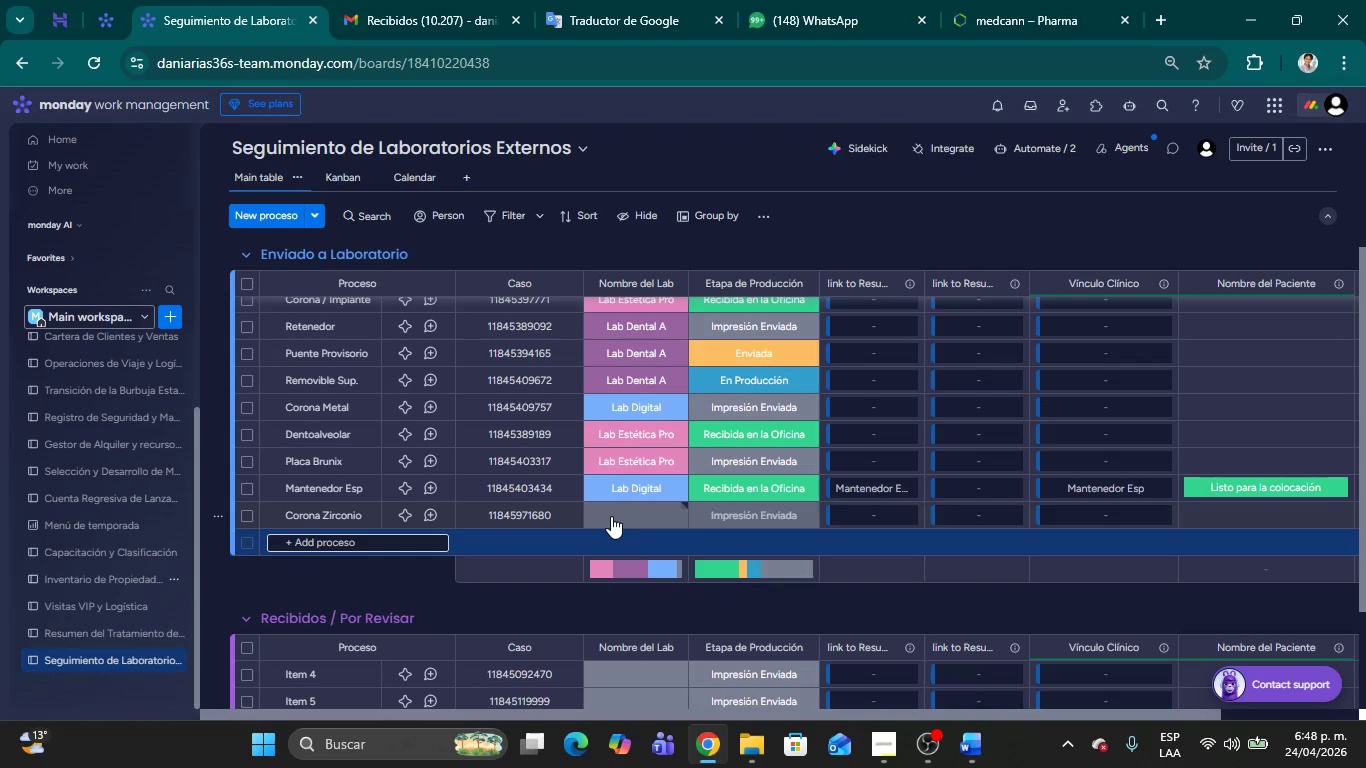 
wait(9.25)
 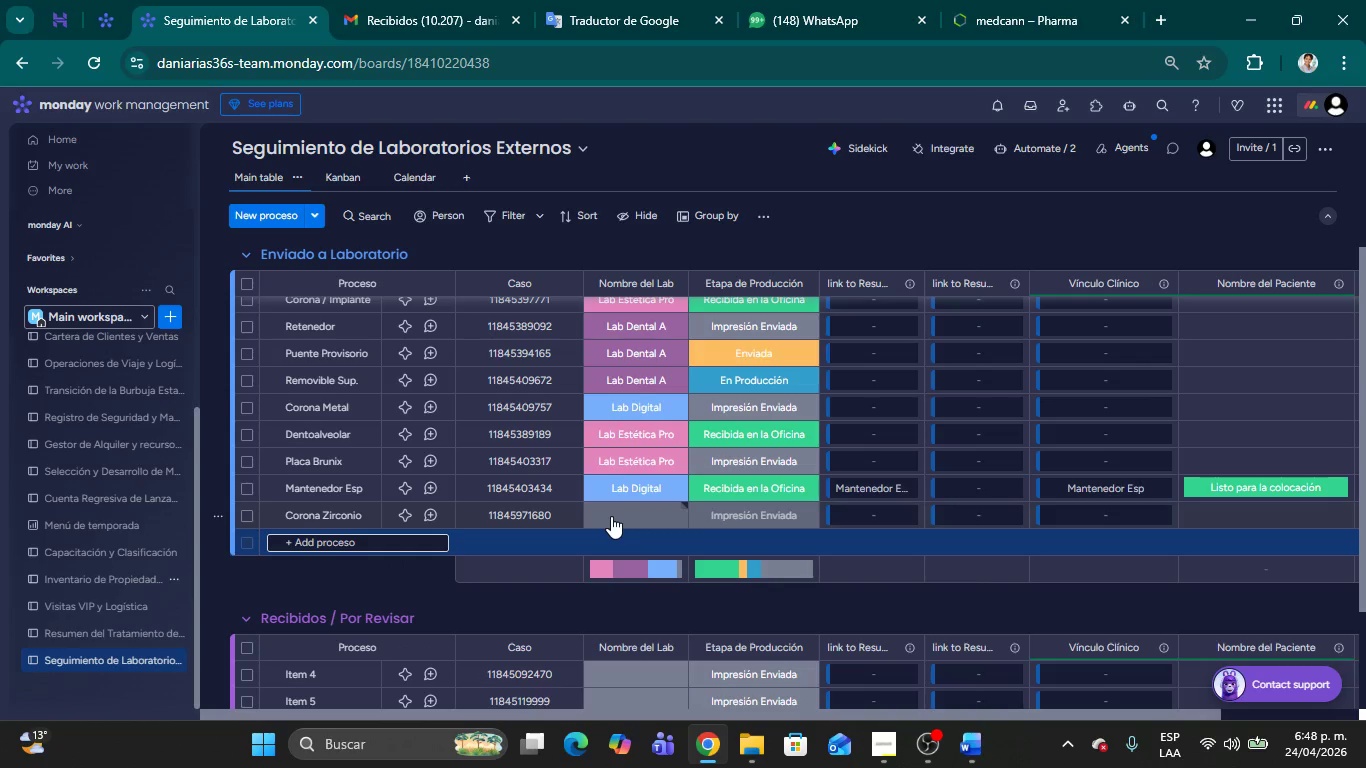 
left_click([611, 516])
 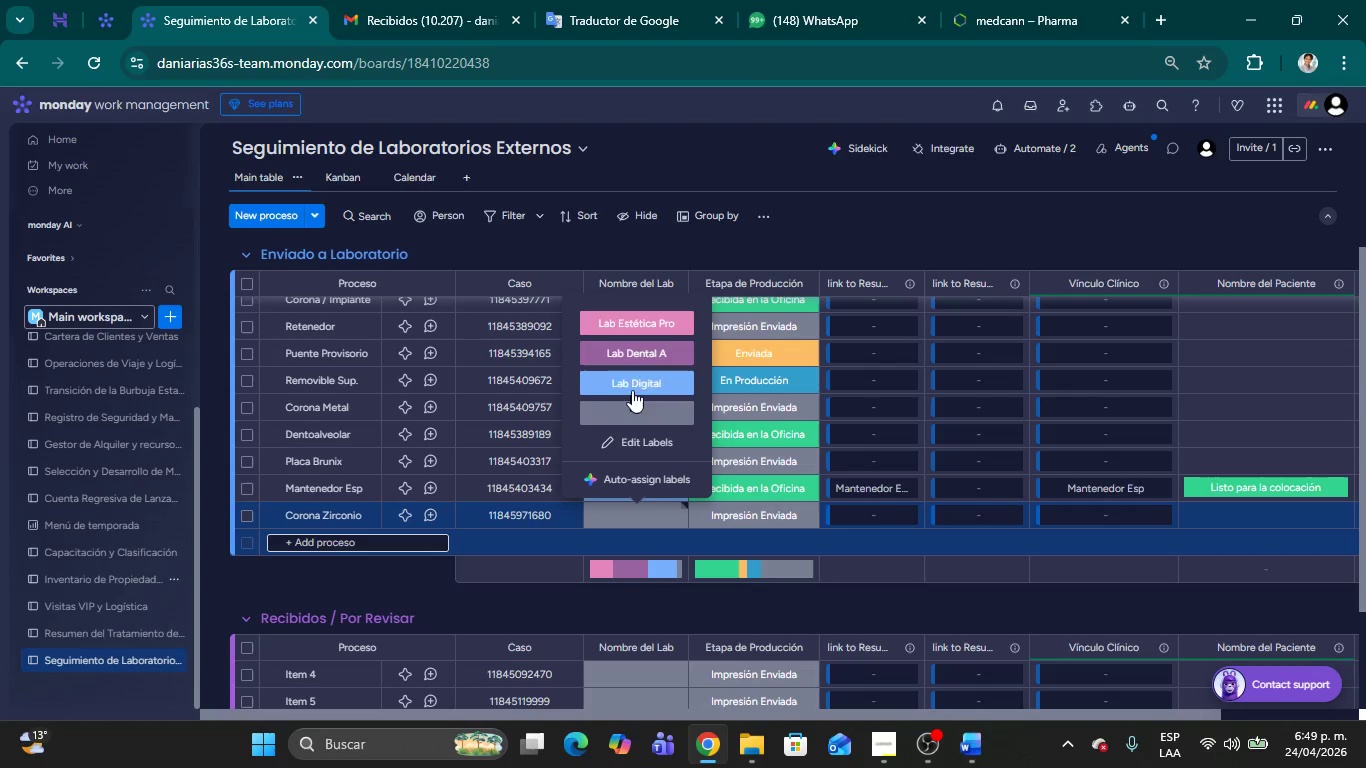 
left_click([639, 354])
 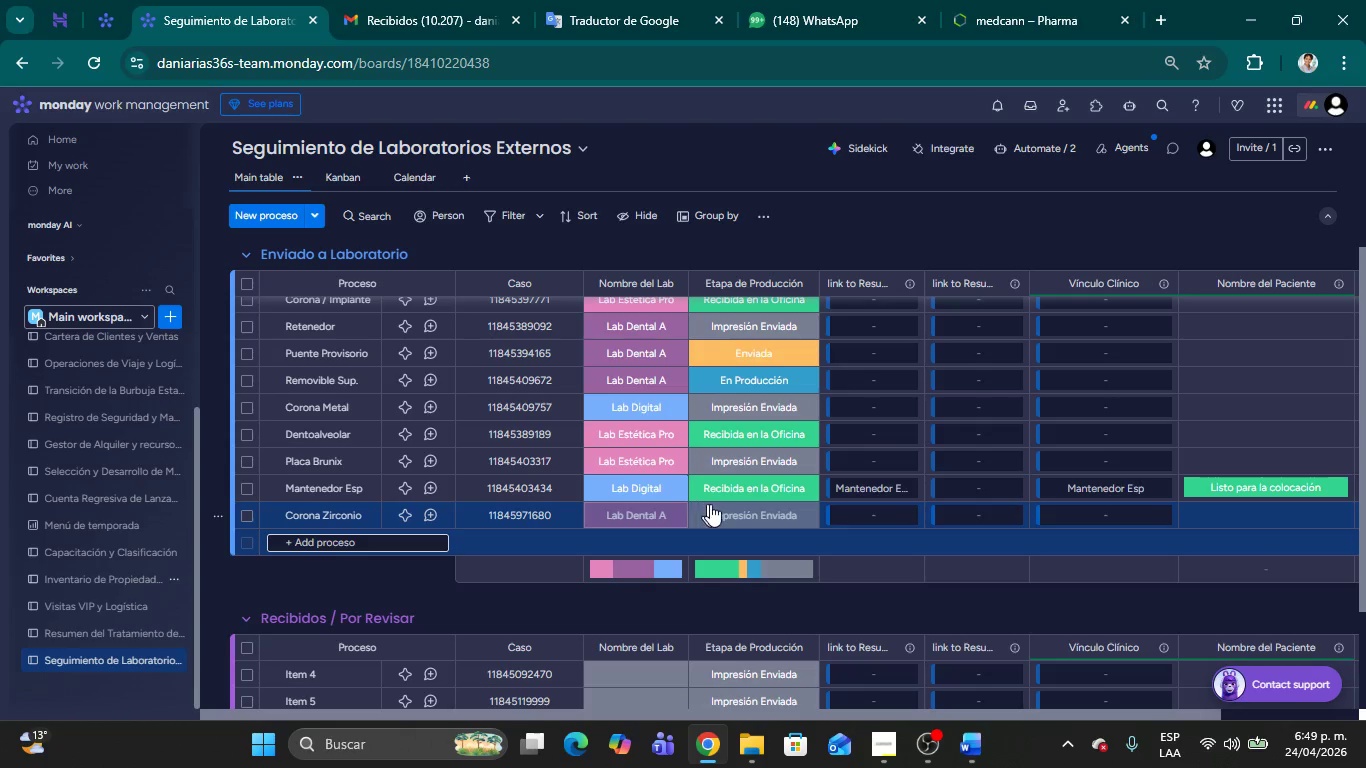 
left_click([746, 517])
 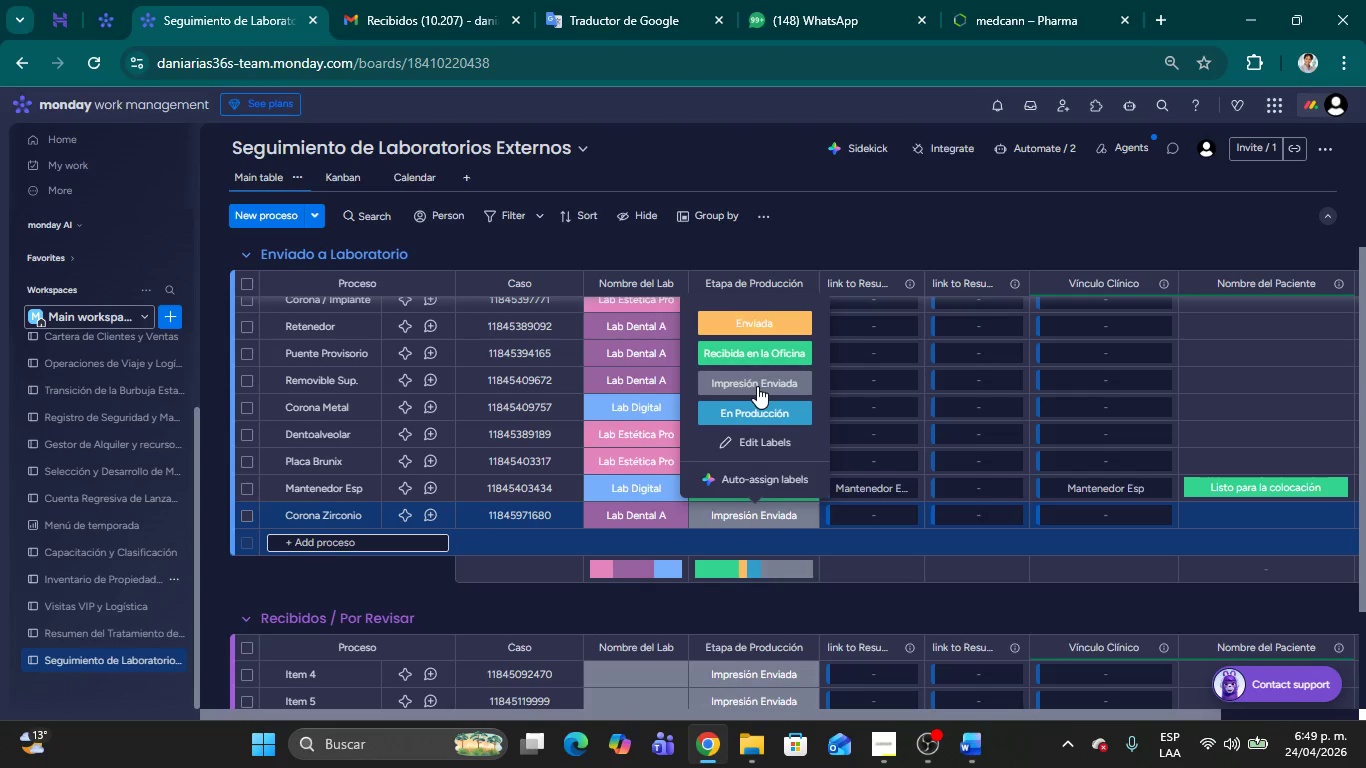 
wait(5.69)
 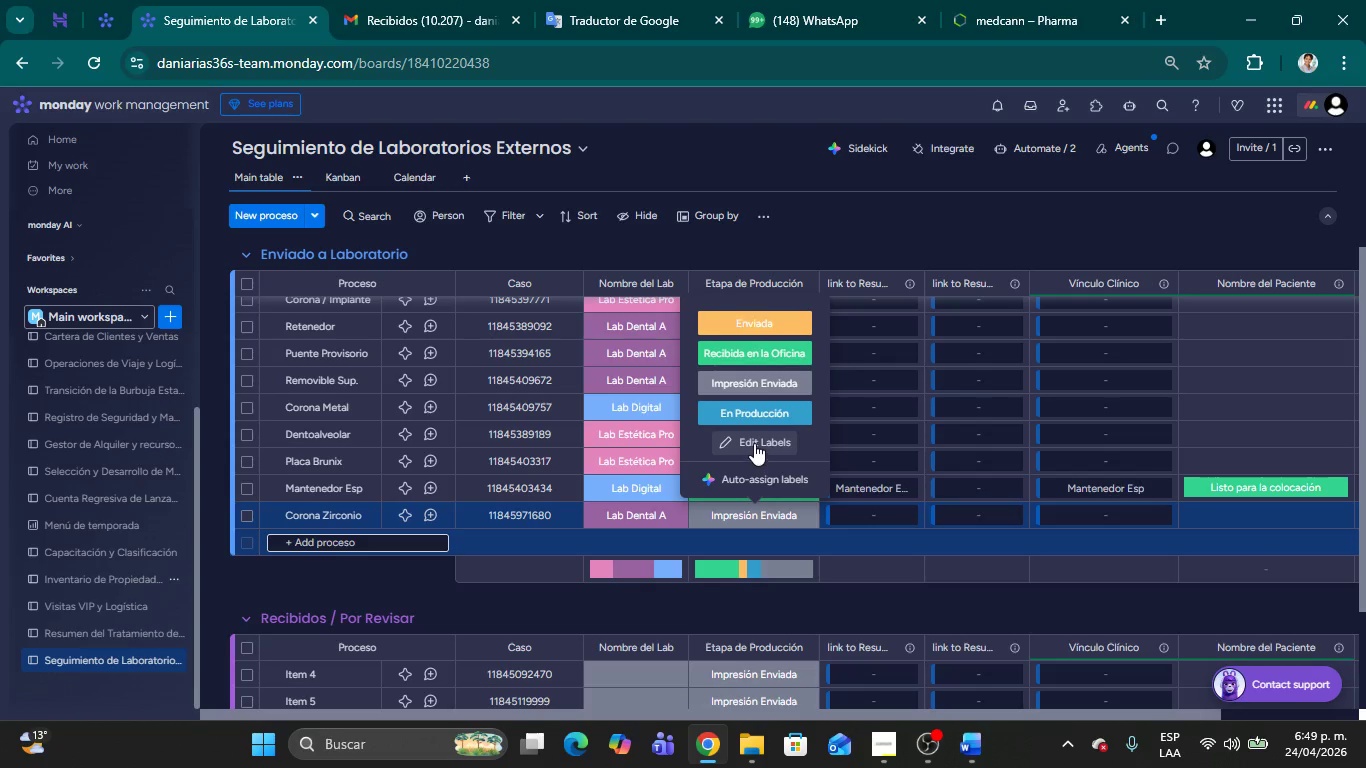 
left_click([757, 386])
 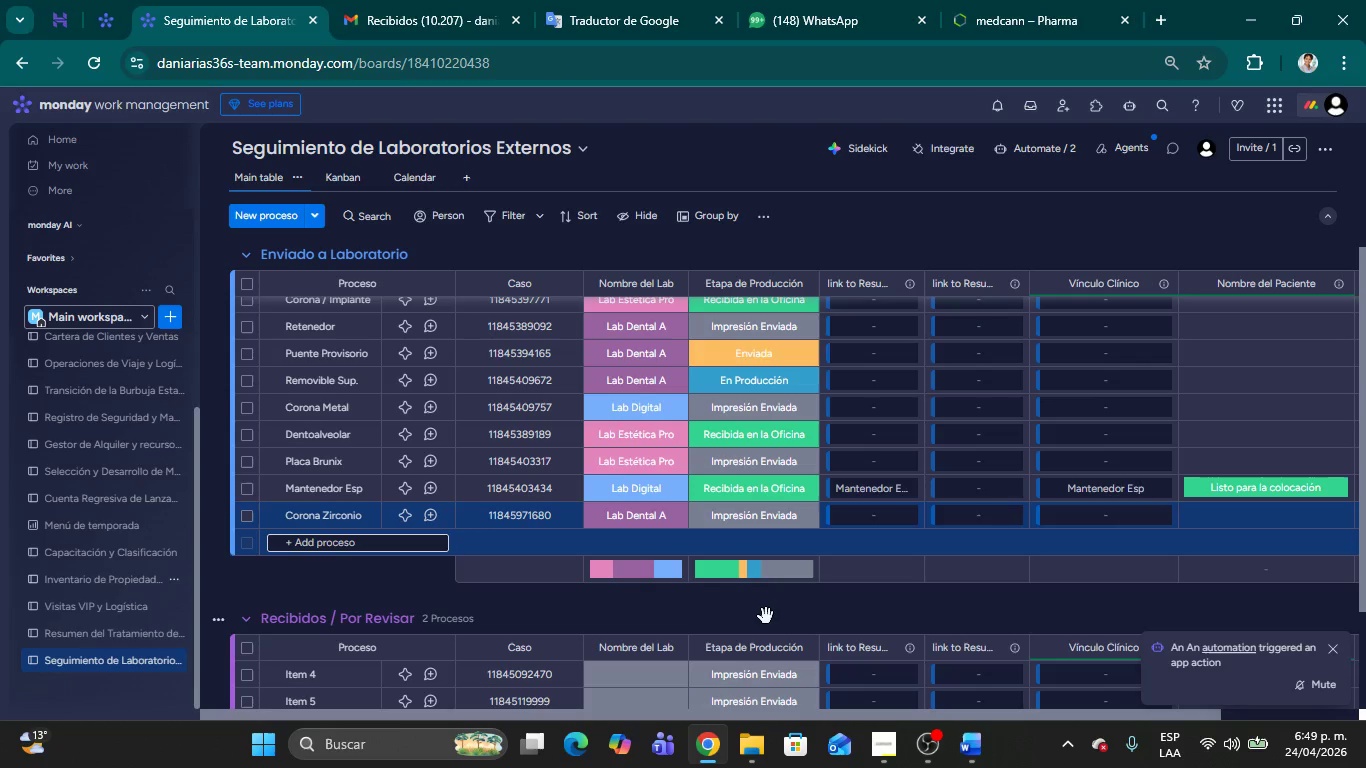 
wait(14.03)
 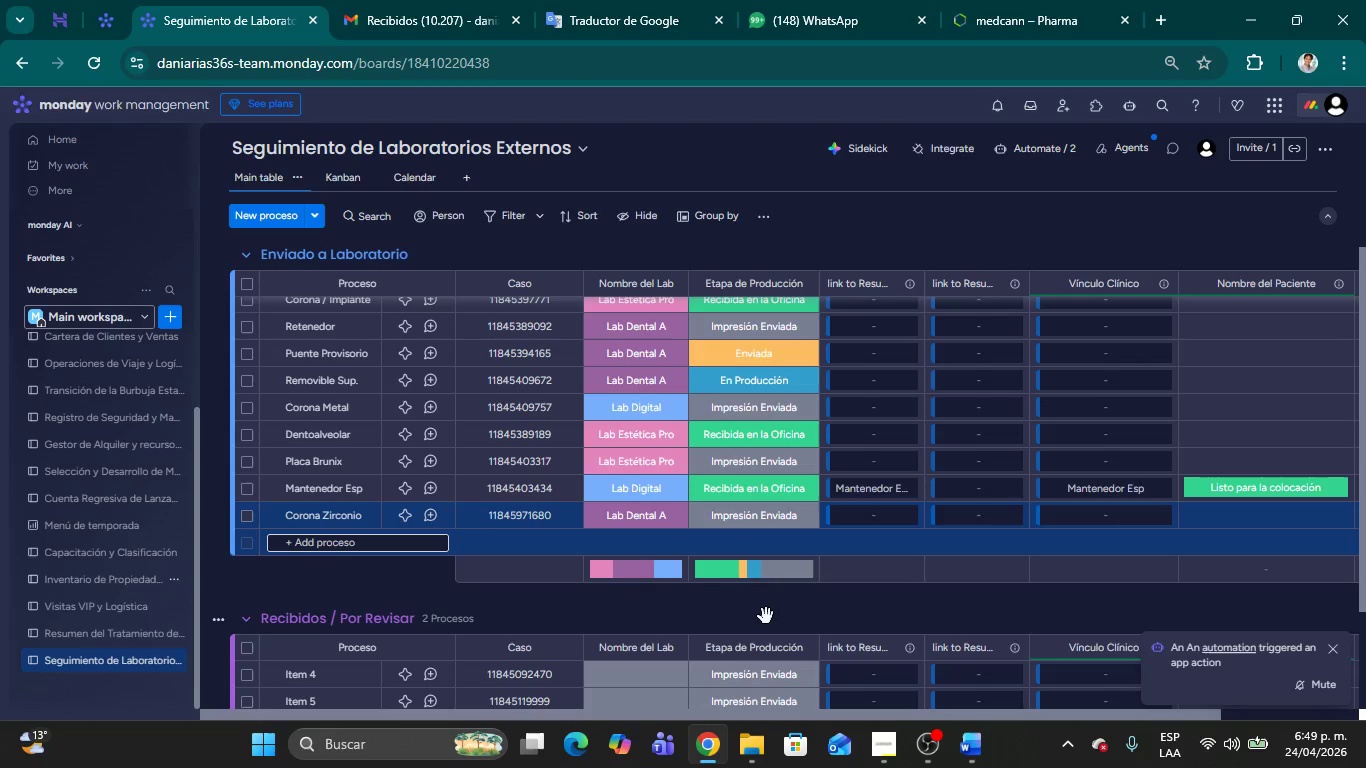 
left_click([92, 632])
 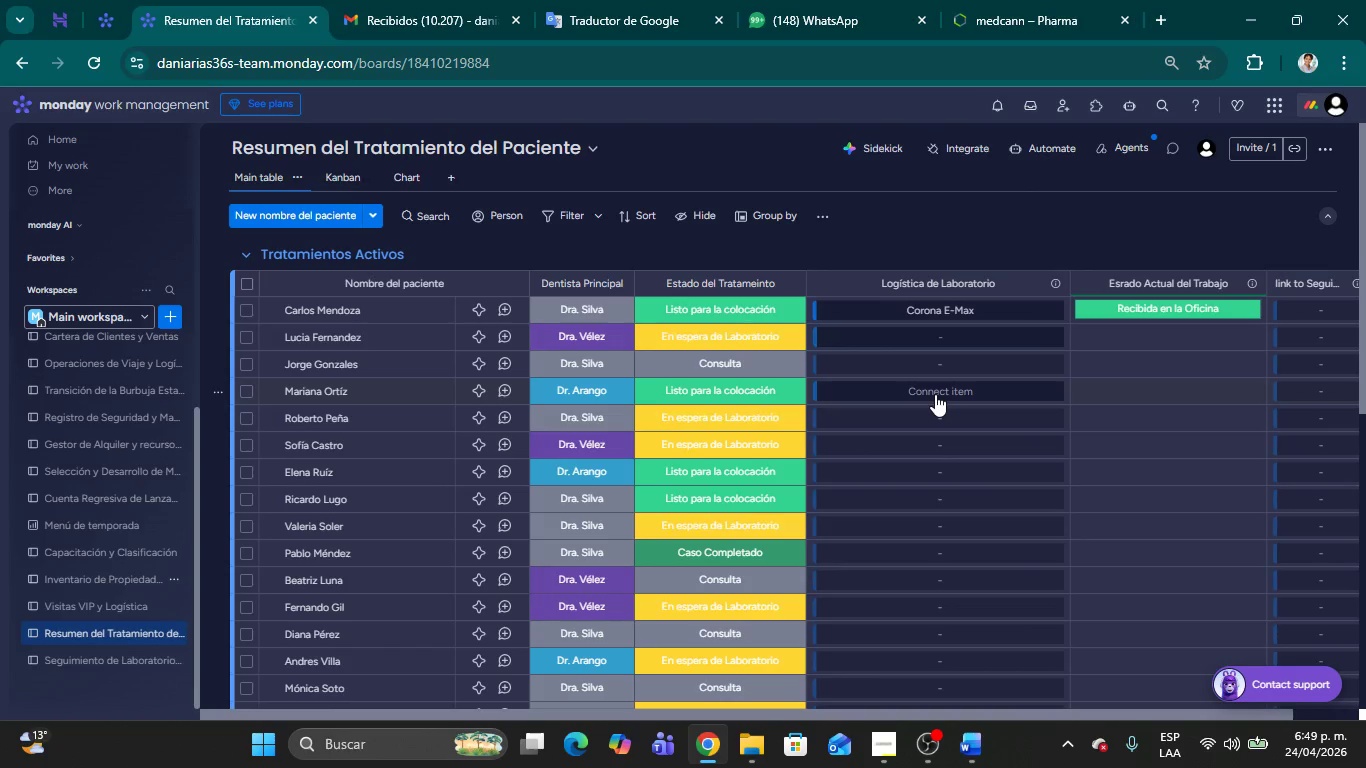 
wait(5.3)
 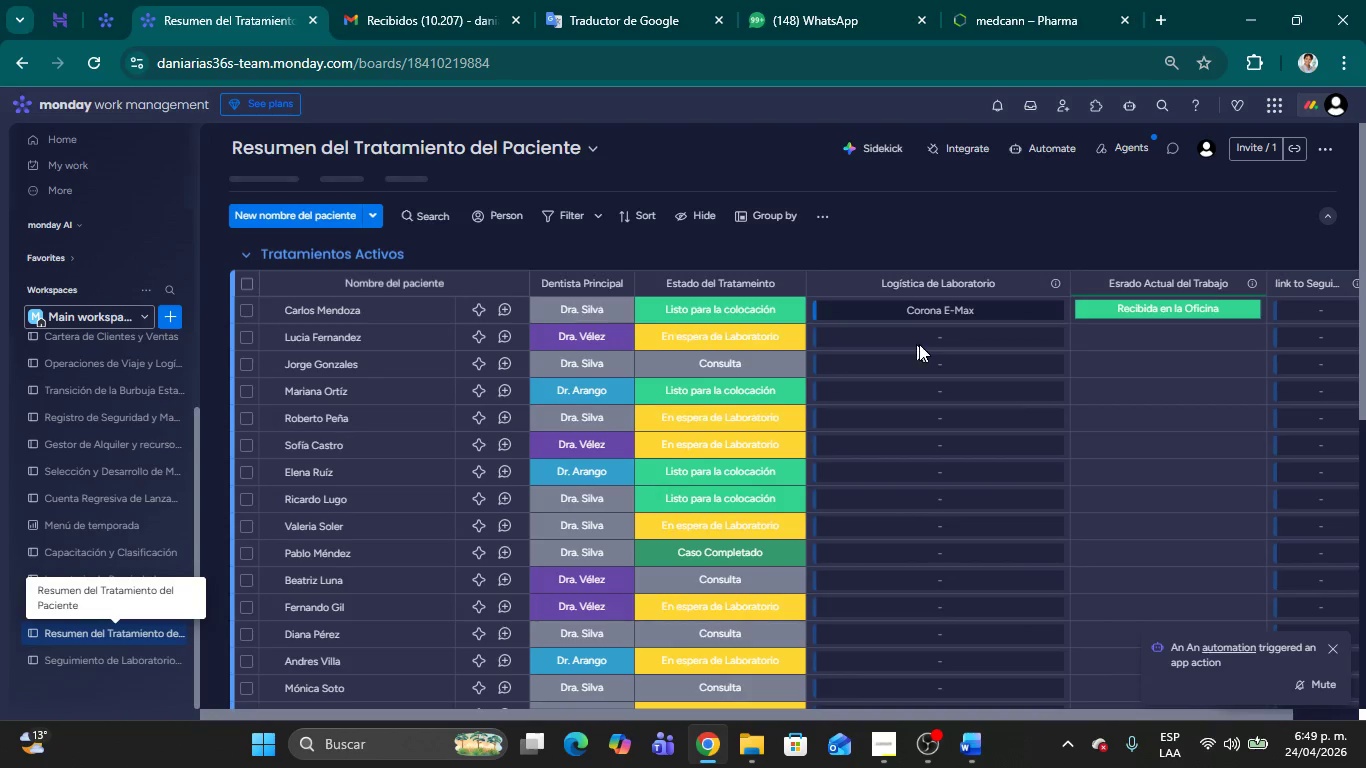 
scroll: coordinate [883, 599], scroll_direction: down, amount: 5.0
 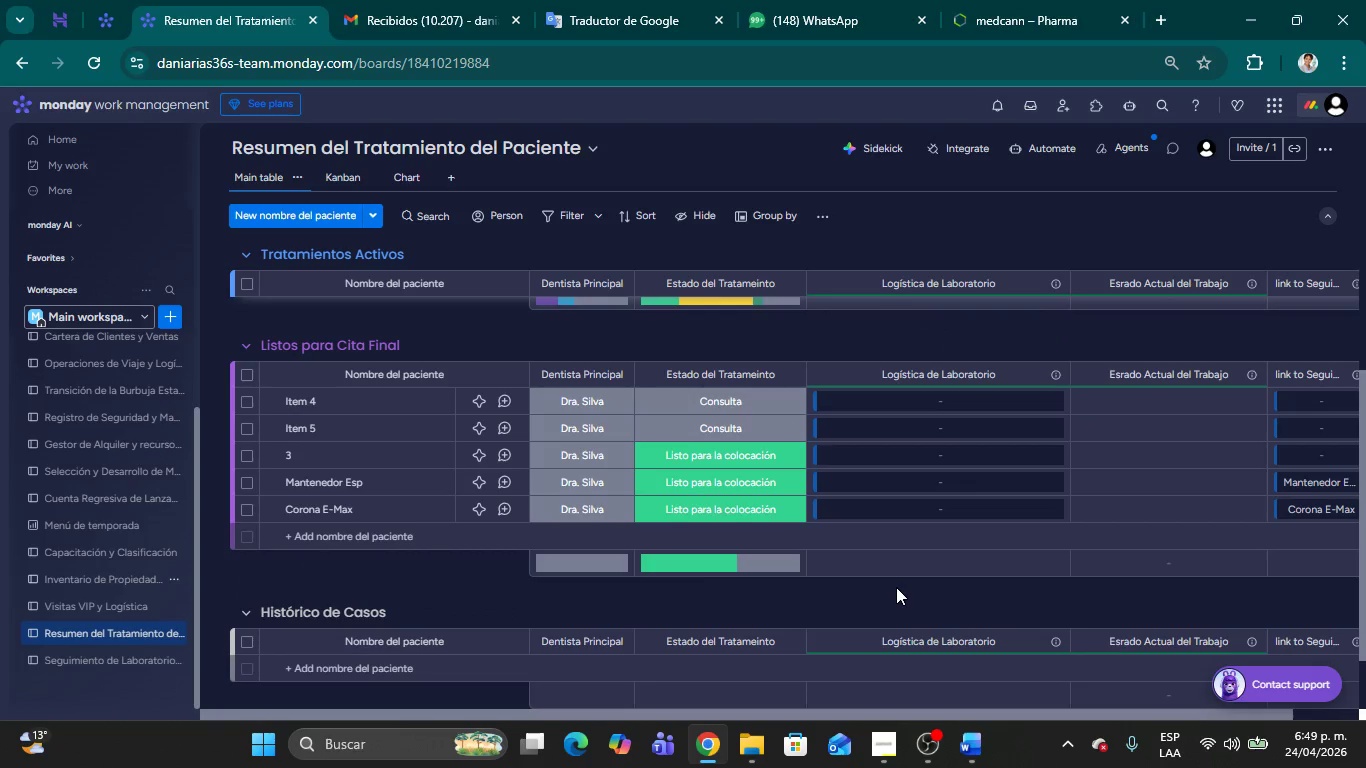 
scroll: coordinate [896, 587], scroll_direction: up, amount: 2.0
 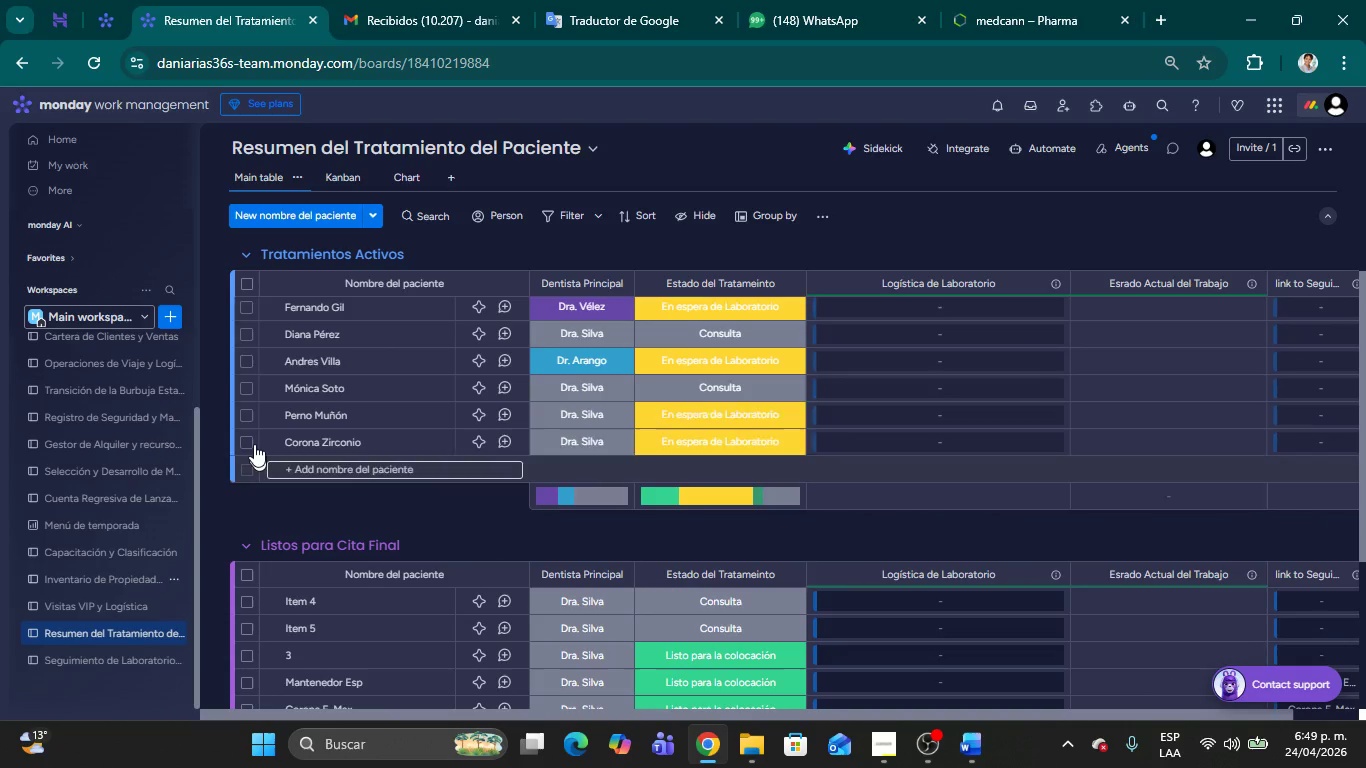 
left_click([251, 441])
 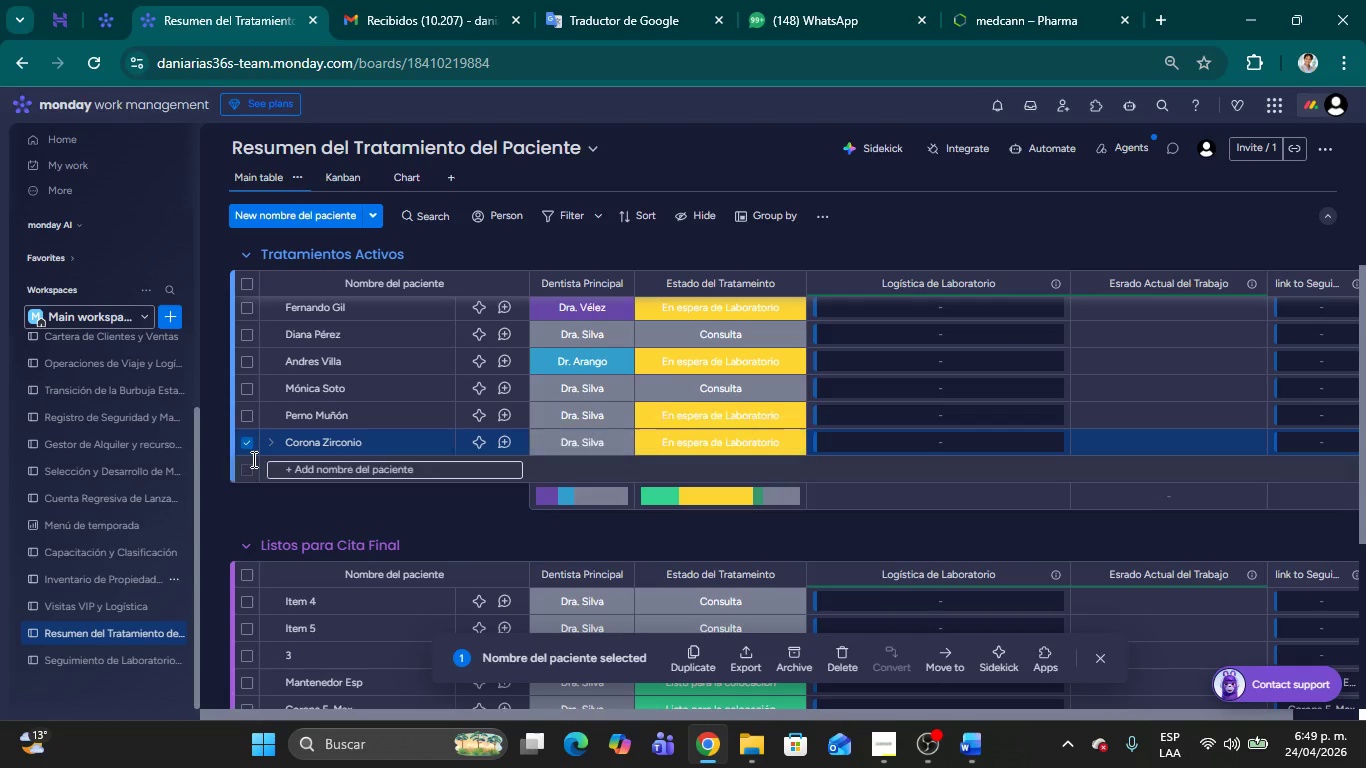 
left_click([248, 449])
 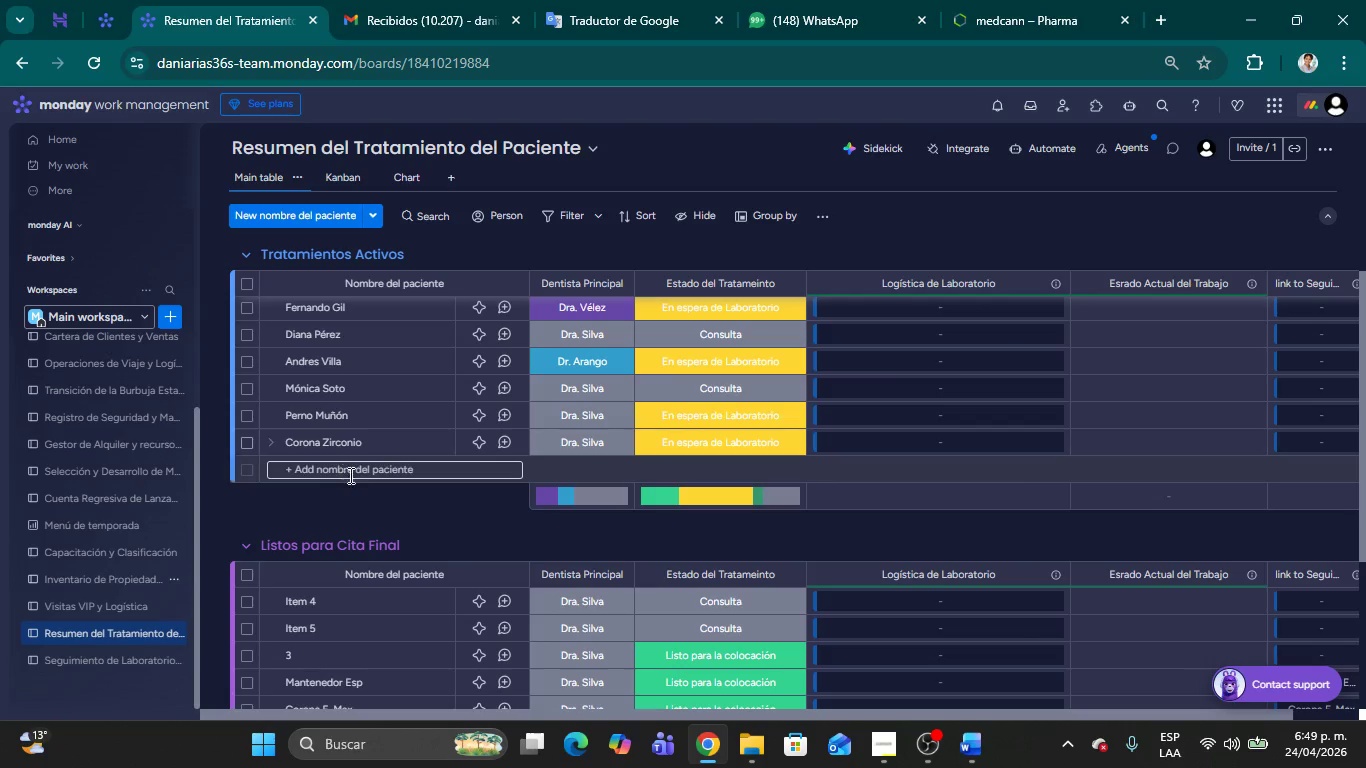 
scroll: coordinate [358, 485], scroll_direction: up, amount: 2.0
 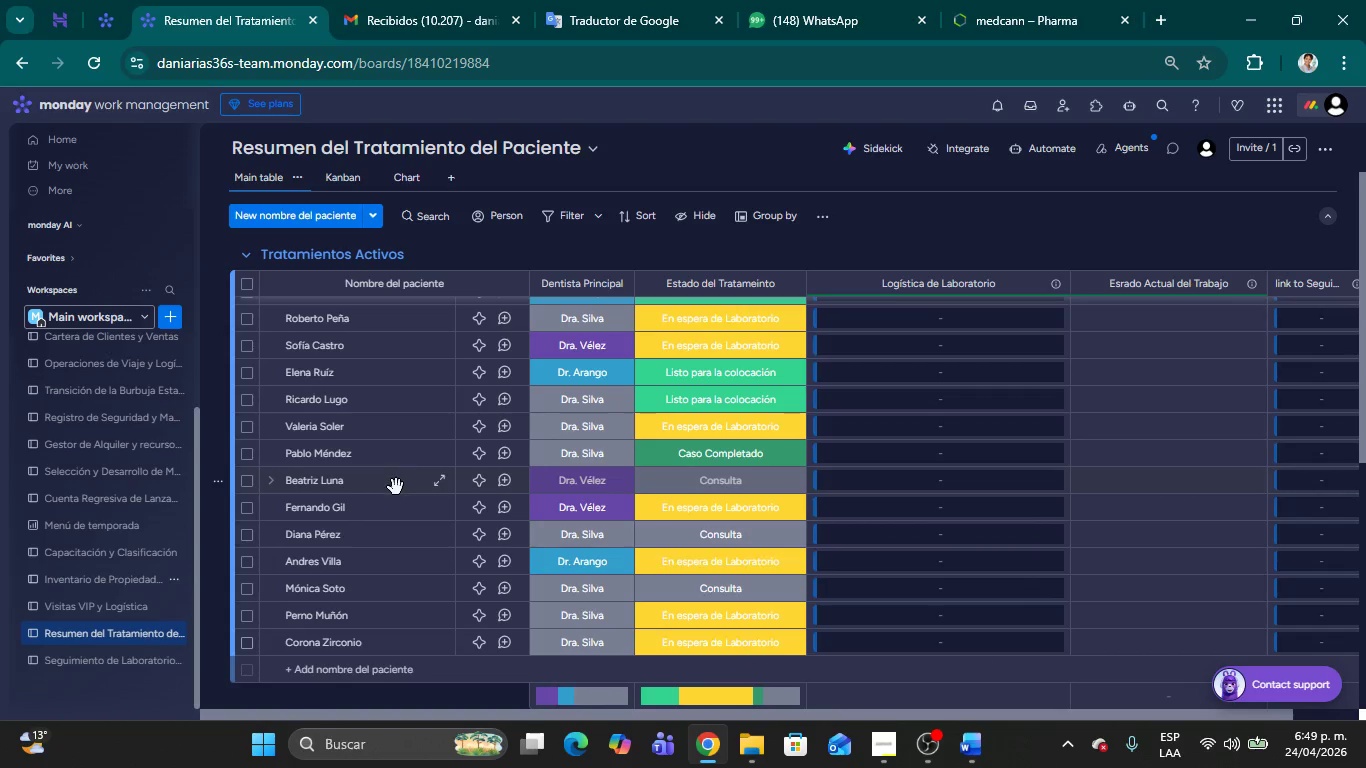 
wait(5.57)
 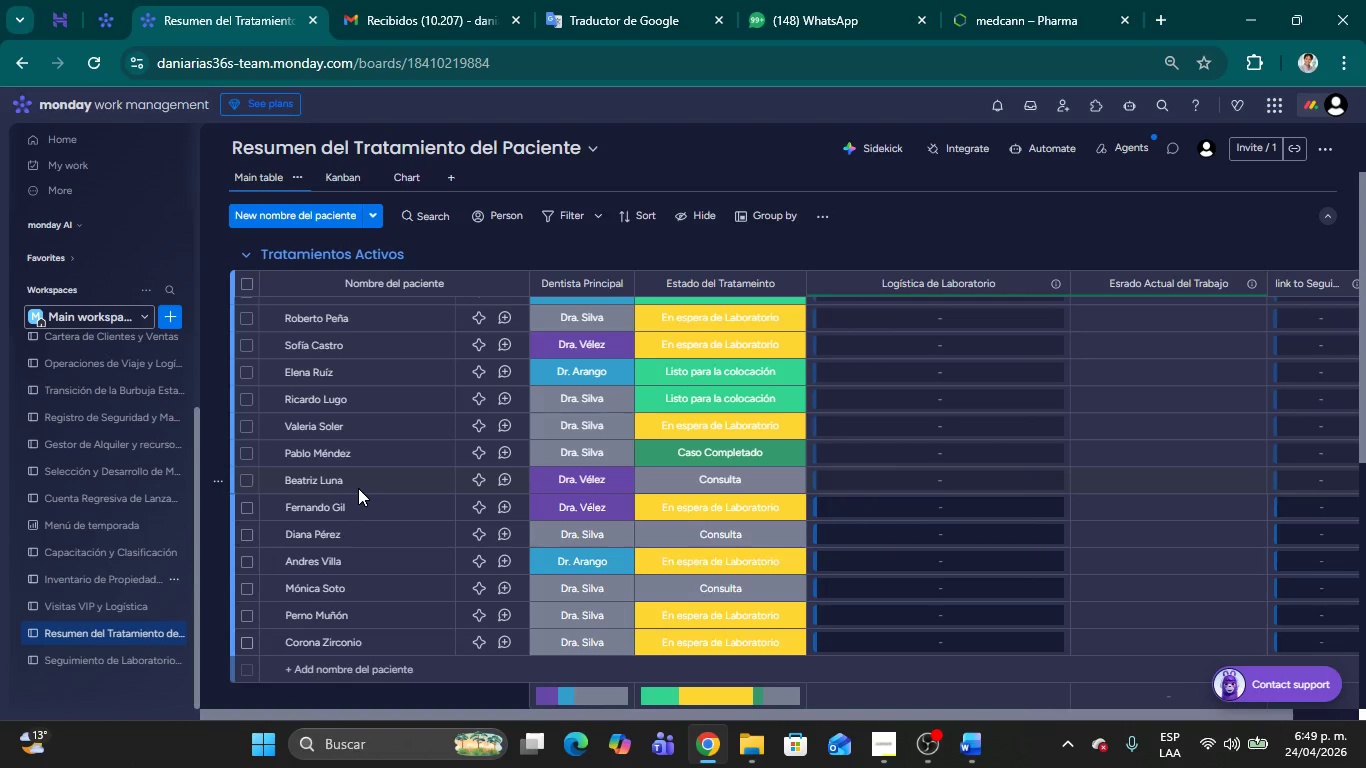 
scroll: coordinate [432, 518], scroll_direction: up, amount: 3.0
 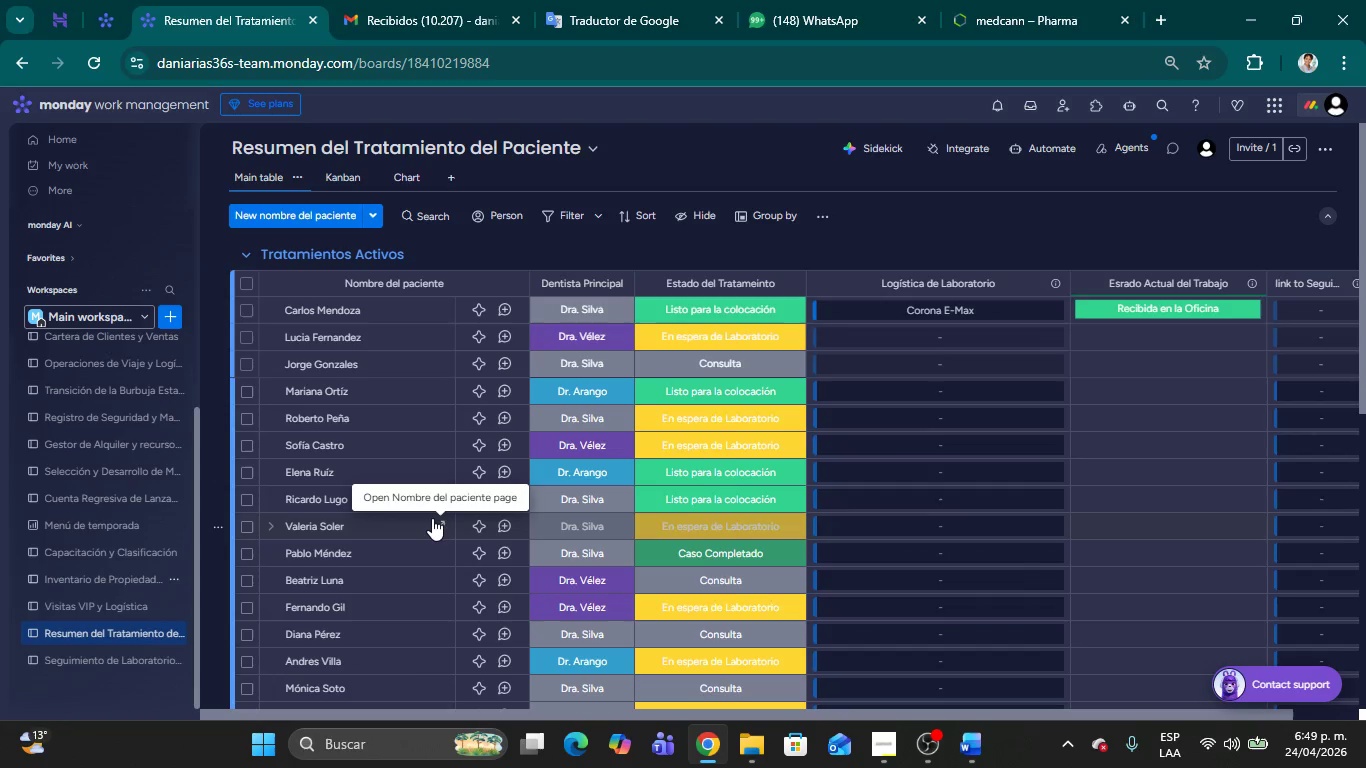 
scroll: coordinate [432, 518], scroll_direction: down, amount: 1.0
 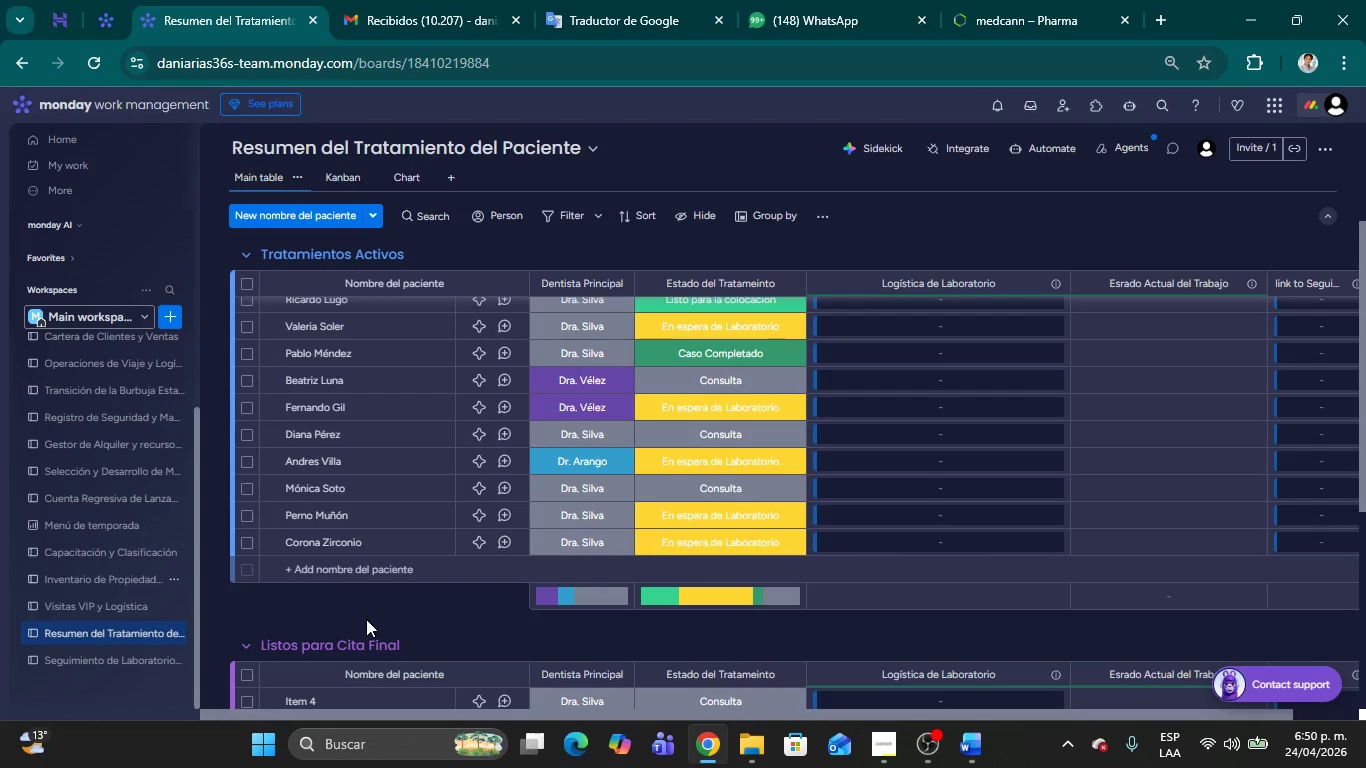 
wait(28.11)
 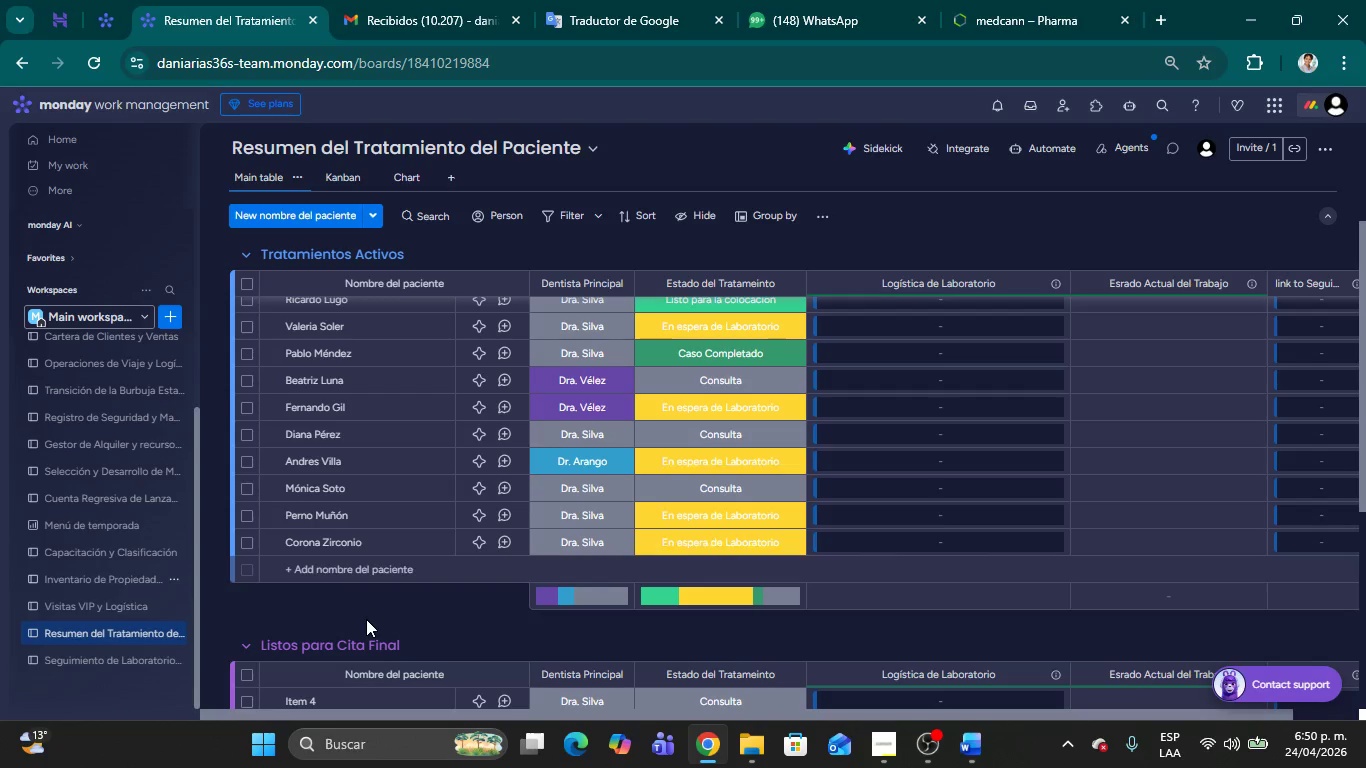 
left_click([95, 659])
 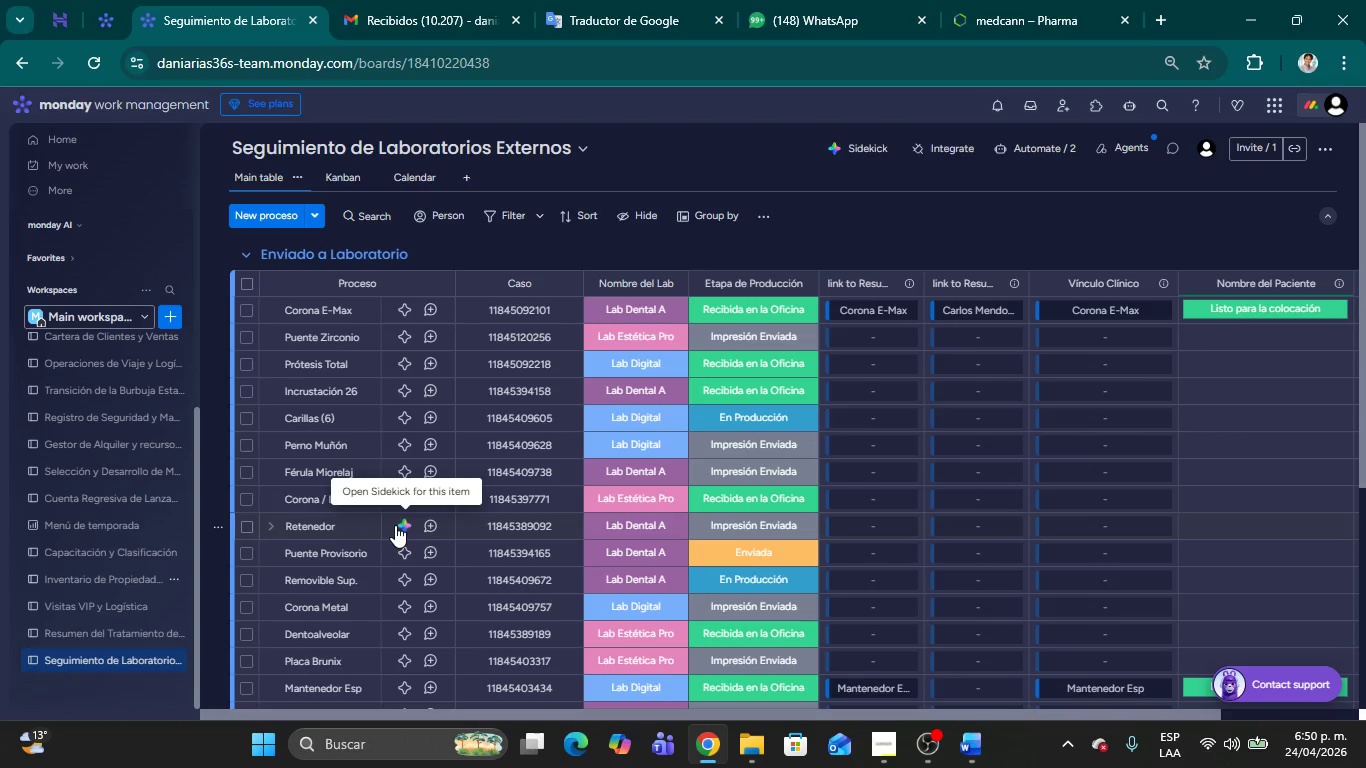 
wait(6.14)
 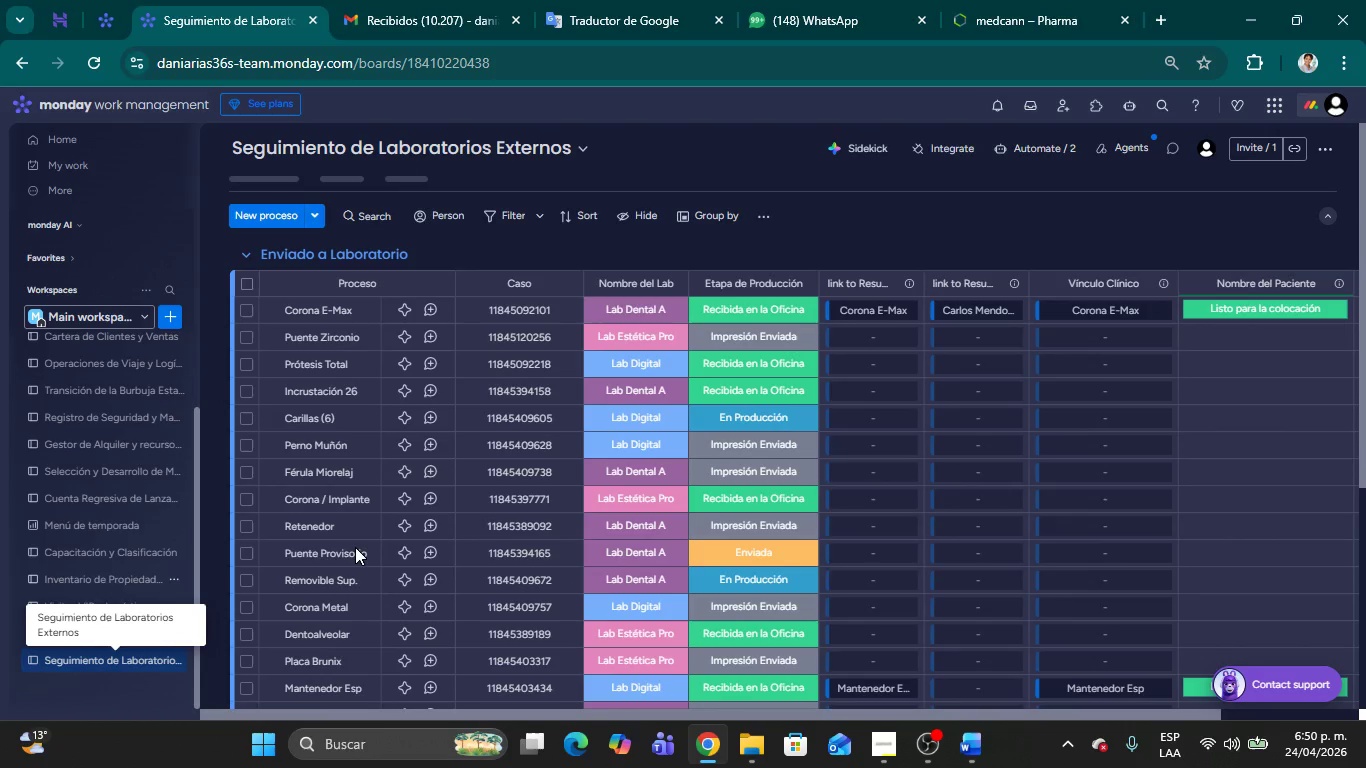 
scroll: coordinate [395, 525], scroll_direction: down, amount: 1.0
 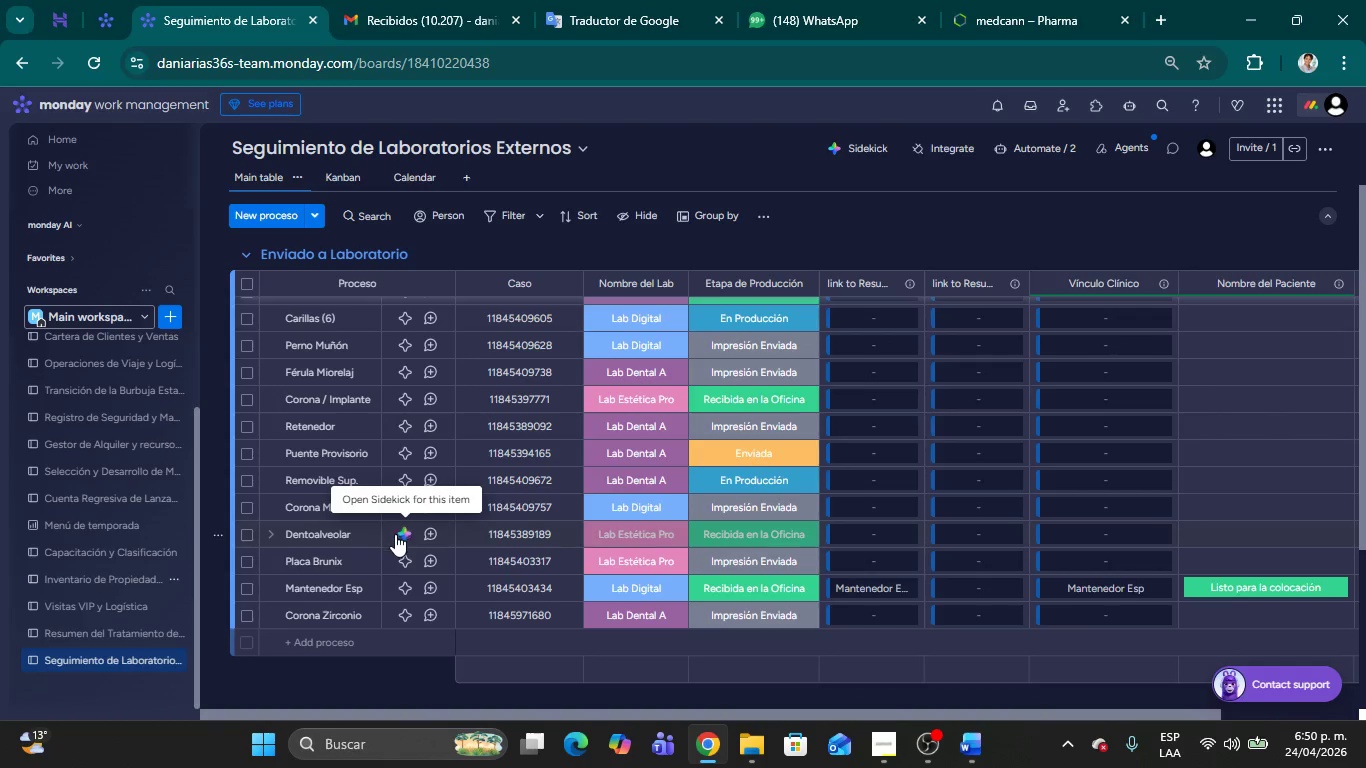 
scroll: coordinate [392, 540], scroll_direction: up, amount: 4.0
 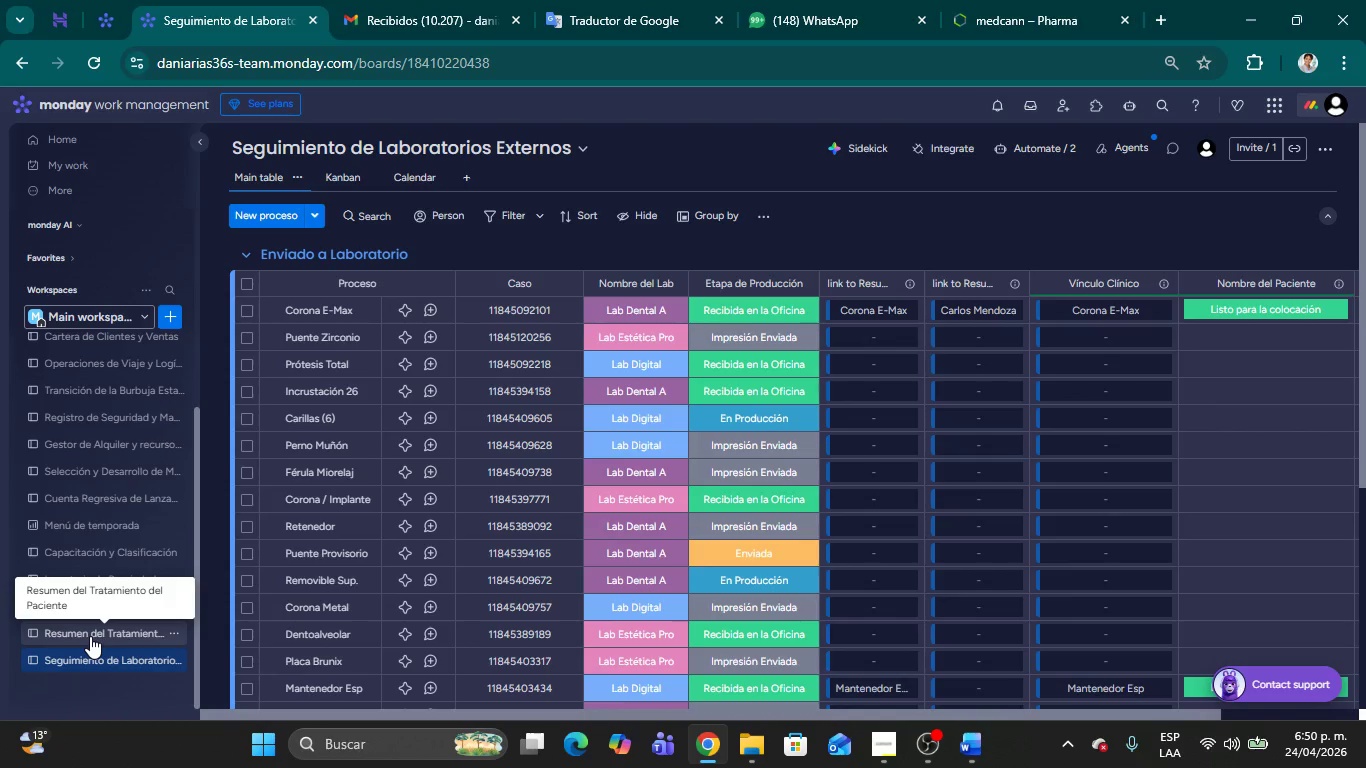 
left_click([90, 636])
 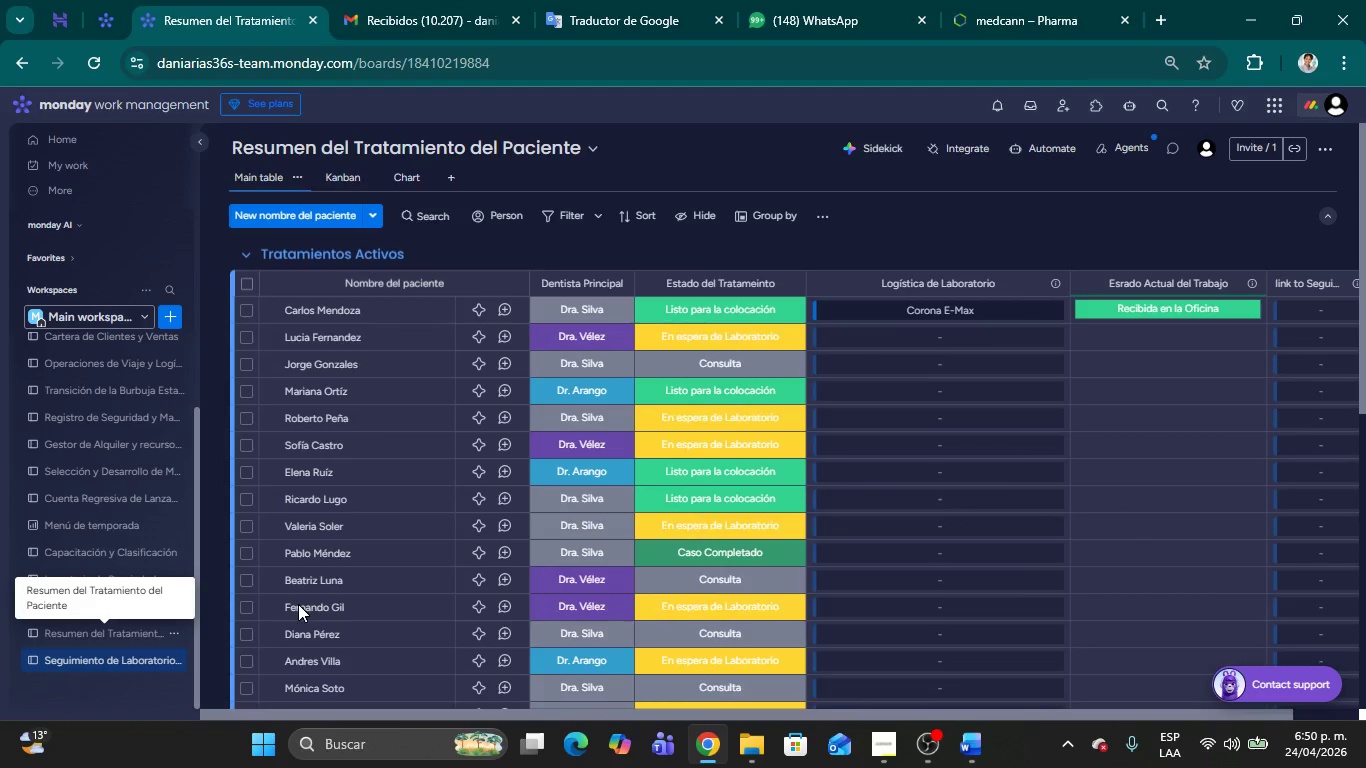 
scroll: coordinate [321, 610], scroll_direction: down, amount: 3.0
 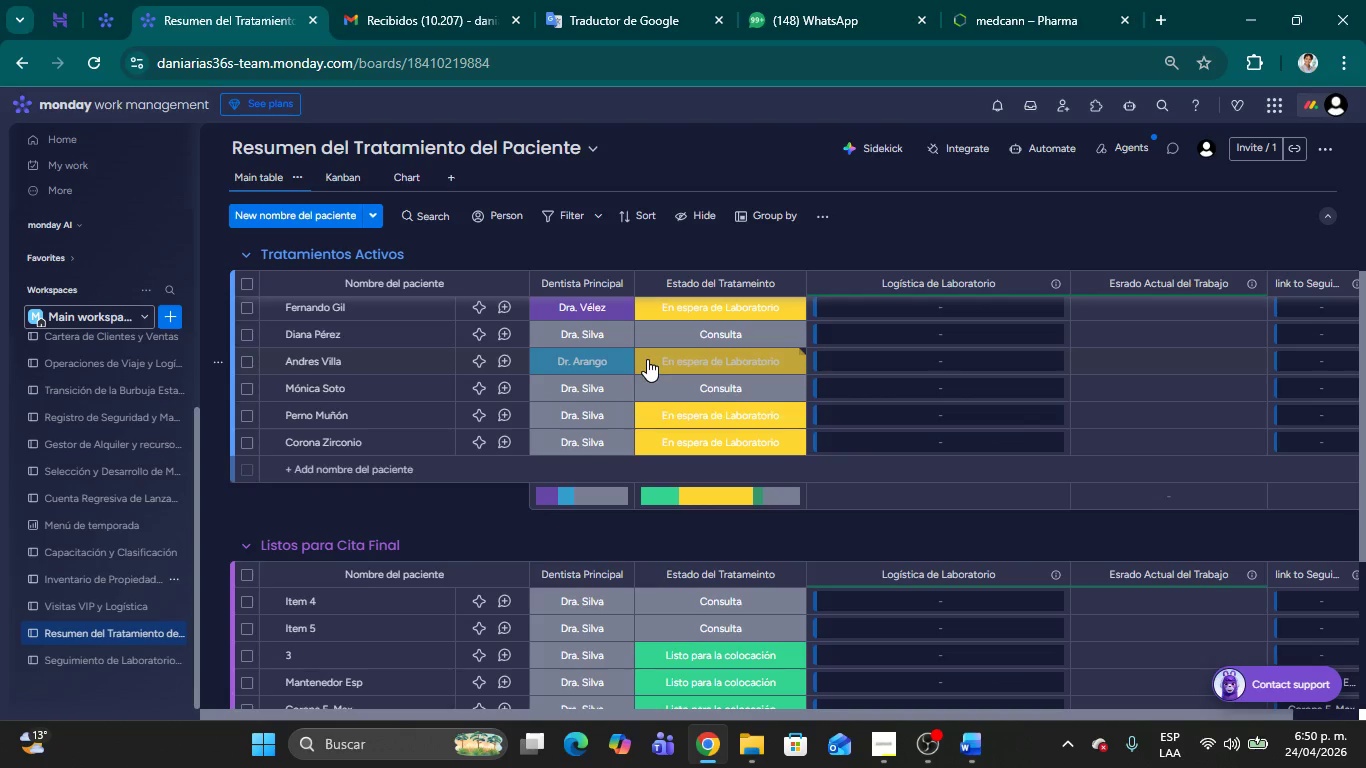 
wait(22.64)
 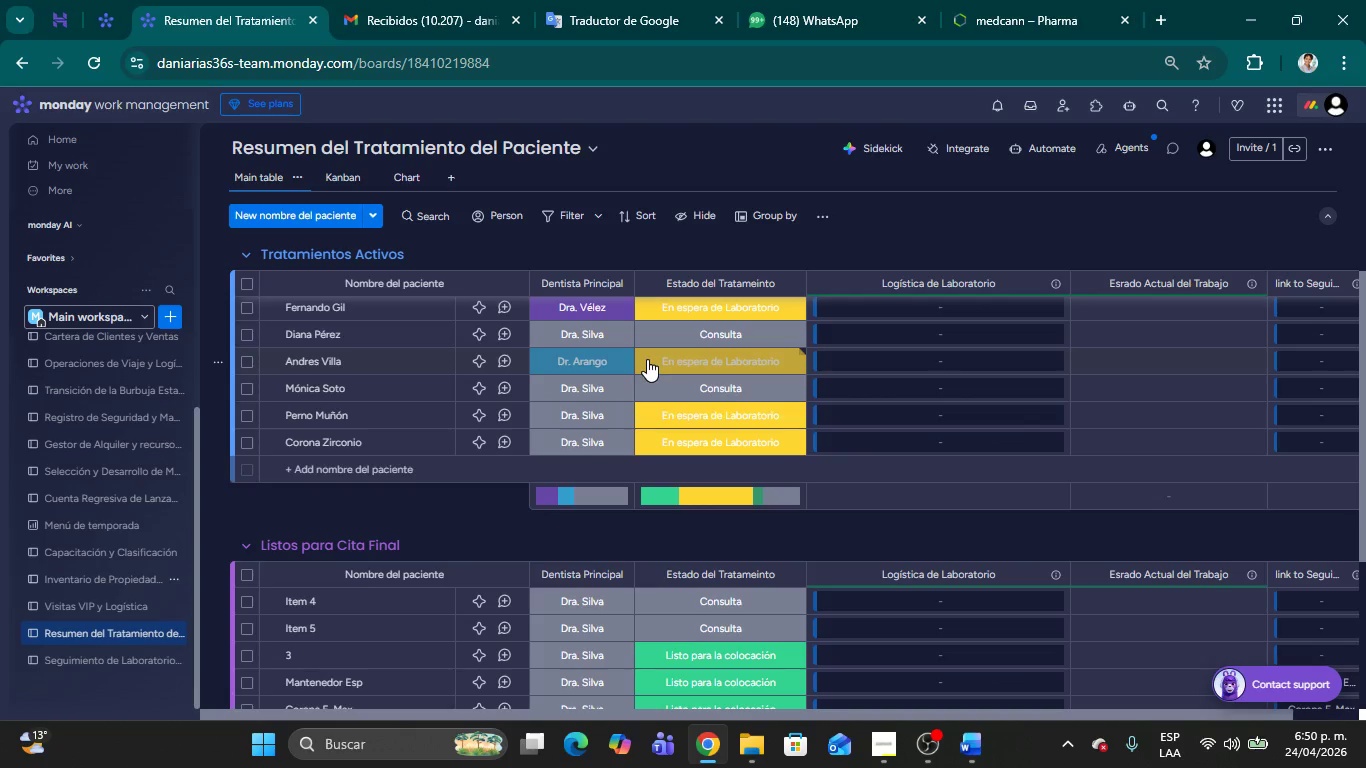 
left_click([647, 359])
 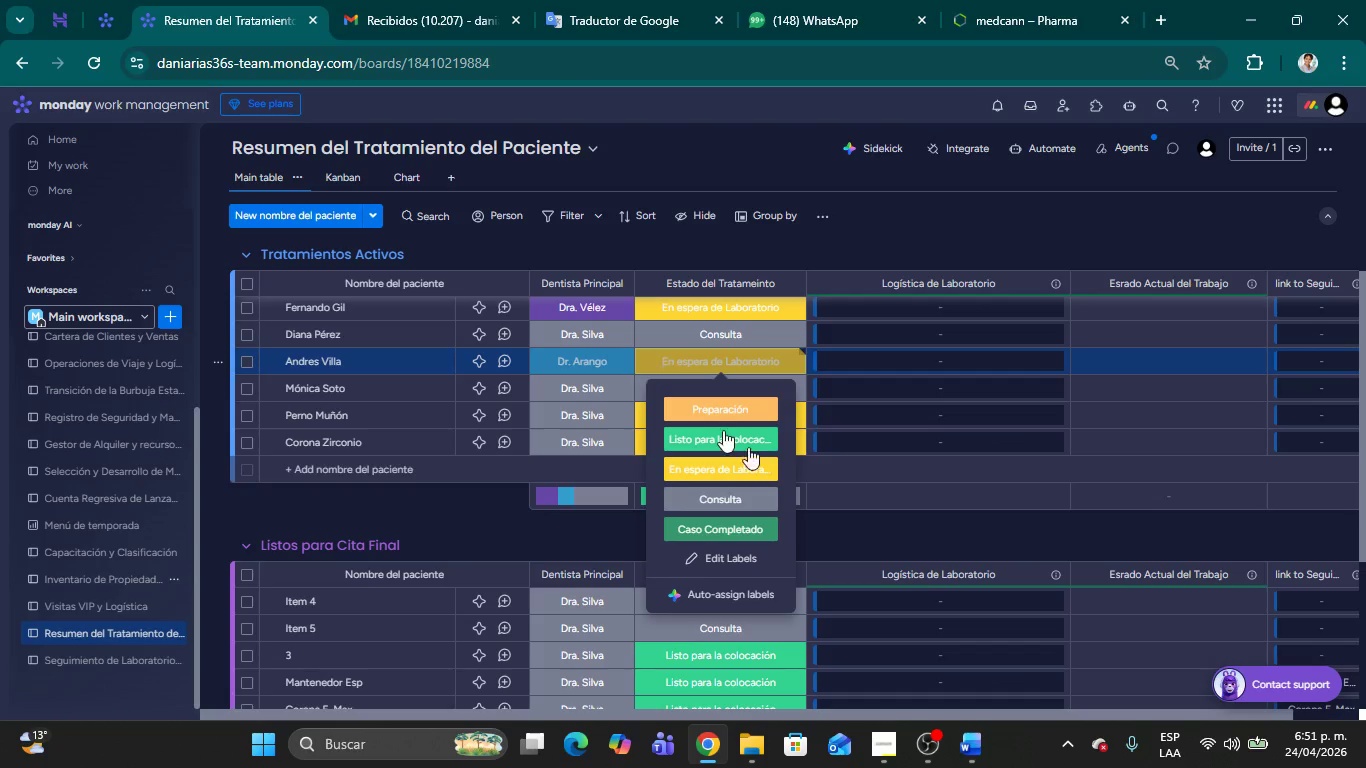 
mouse_move([748, 462])
 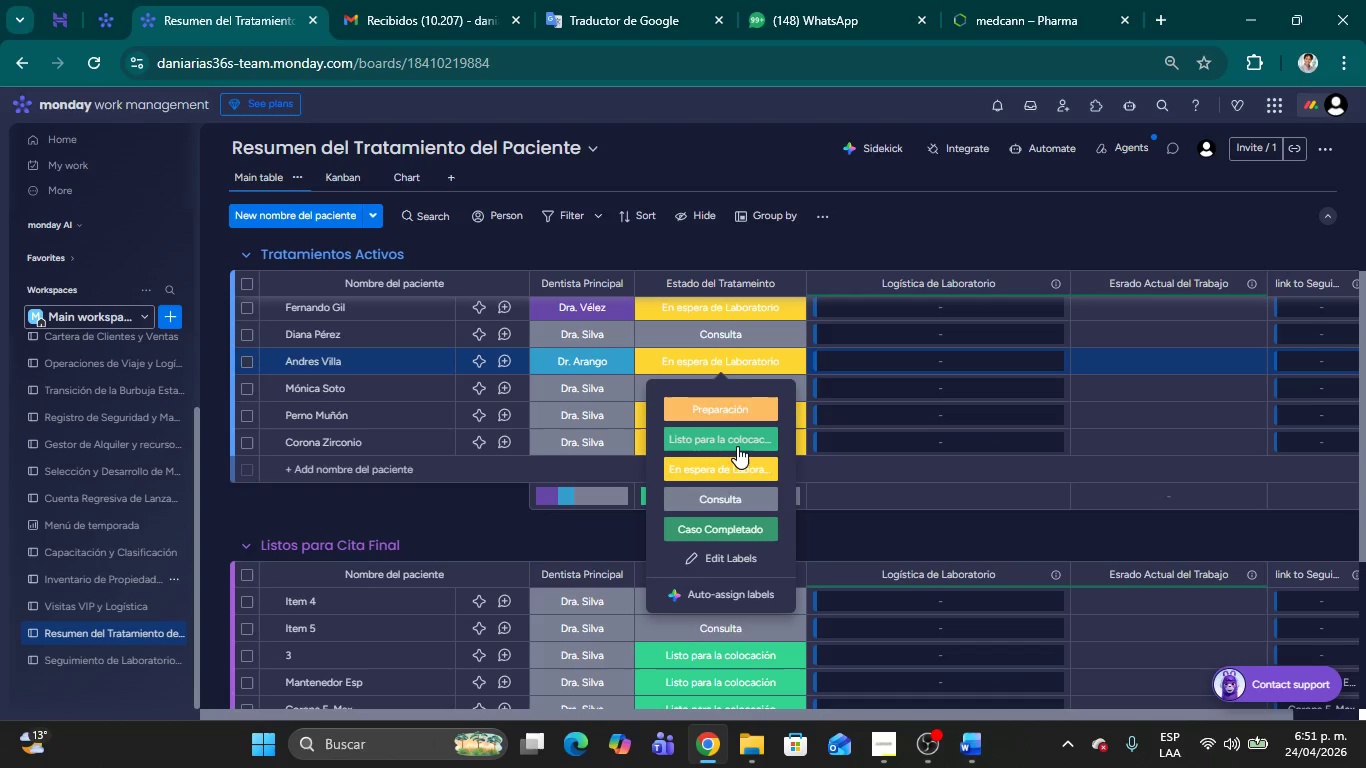 
left_click([737, 444])
 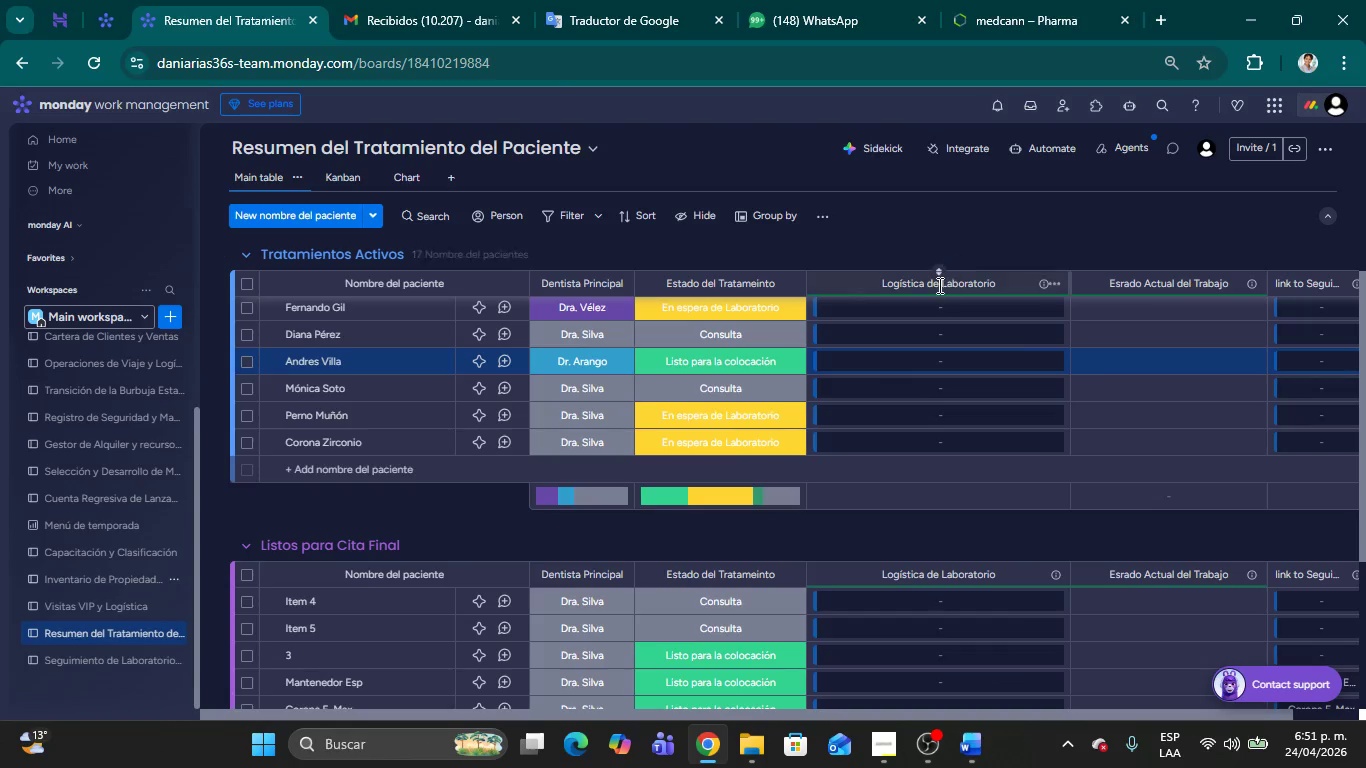 
wait(5.19)
 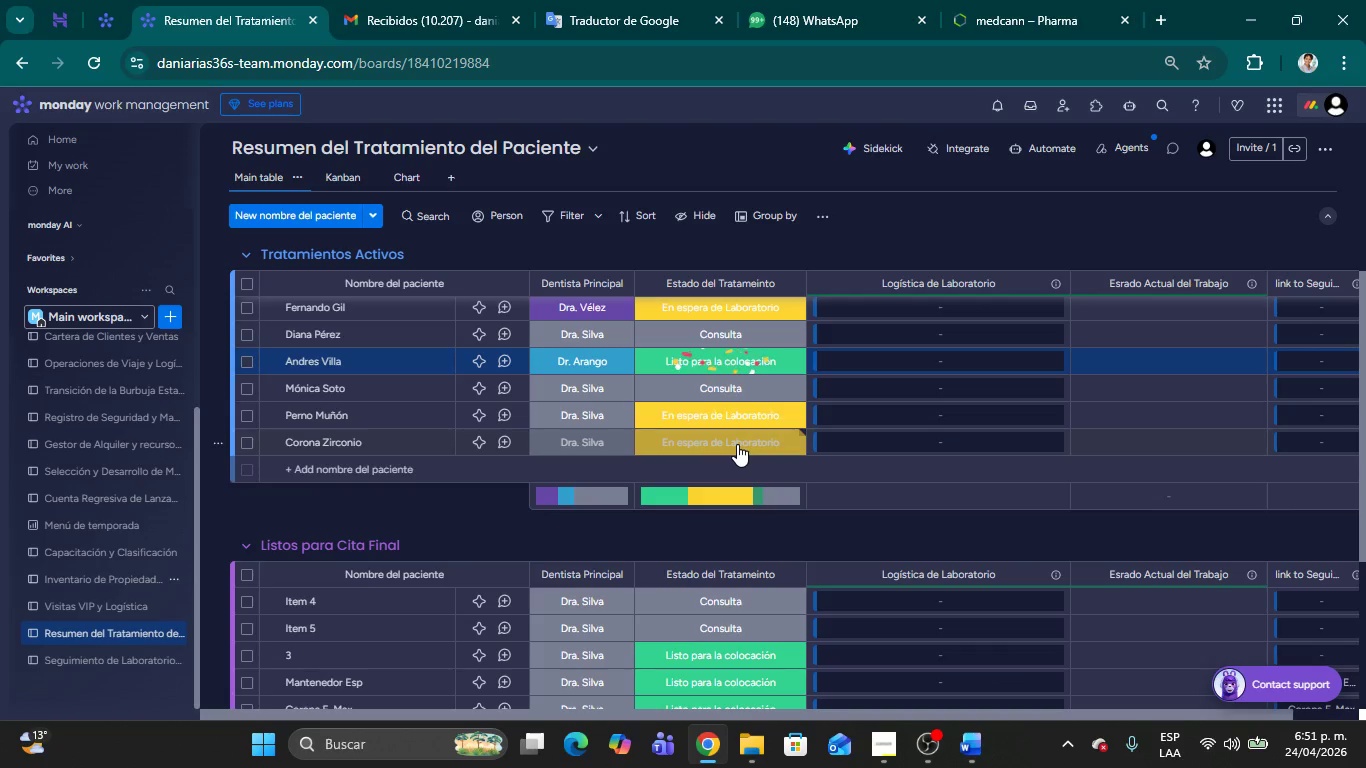 
left_click([765, 539])
 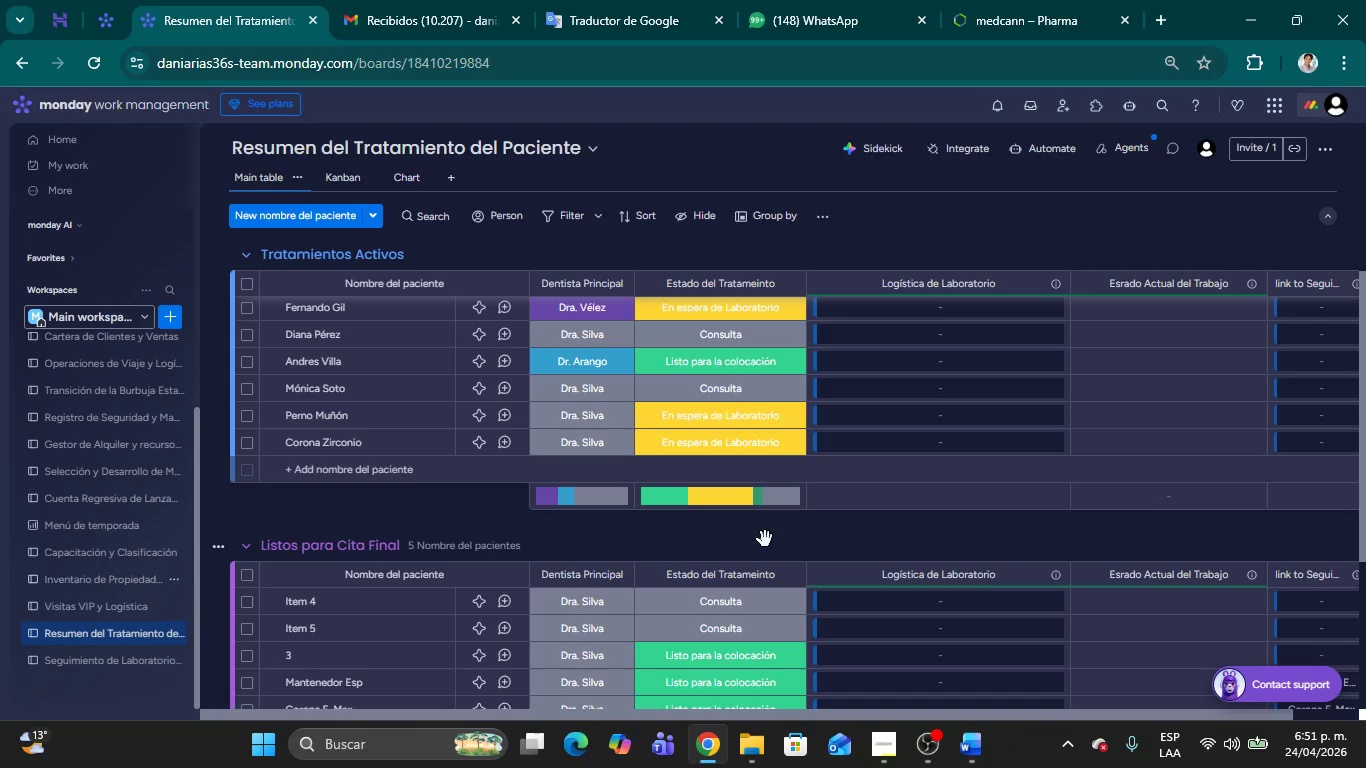 
scroll: coordinate [827, 517], scroll_direction: down, amount: 4.0
 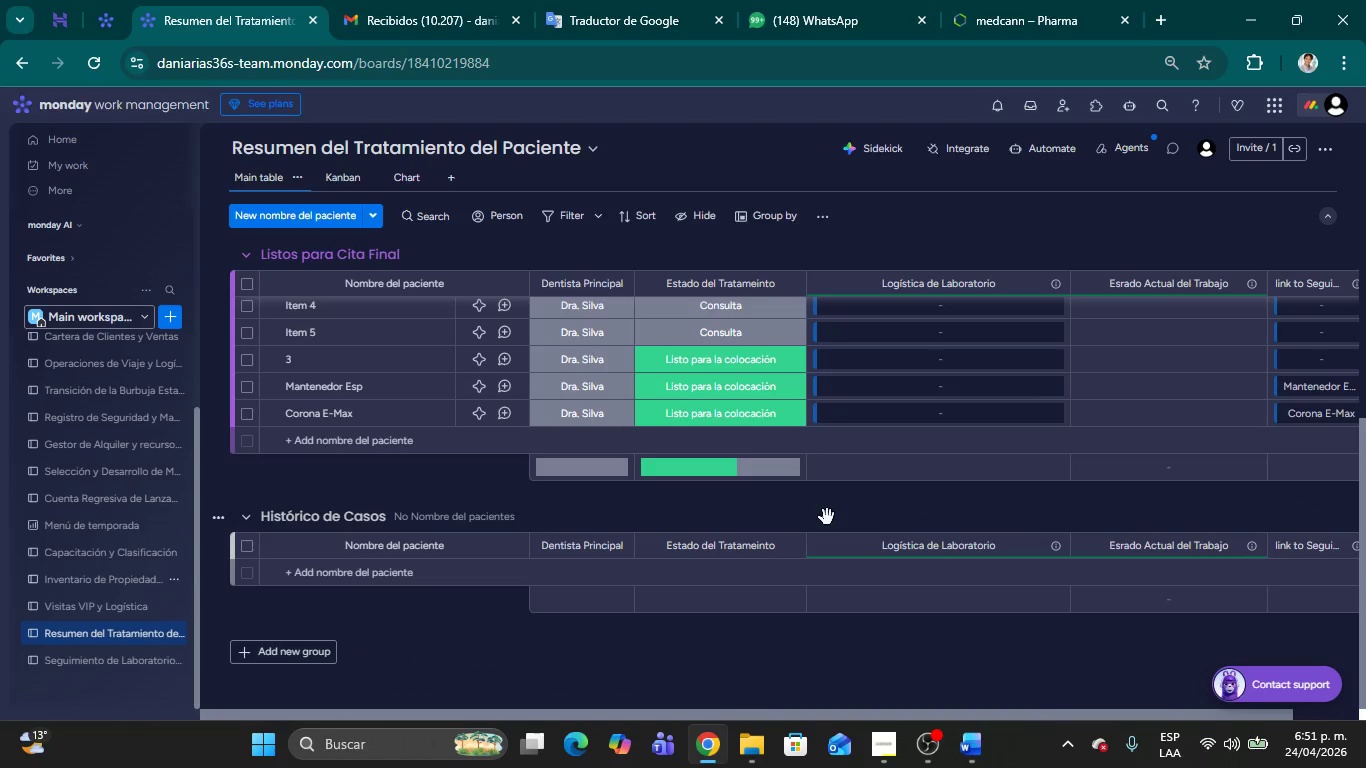 
scroll: coordinate [827, 517], scroll_direction: up, amount: 3.0
 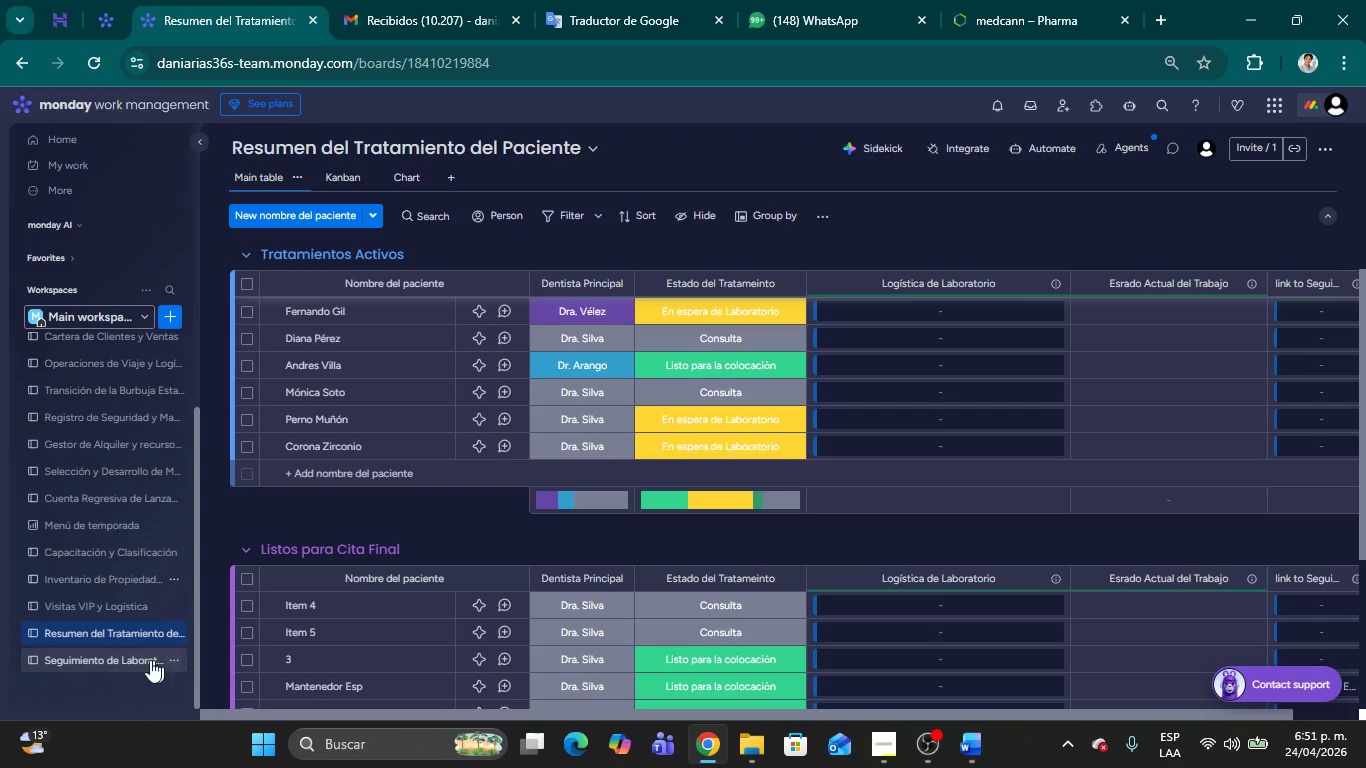 
left_click([124, 659])
 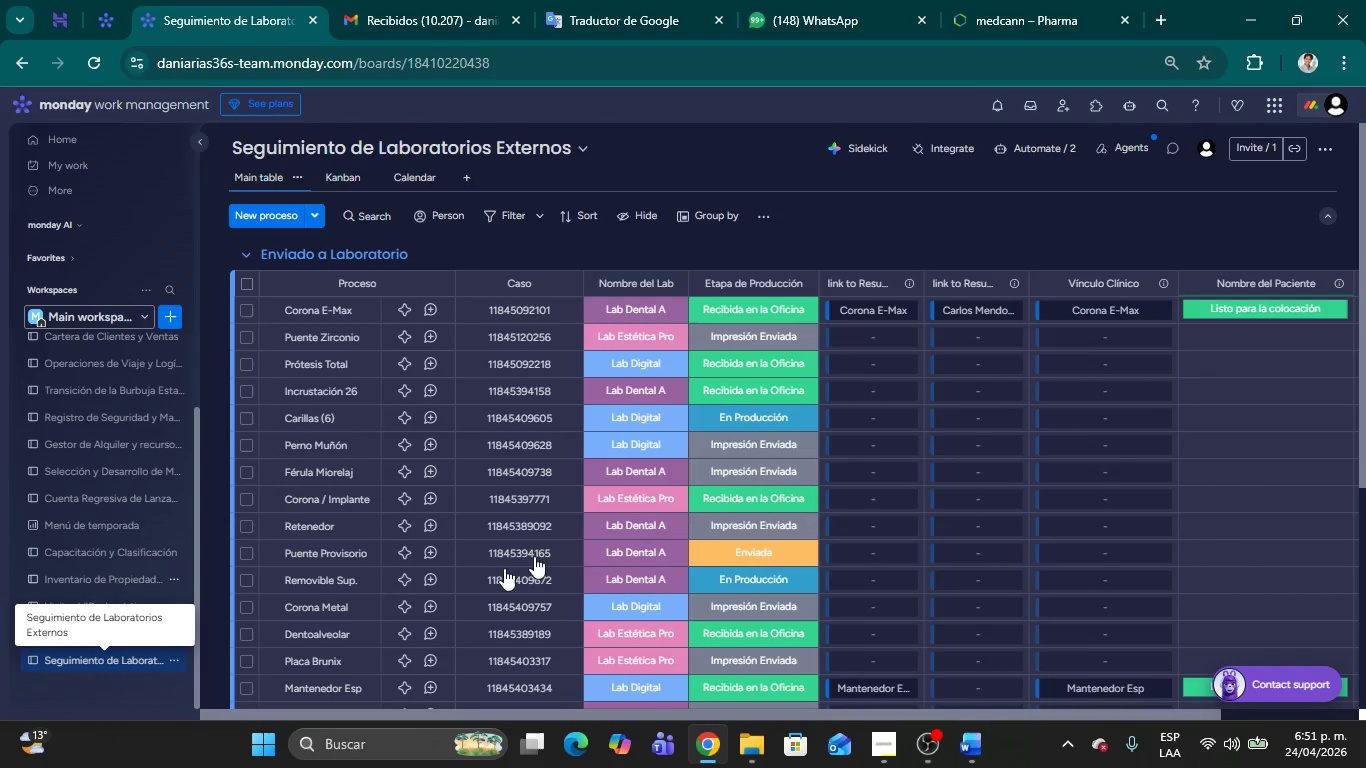 
scroll: coordinate [777, 478], scroll_direction: down, amount: 2.0
 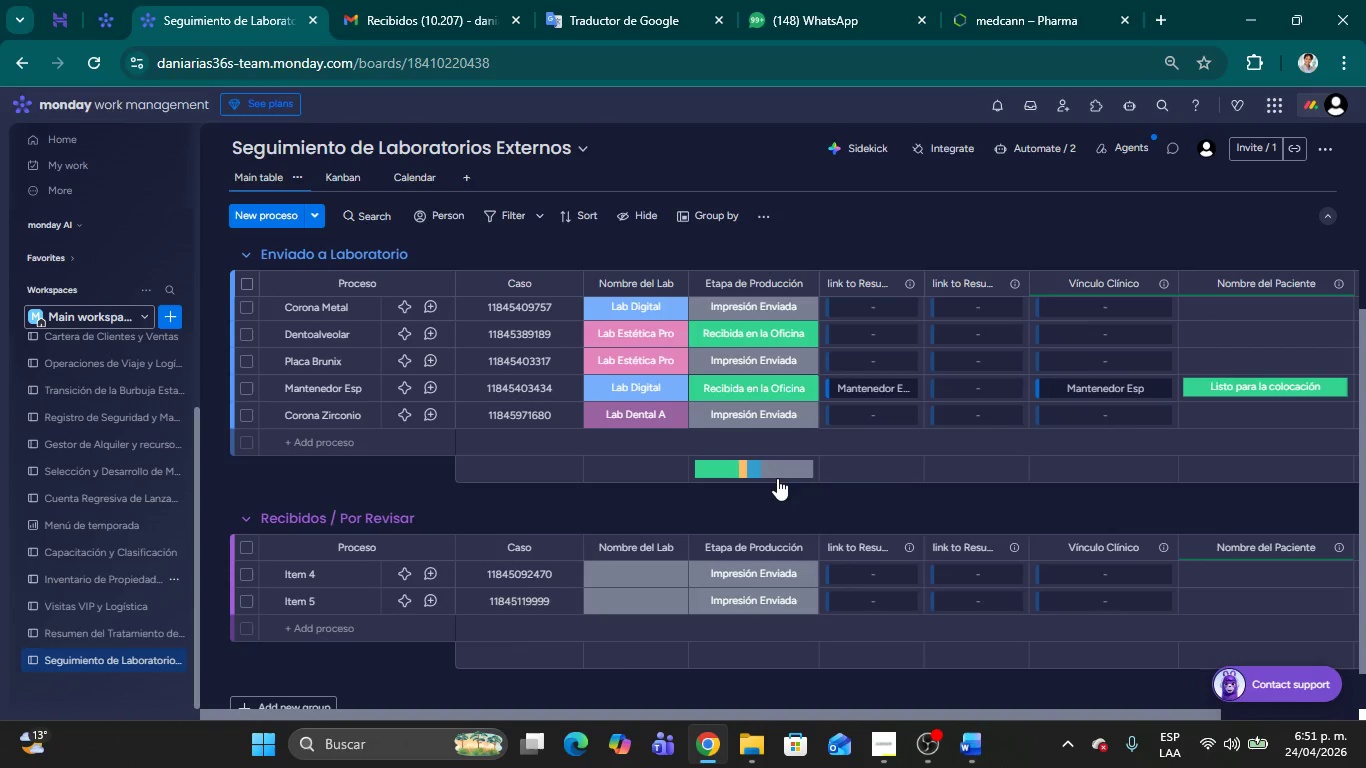 
scroll: coordinate [775, 422], scroll_direction: up, amount: 2.0
 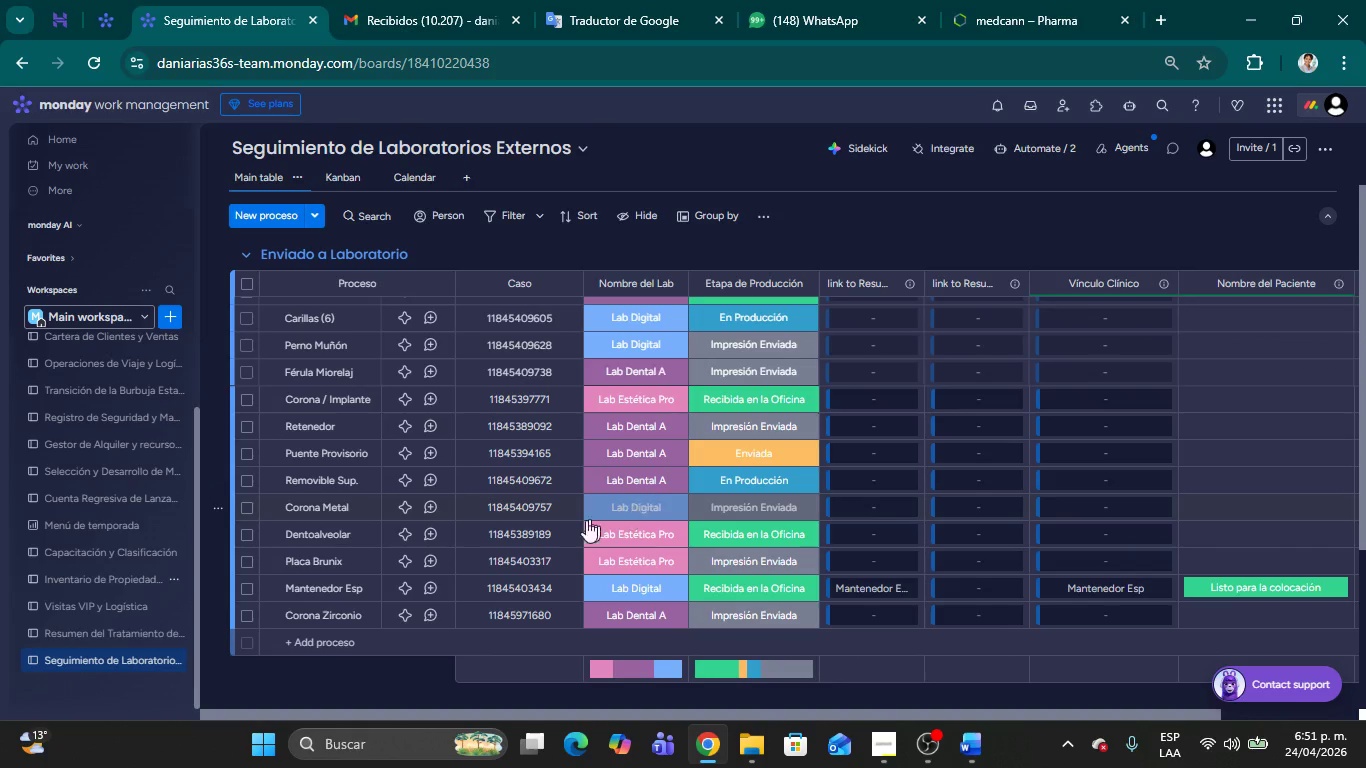 
mouse_move([425, 598])
 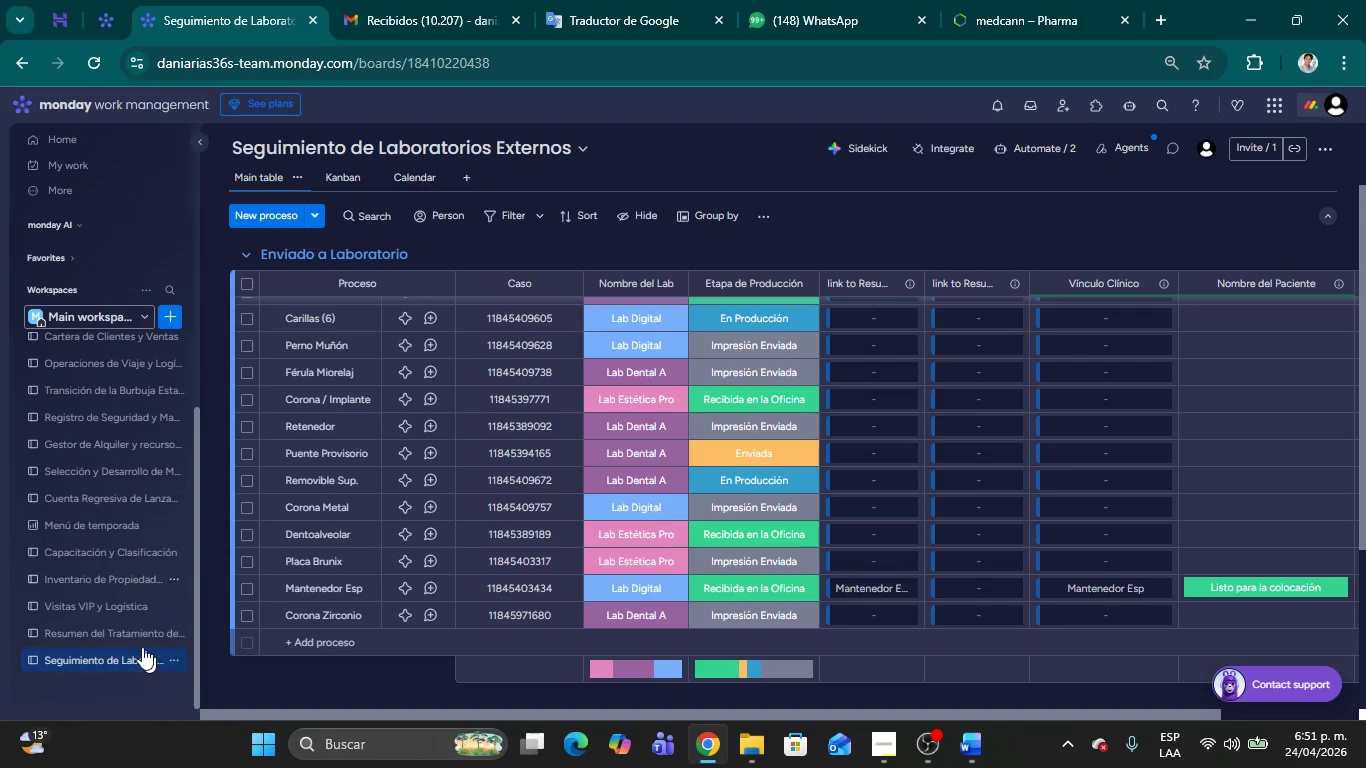 
left_click([138, 642])
 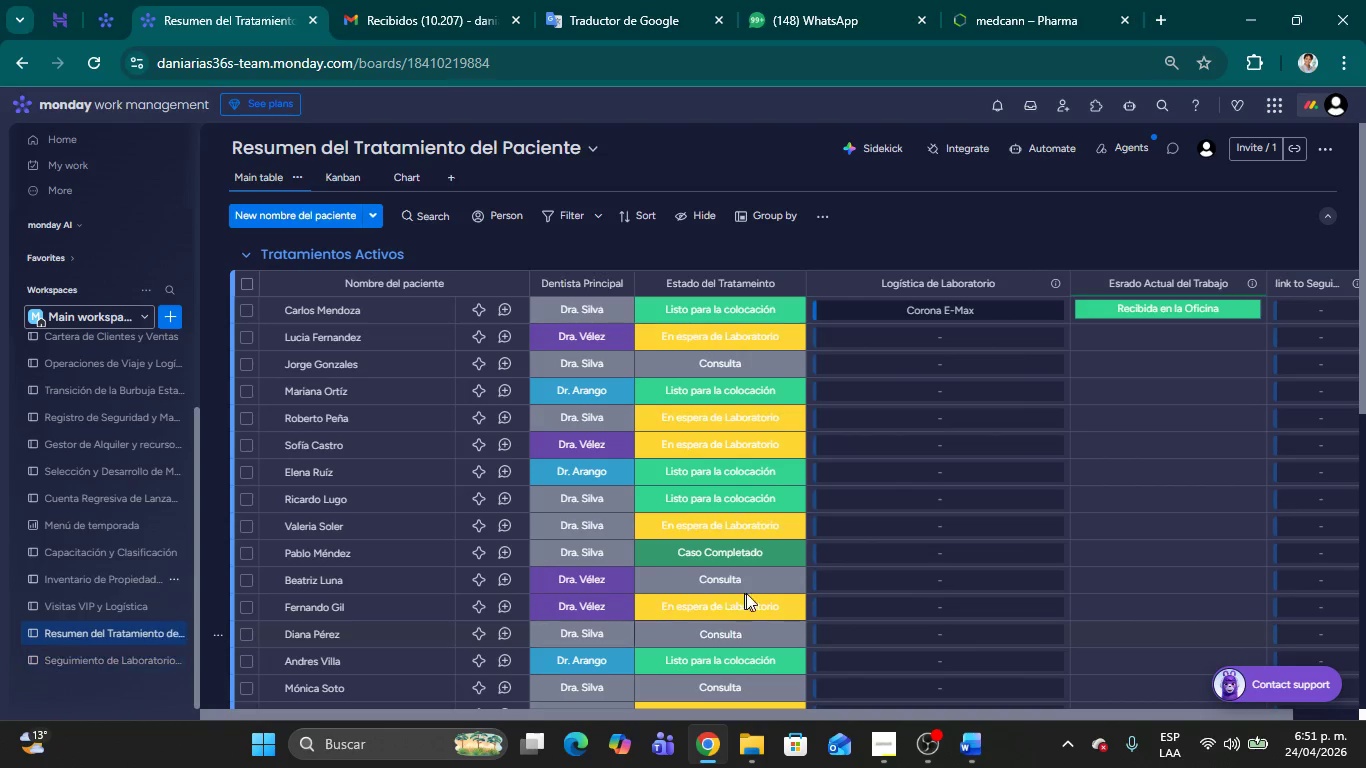 
scroll: coordinate [766, 585], scroll_direction: down, amount: 1.0
 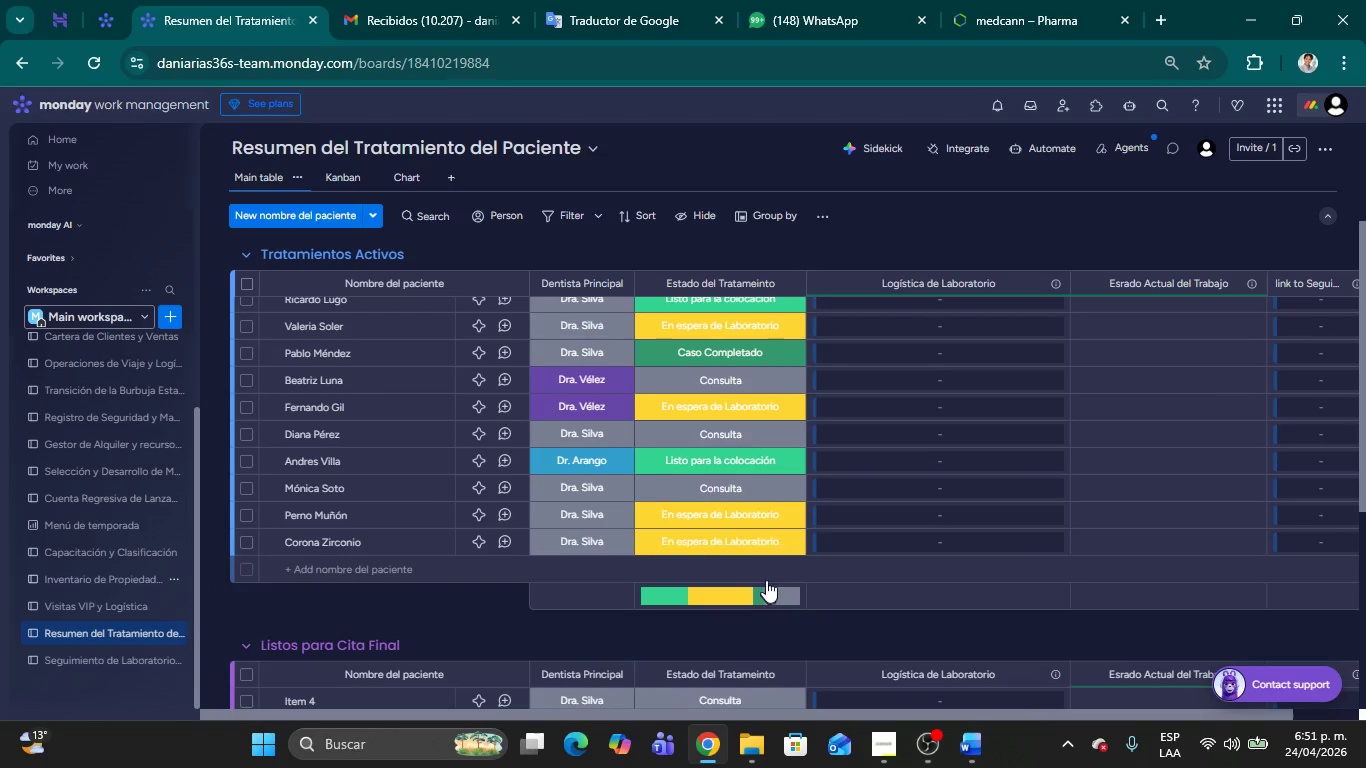 
scroll: coordinate [766, 579], scroll_direction: up, amount: 4.0
 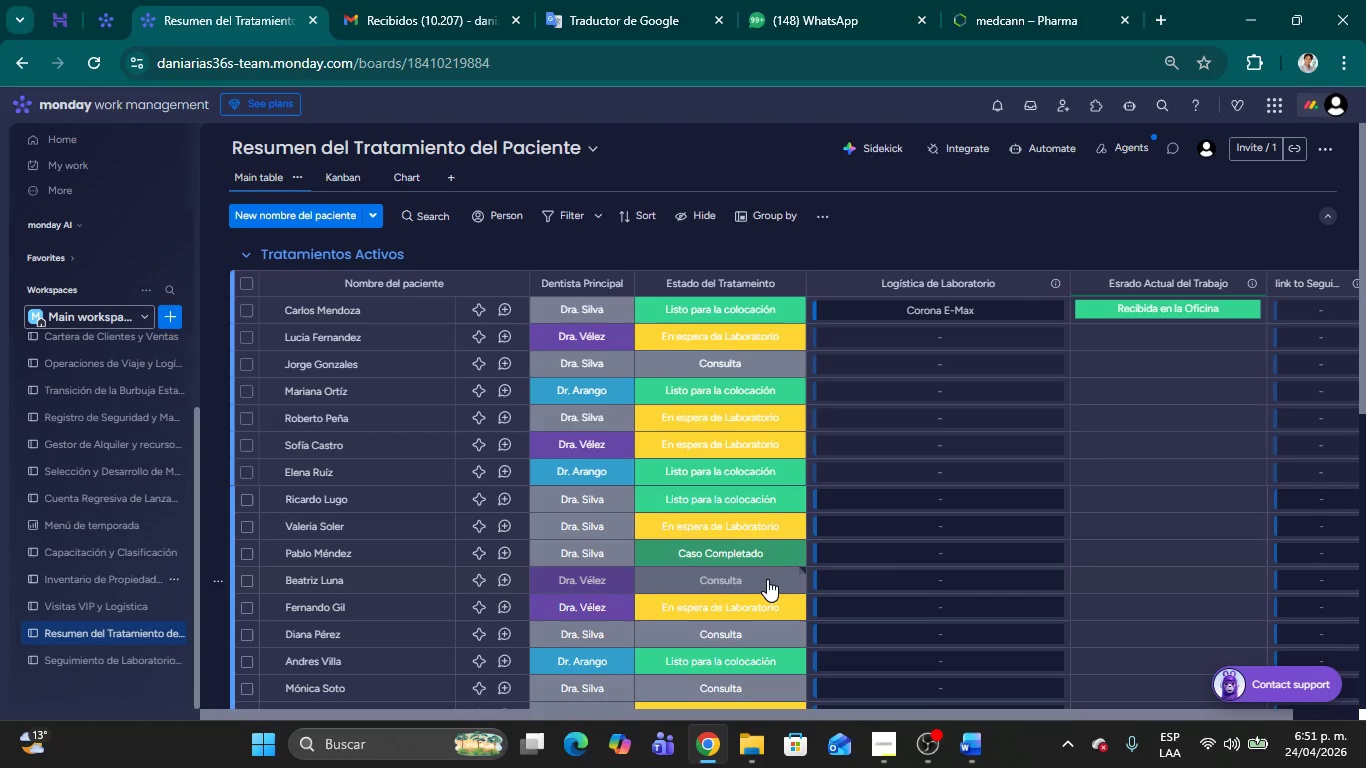 
scroll: coordinate [767, 579], scroll_direction: down, amount: 2.0
 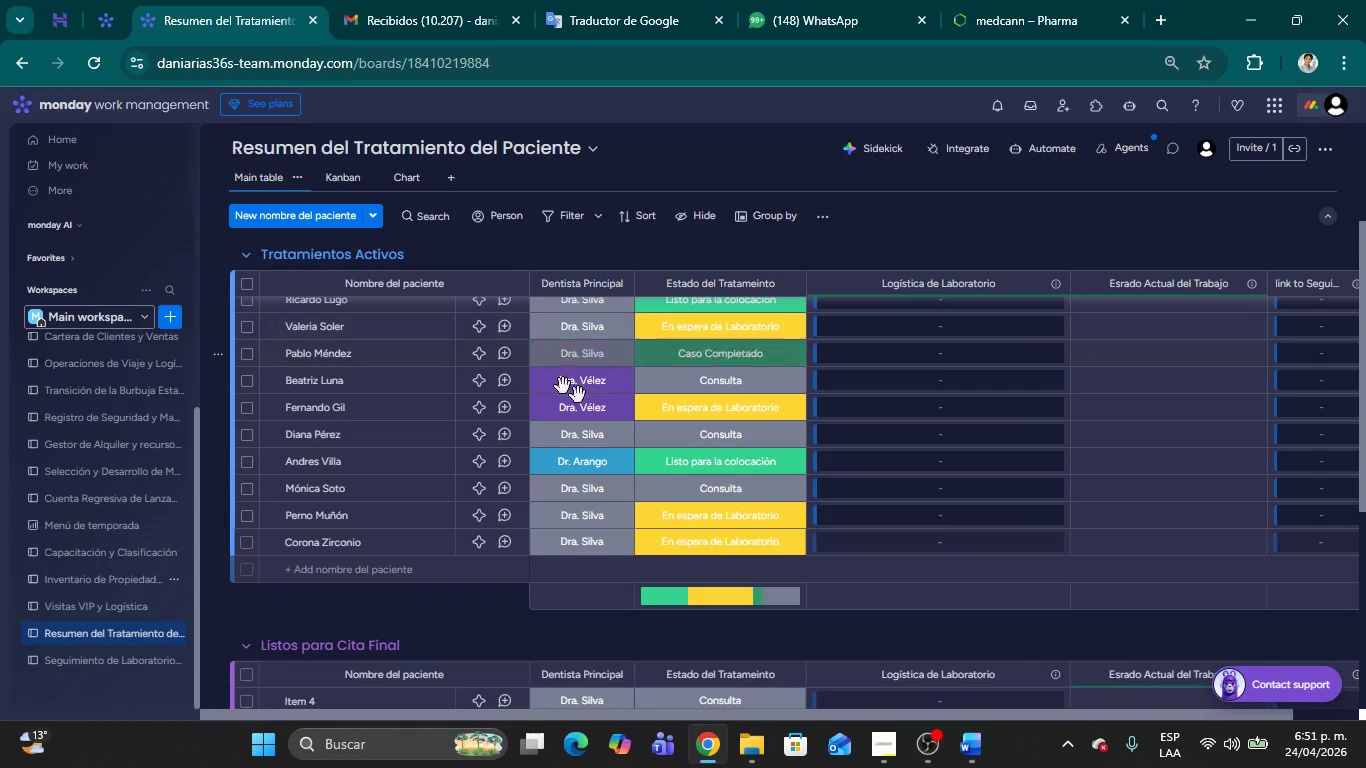 
scroll: coordinate [593, 417], scroll_direction: up, amount: 1.0
 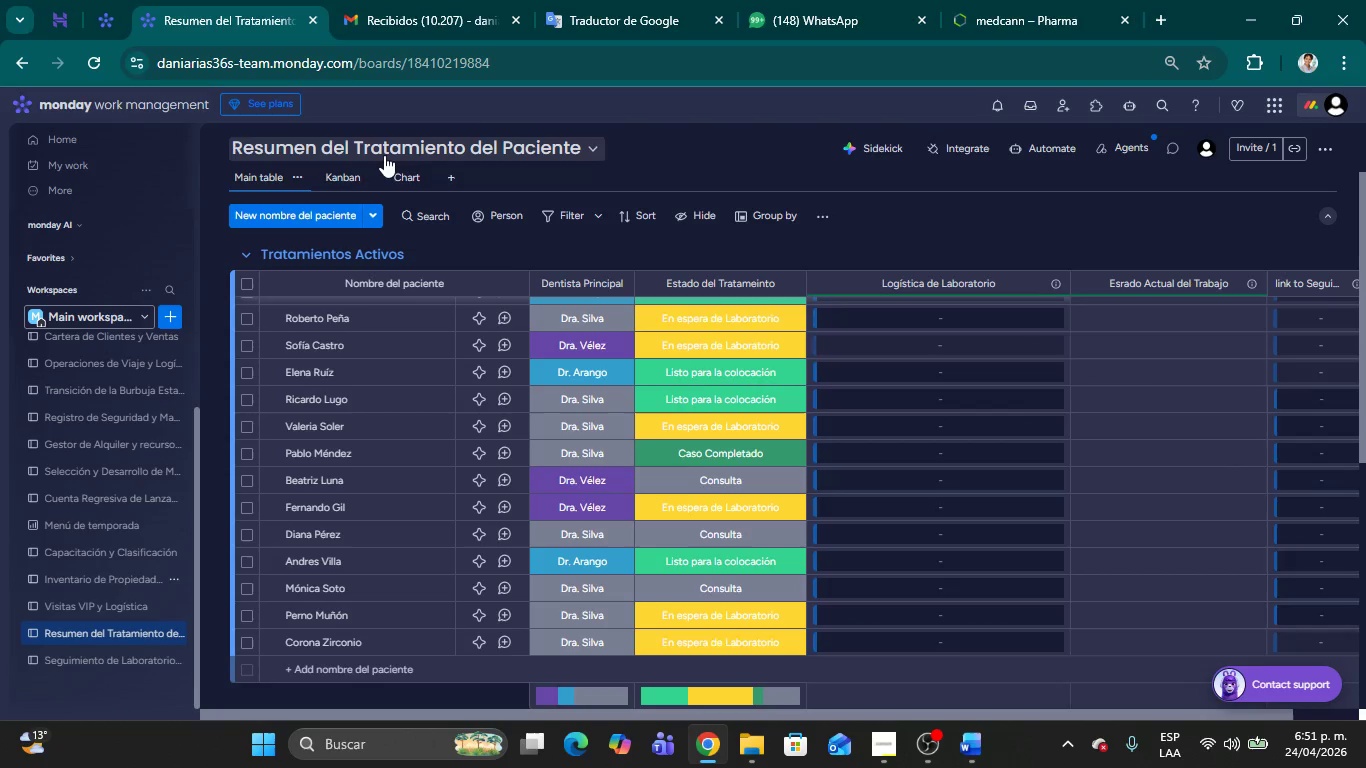 
left_click([351, 168])
 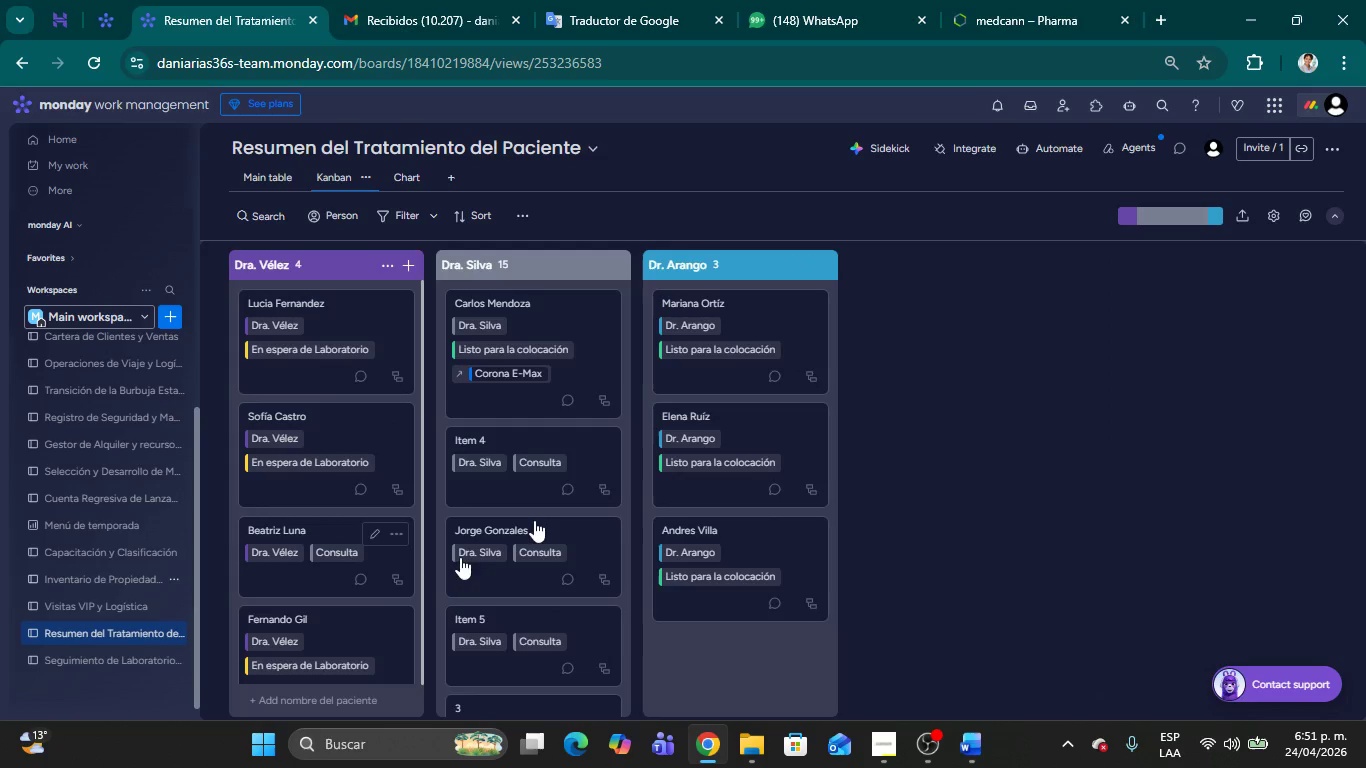 
wait(6.0)
 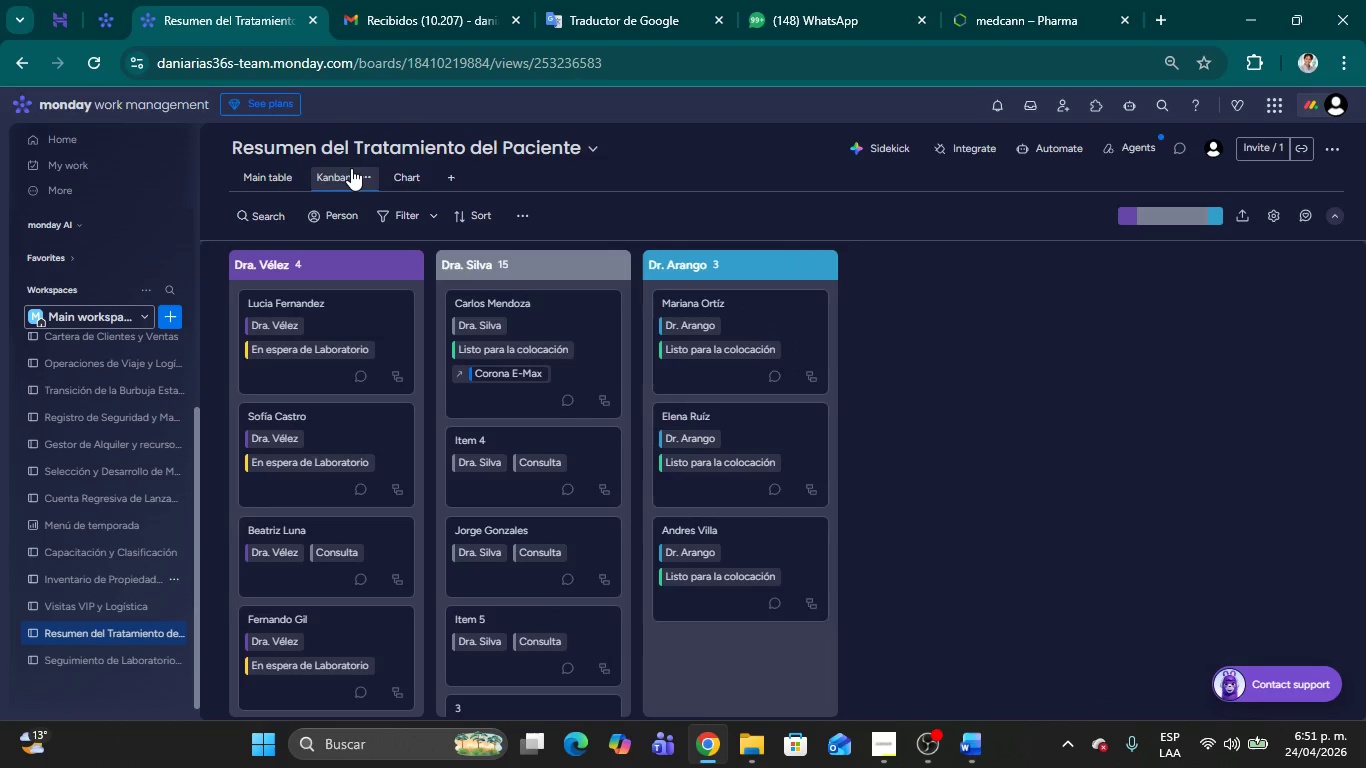 
left_click([415, 168])
 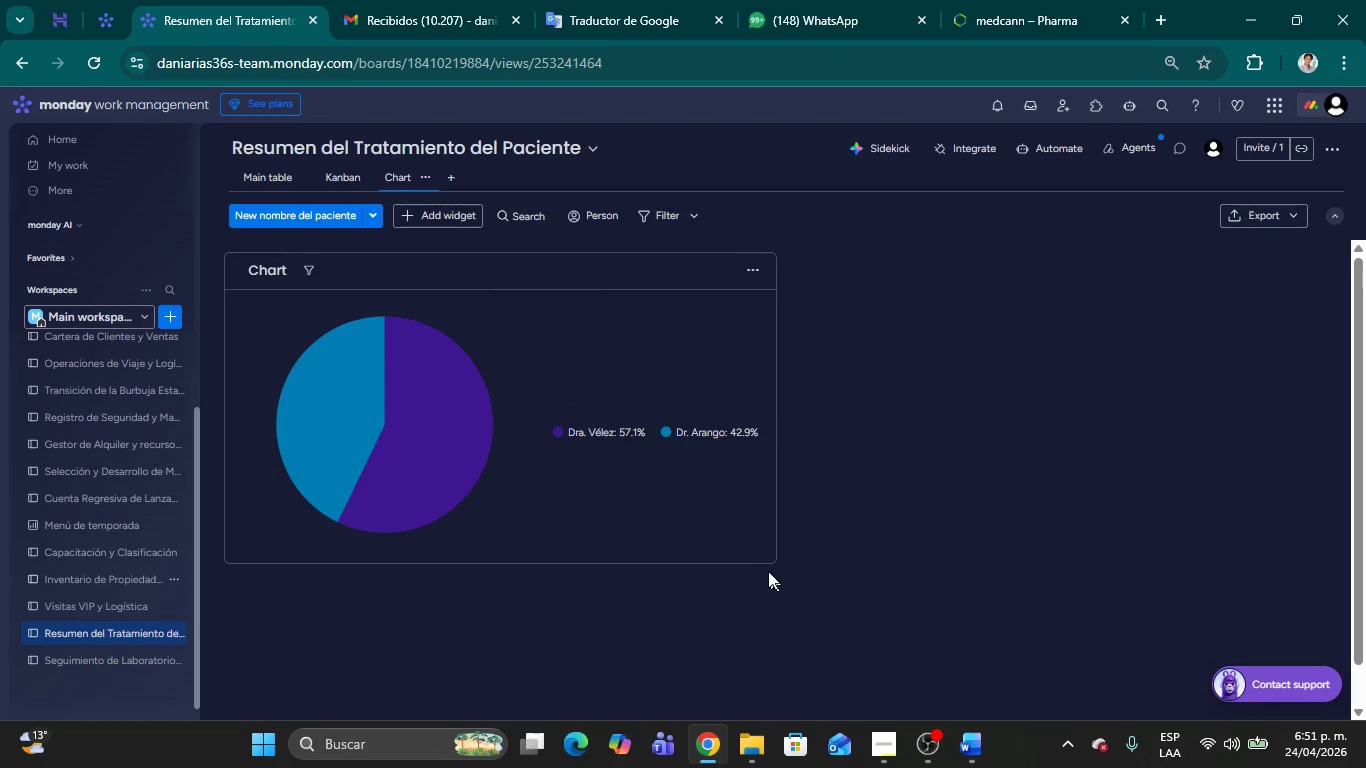 
left_click_drag(start_coordinate=[773, 561], to_coordinate=[1266, 613])
 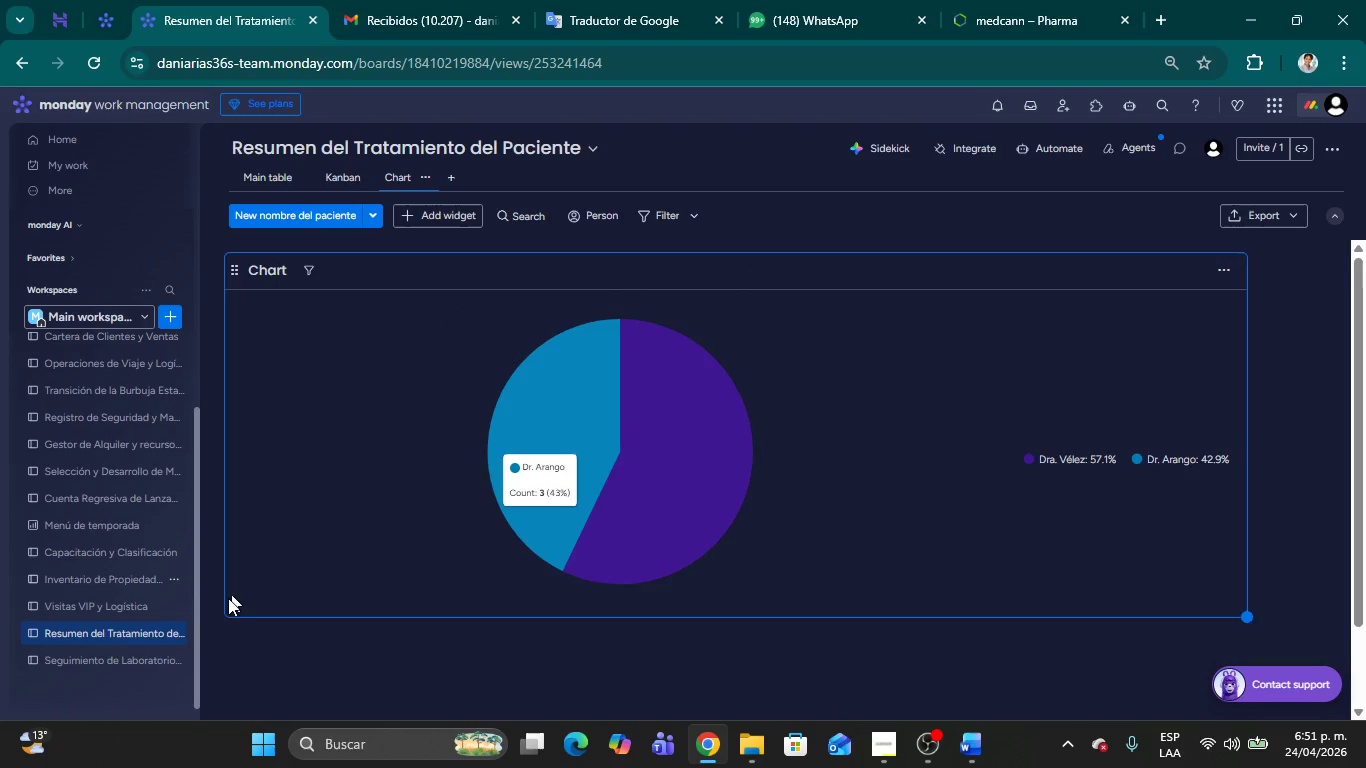 
left_click([133, 657])
 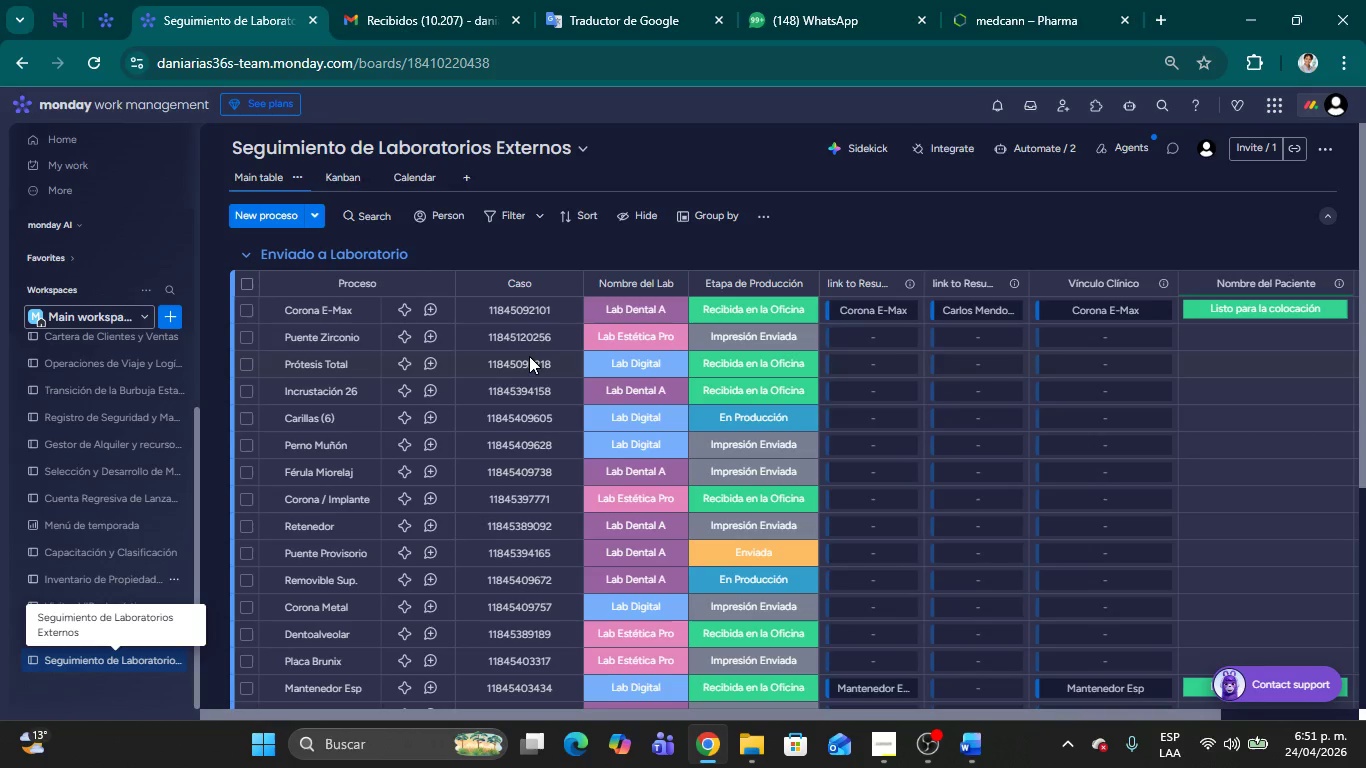 
scroll: coordinate [530, 370], scroll_direction: up, amount: 11.0
 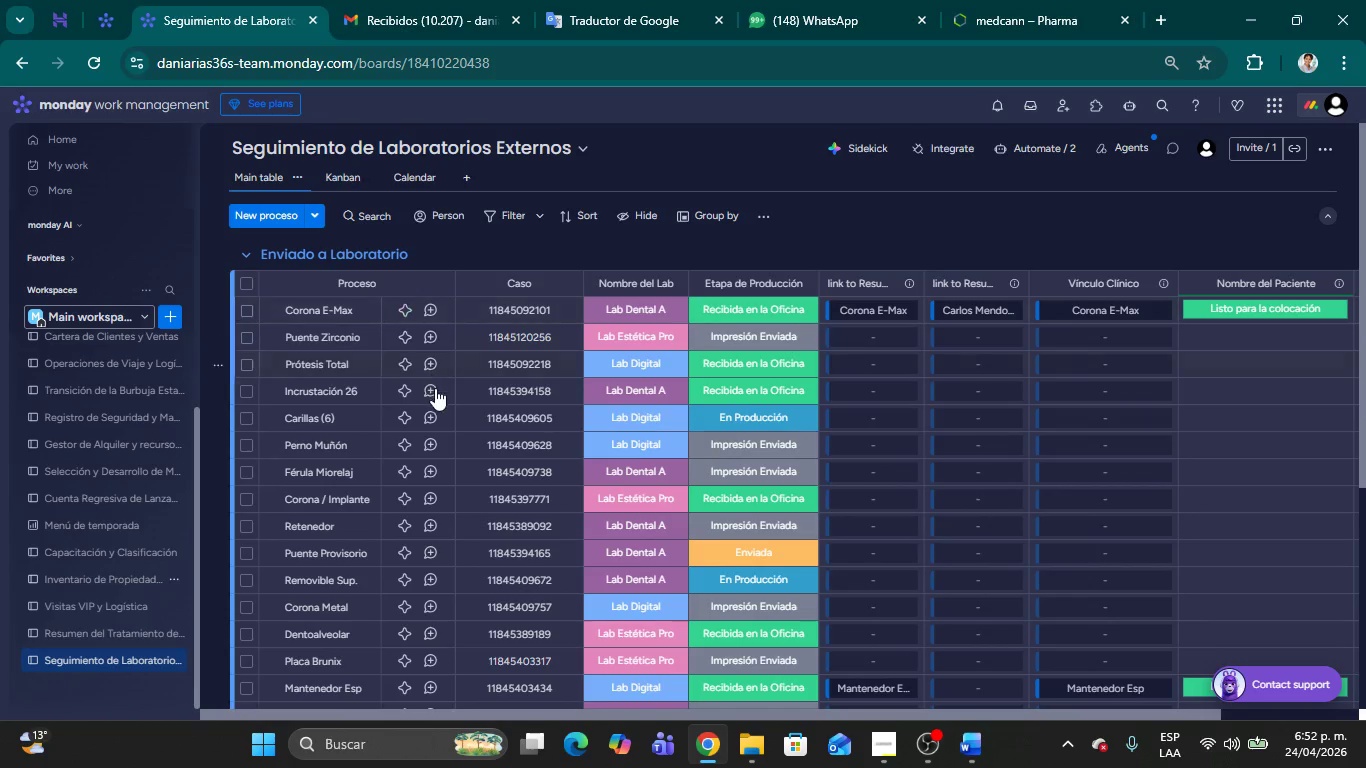 
scroll: coordinate [435, 388], scroll_direction: down, amount: 3.0
 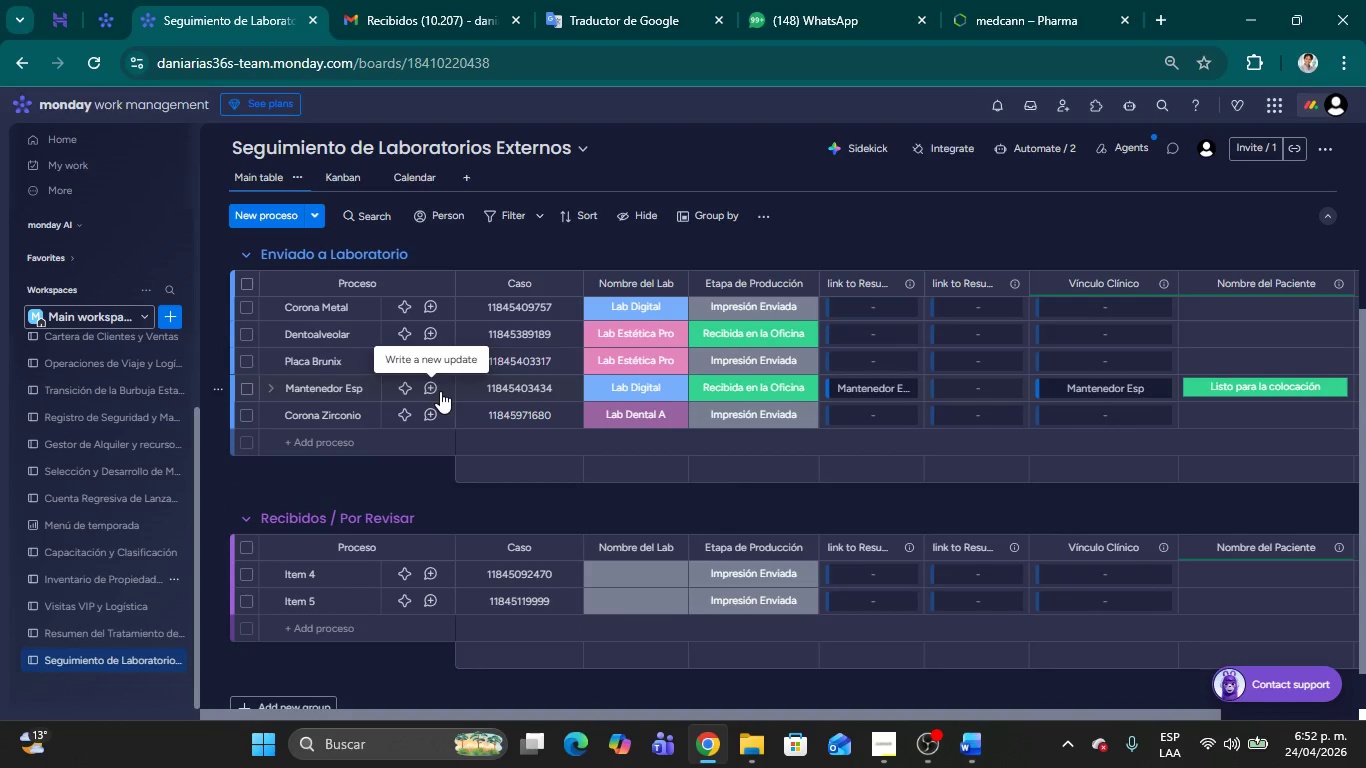 
scroll: coordinate [440, 391], scroll_direction: up, amount: 4.0
 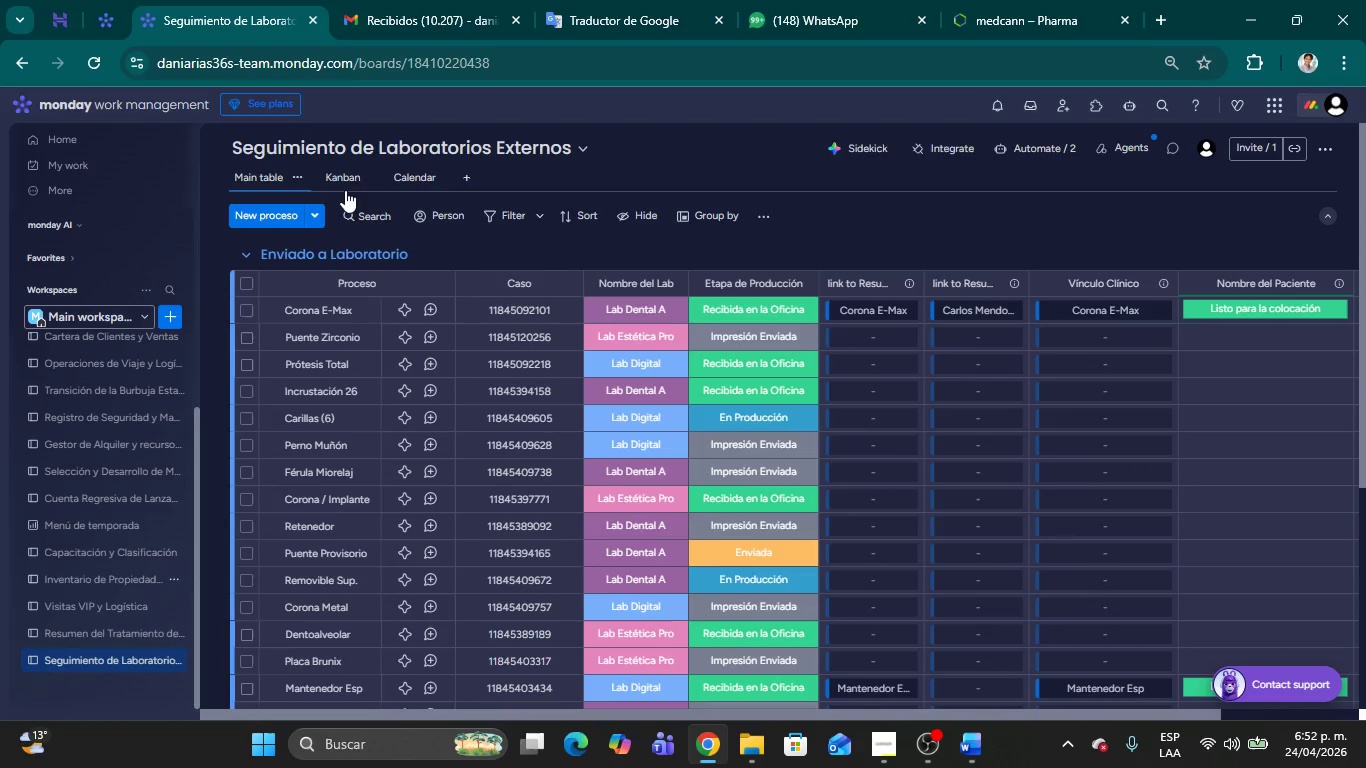 
left_click([345, 183])
 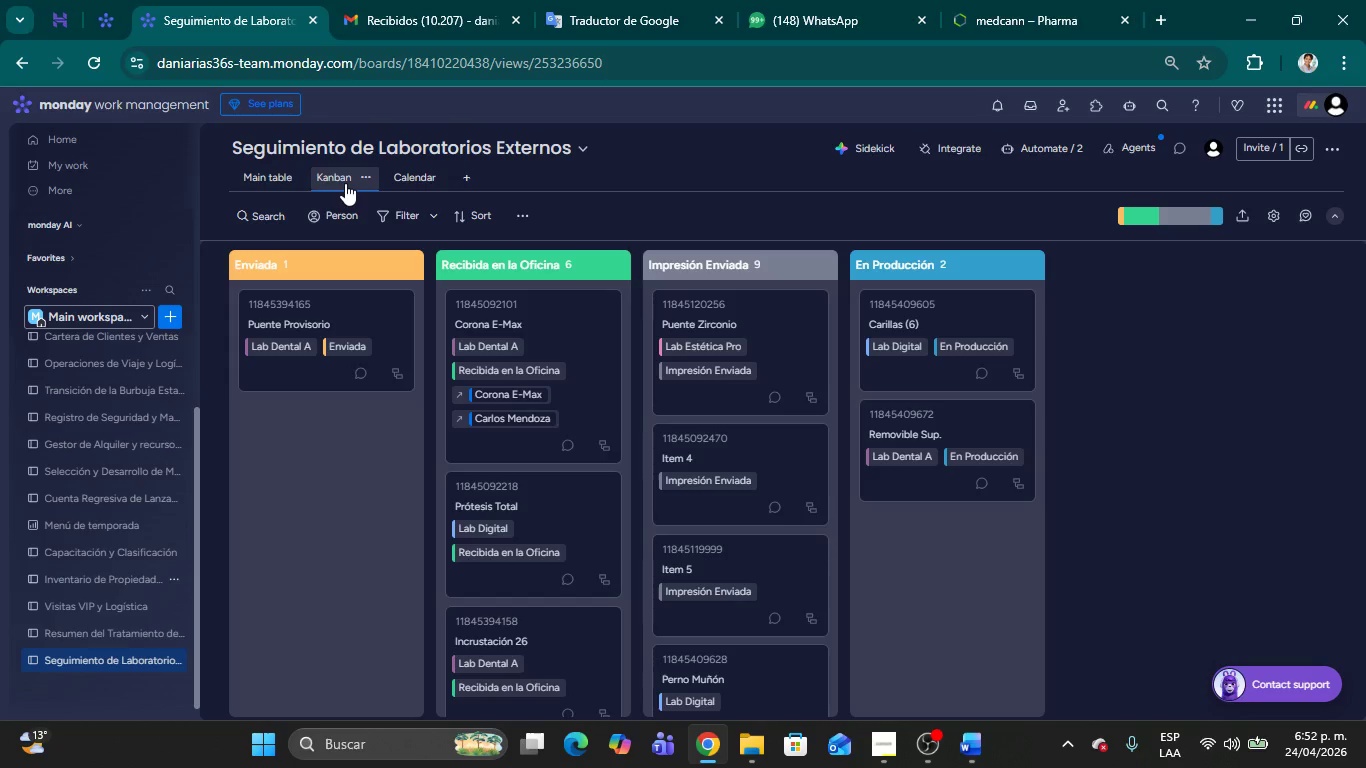 
wait(19.69)
 